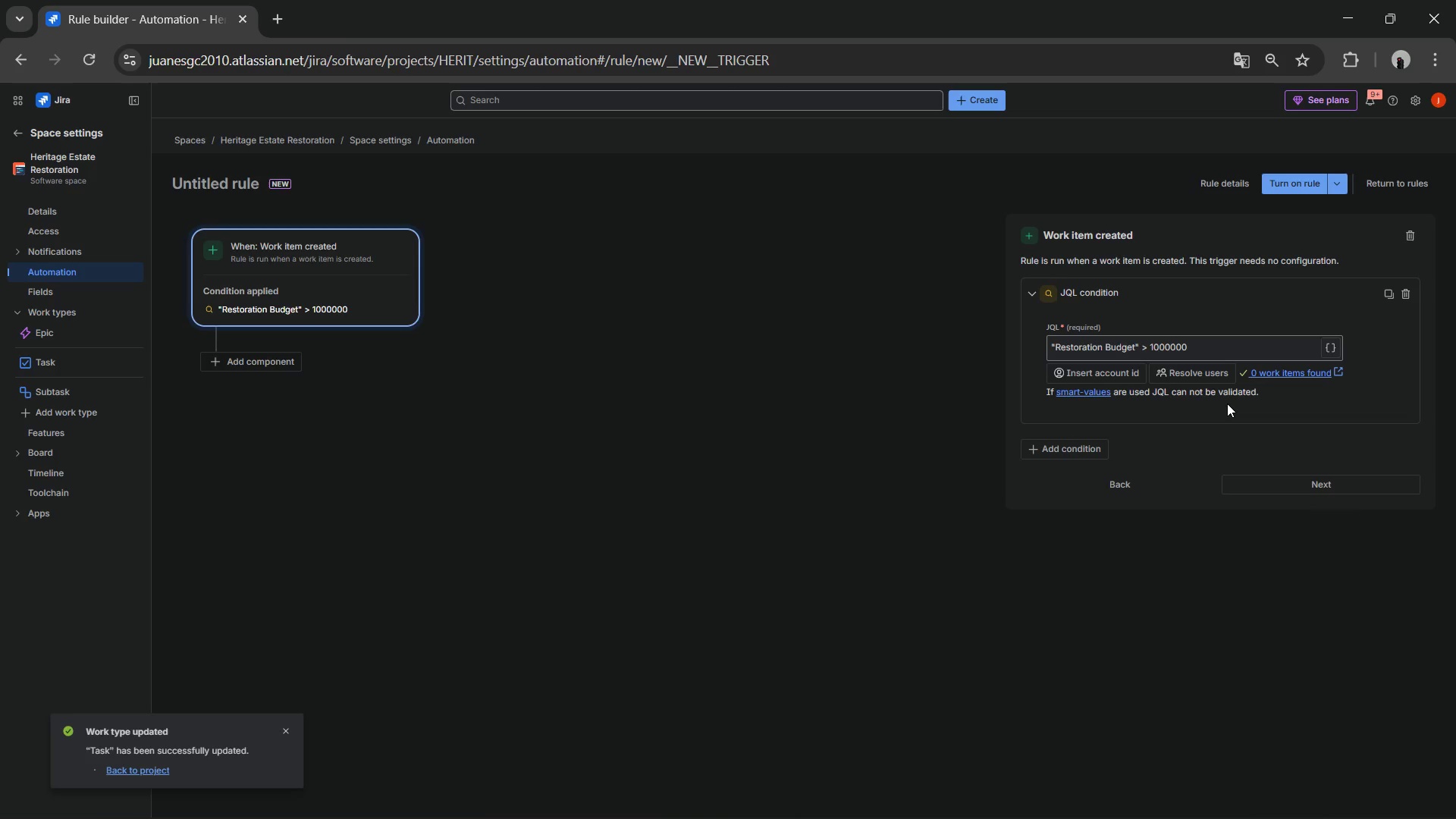 
wait(11.8)
 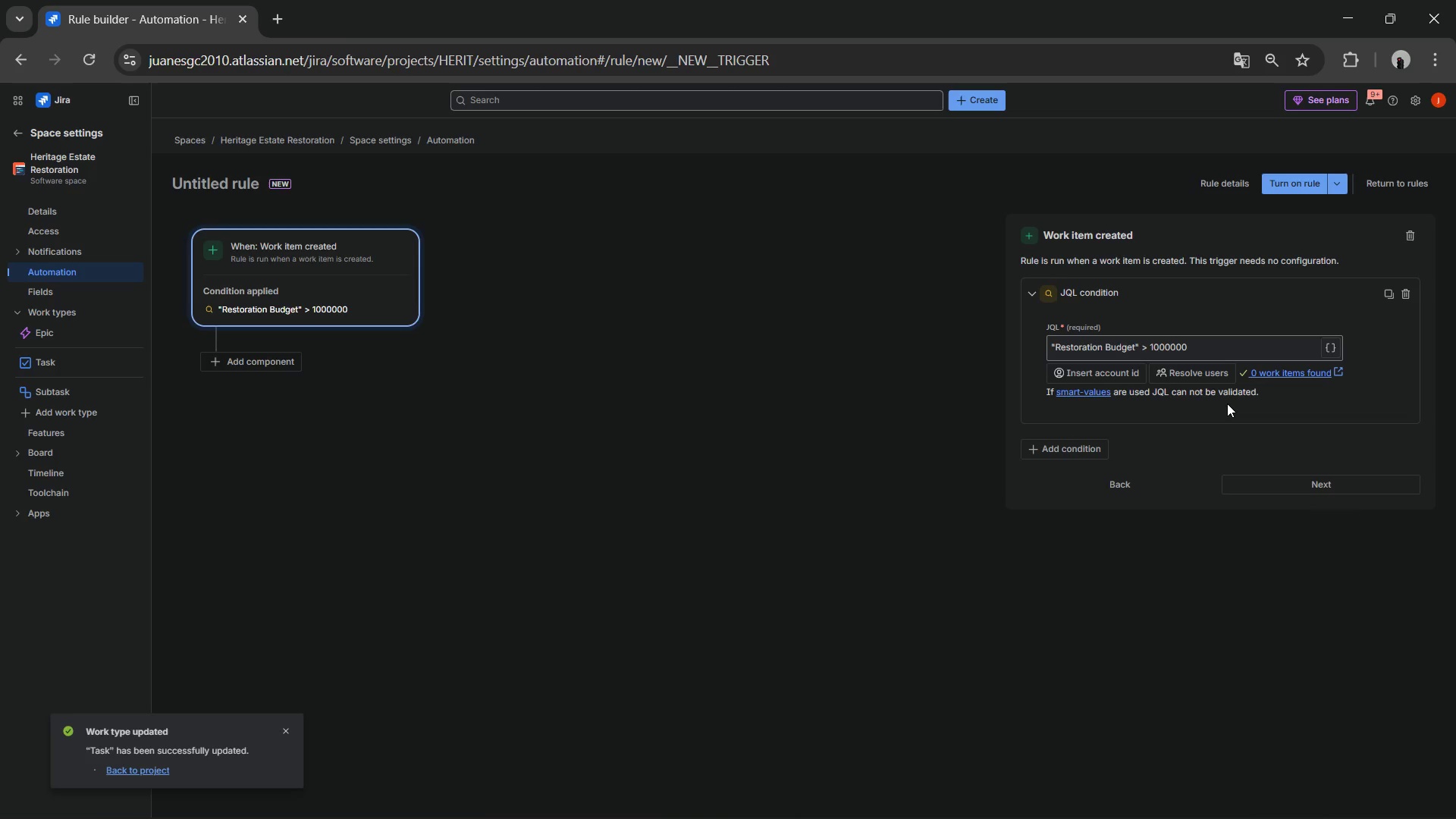 
left_click([1083, 297])
 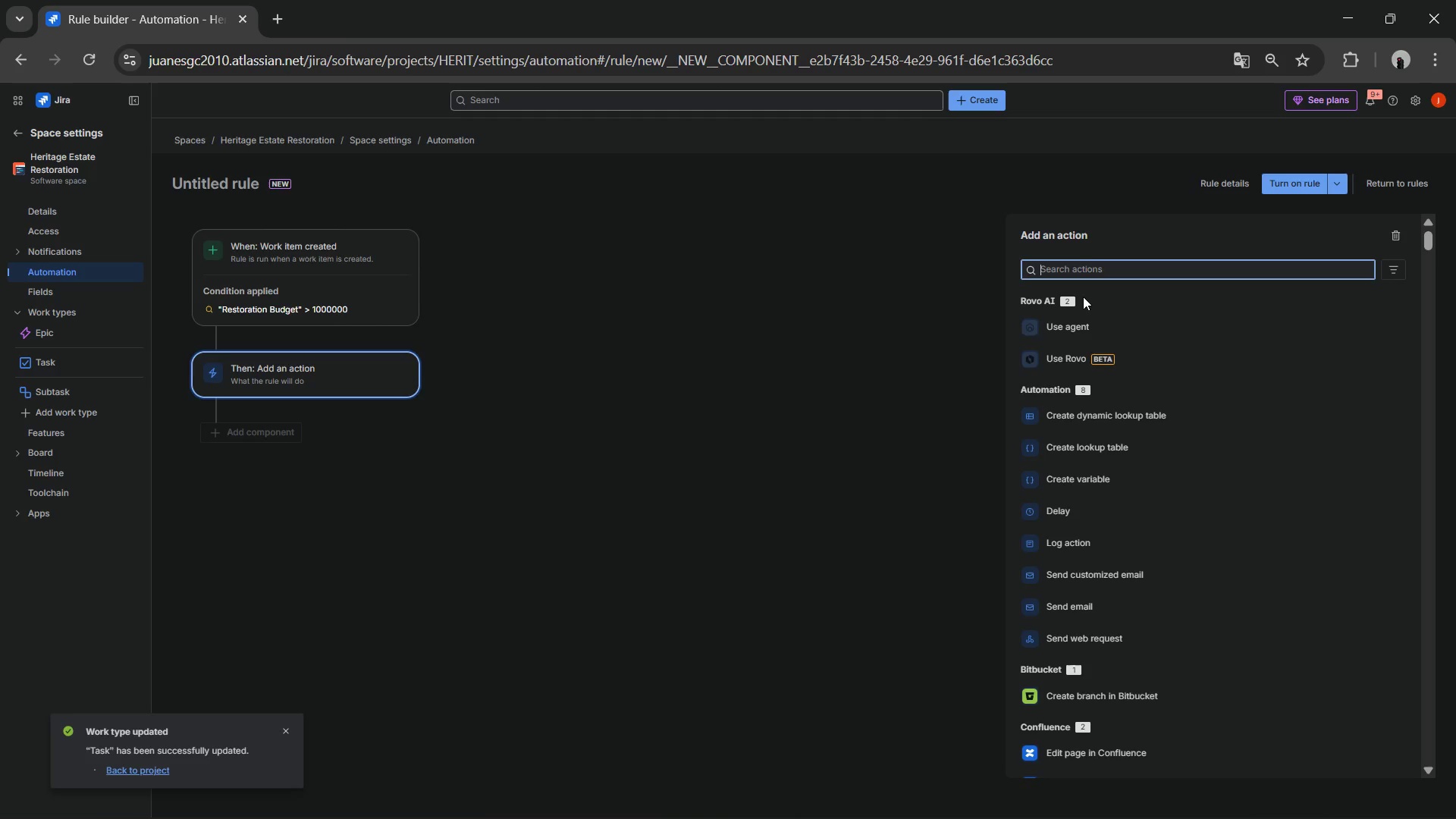 
type(edit)
 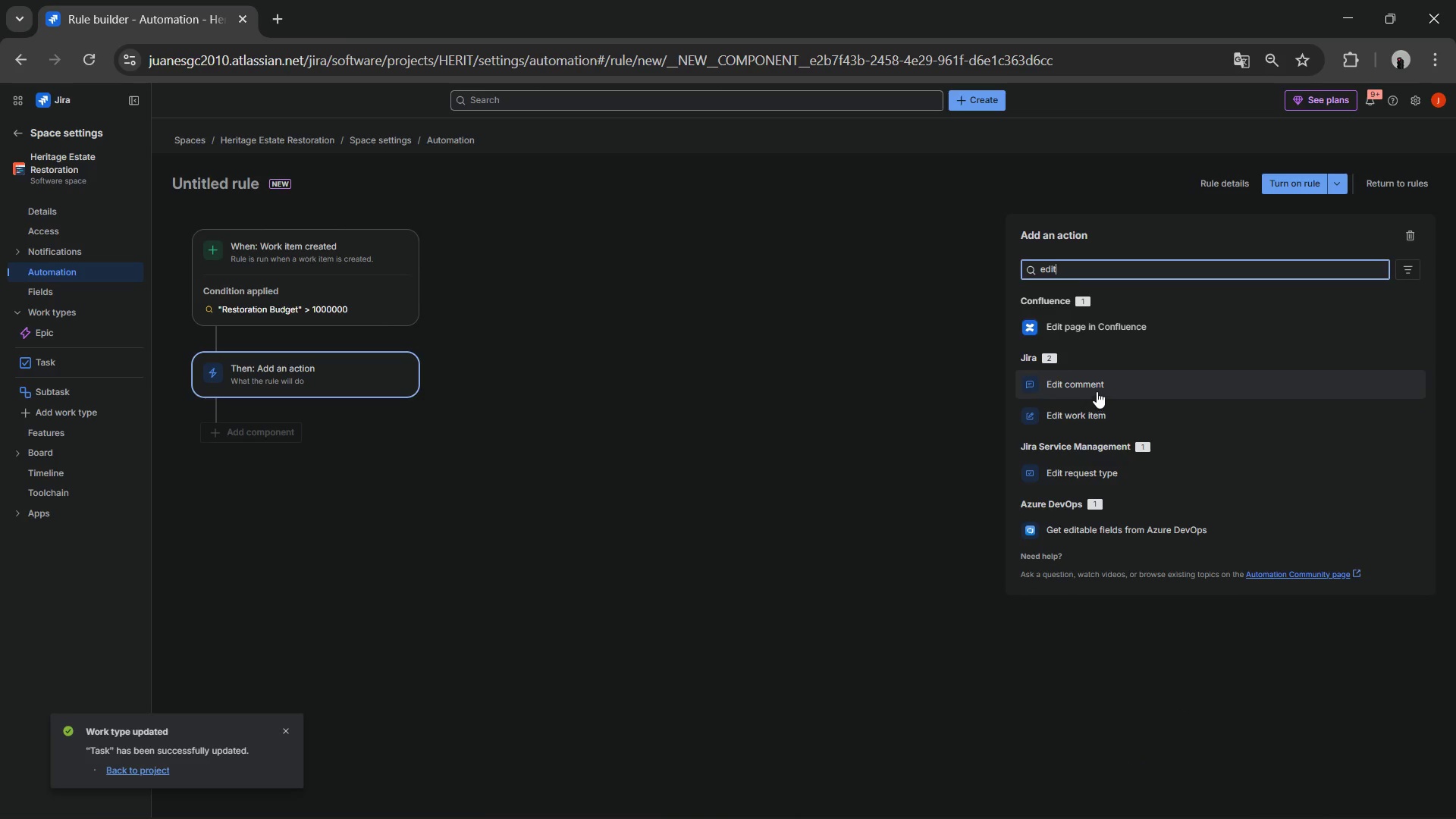 
left_click([1101, 410])
 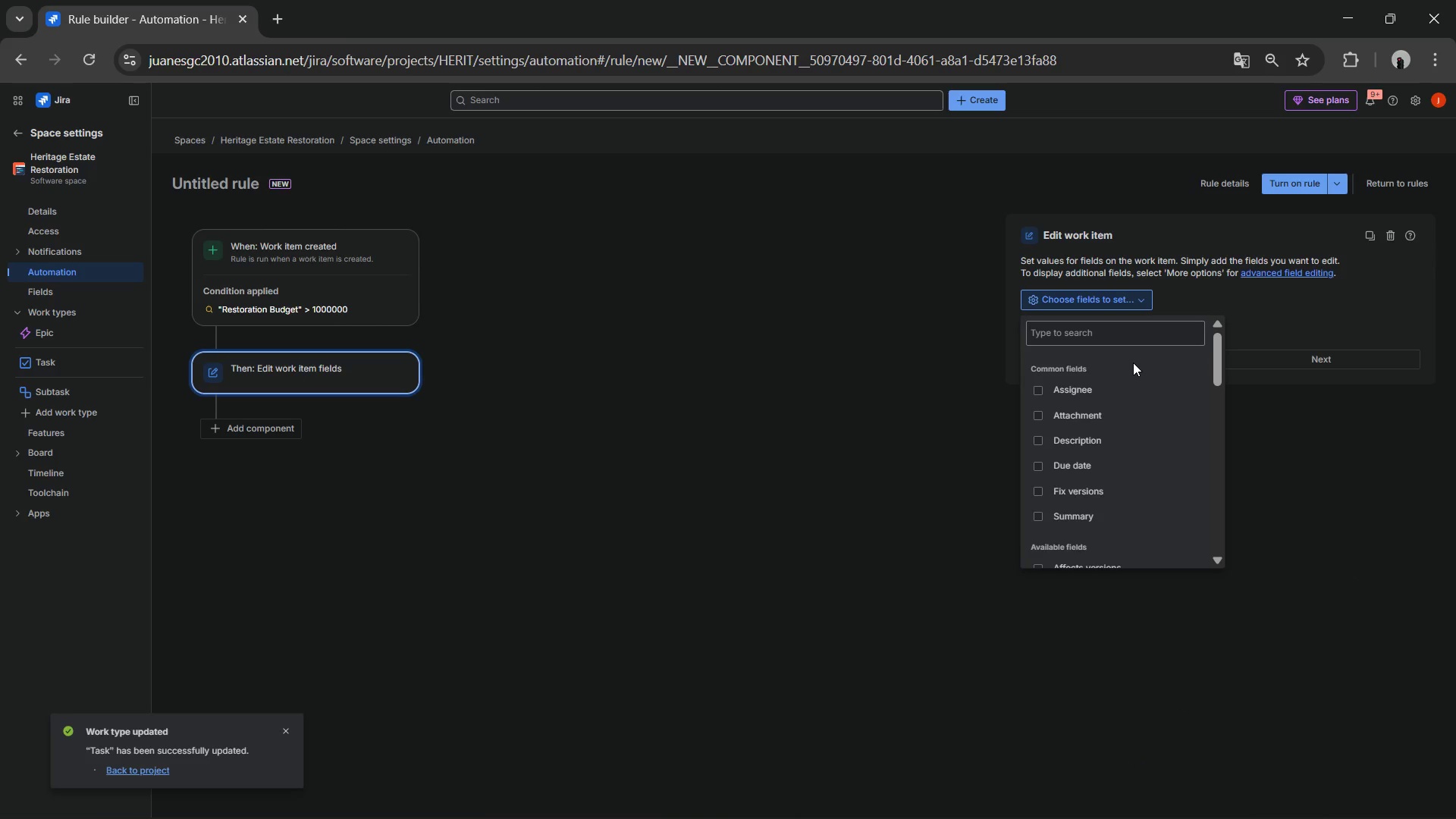 
wait(5.55)
 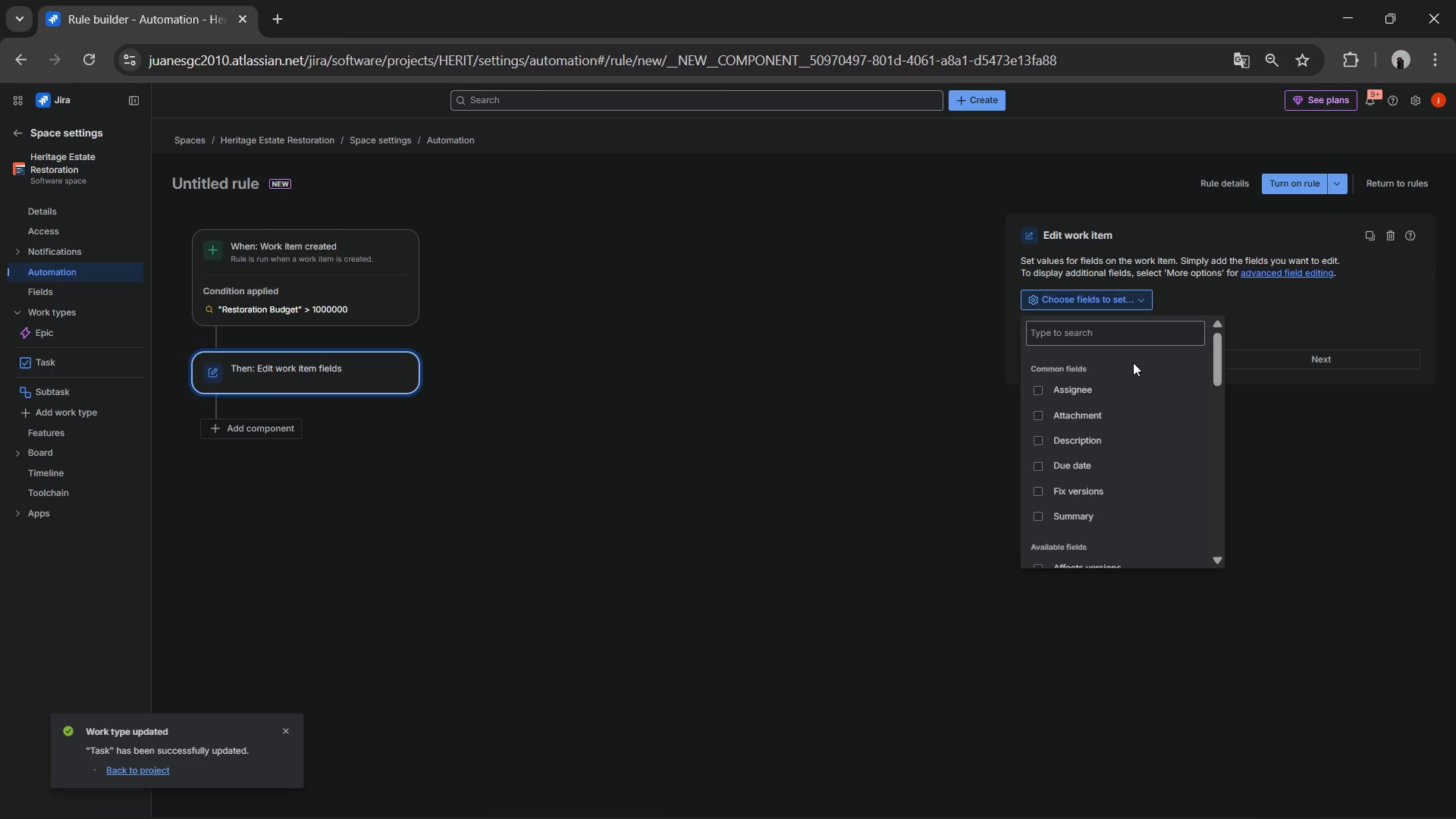 
type(pr)
 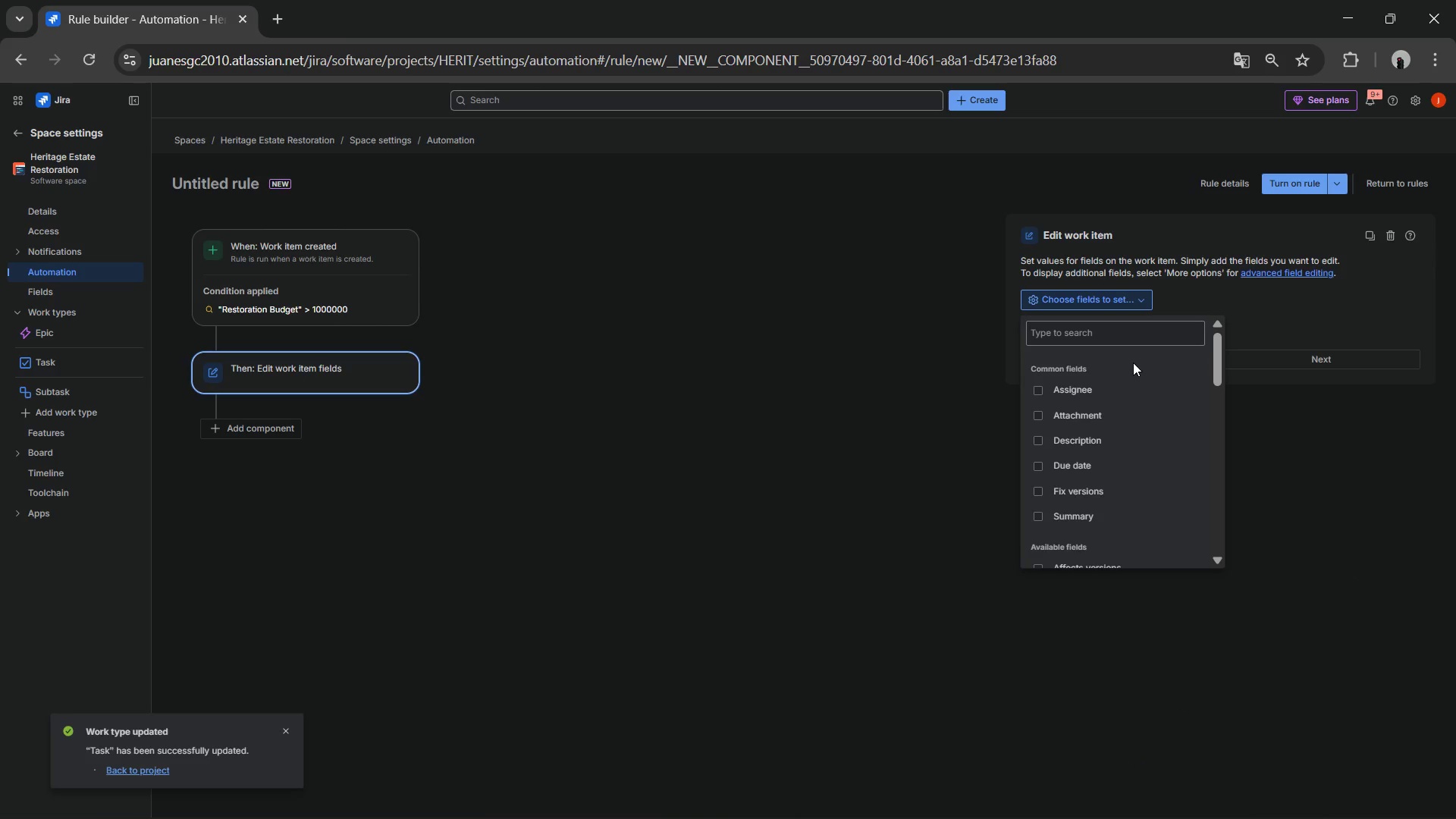 
left_click([1105, 329])
 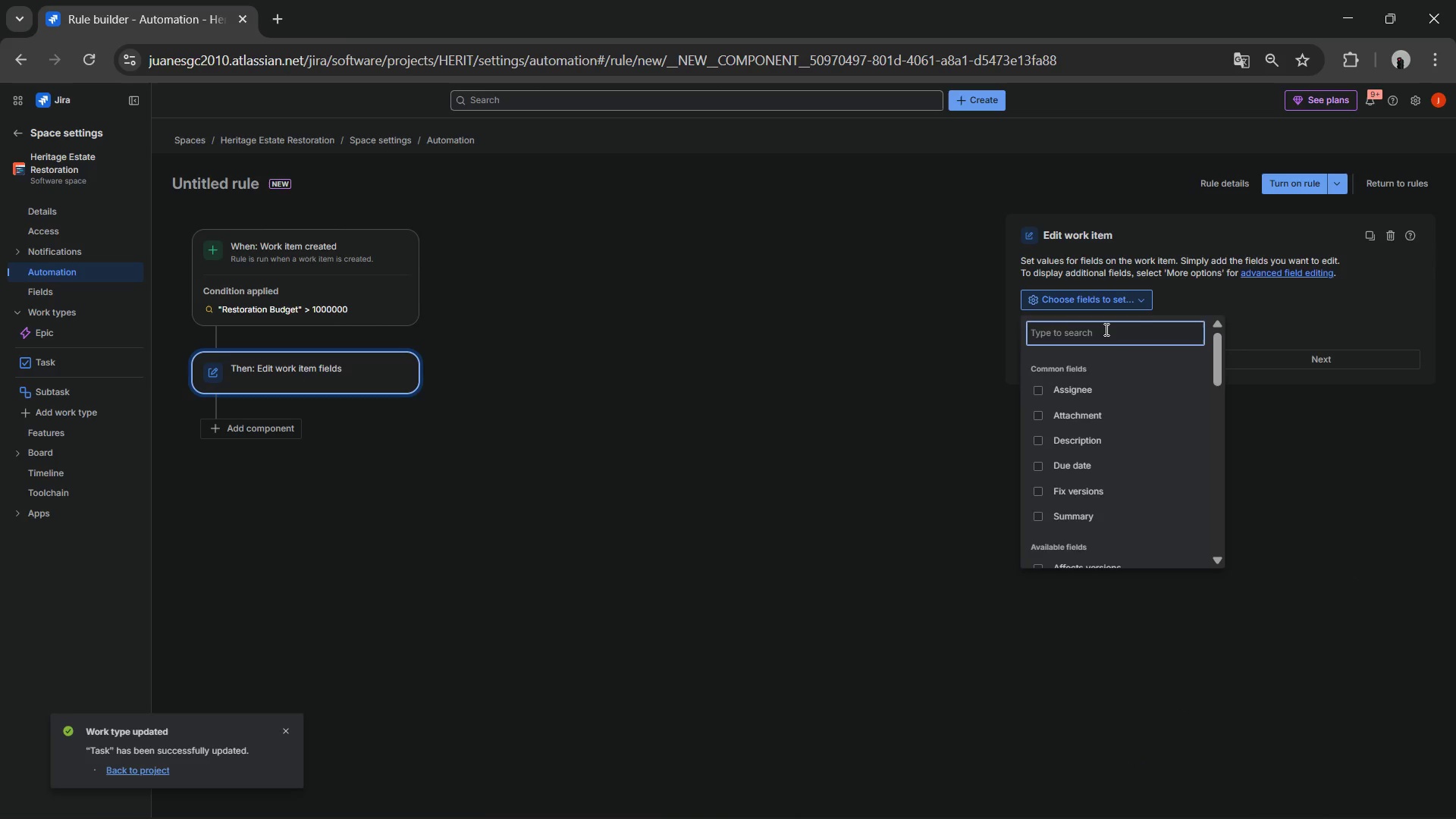 
type(pt)
key(Backspace)
type(rior)
 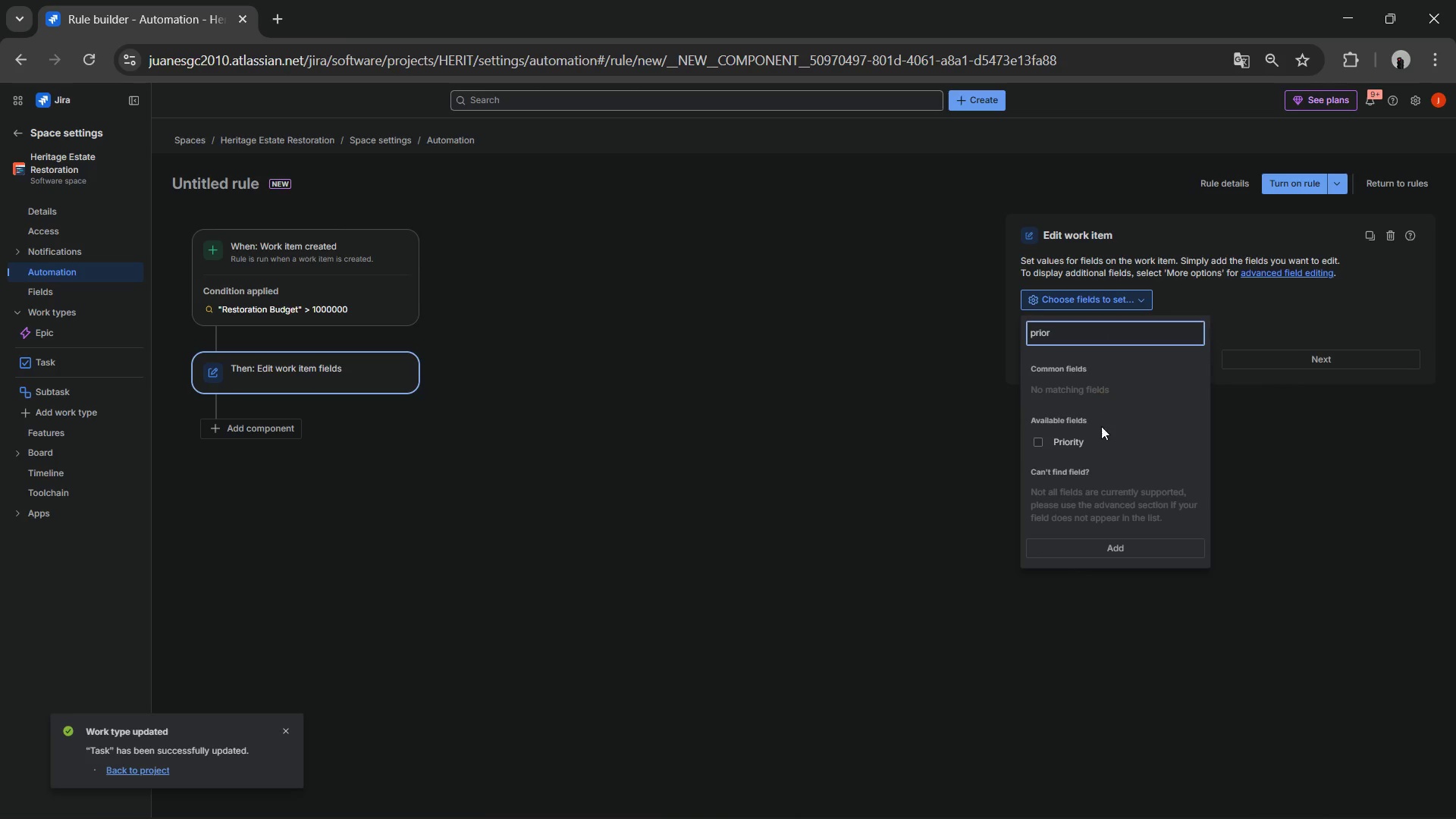 
left_click([1090, 441])
 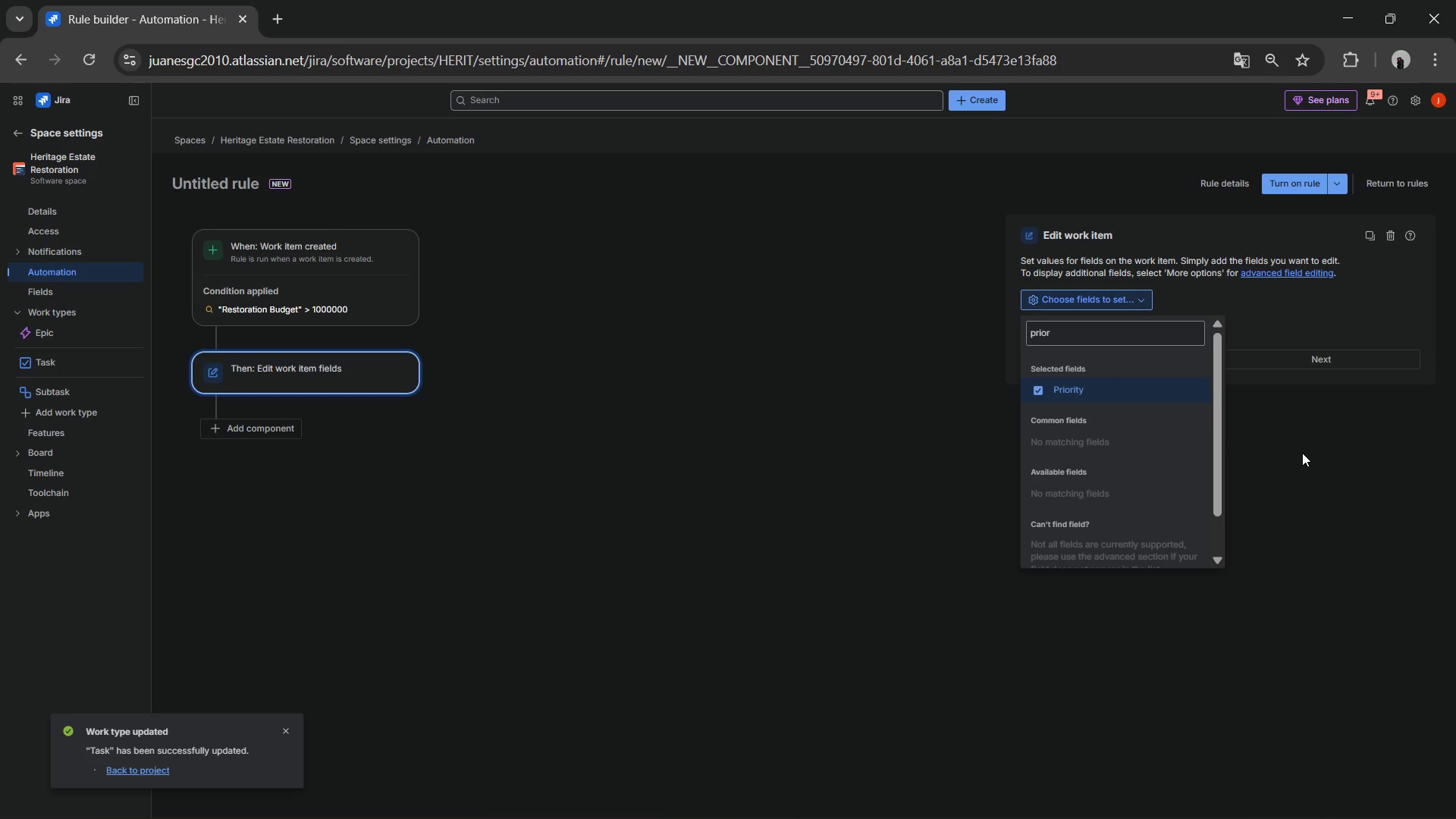 
left_click([1302, 453])
 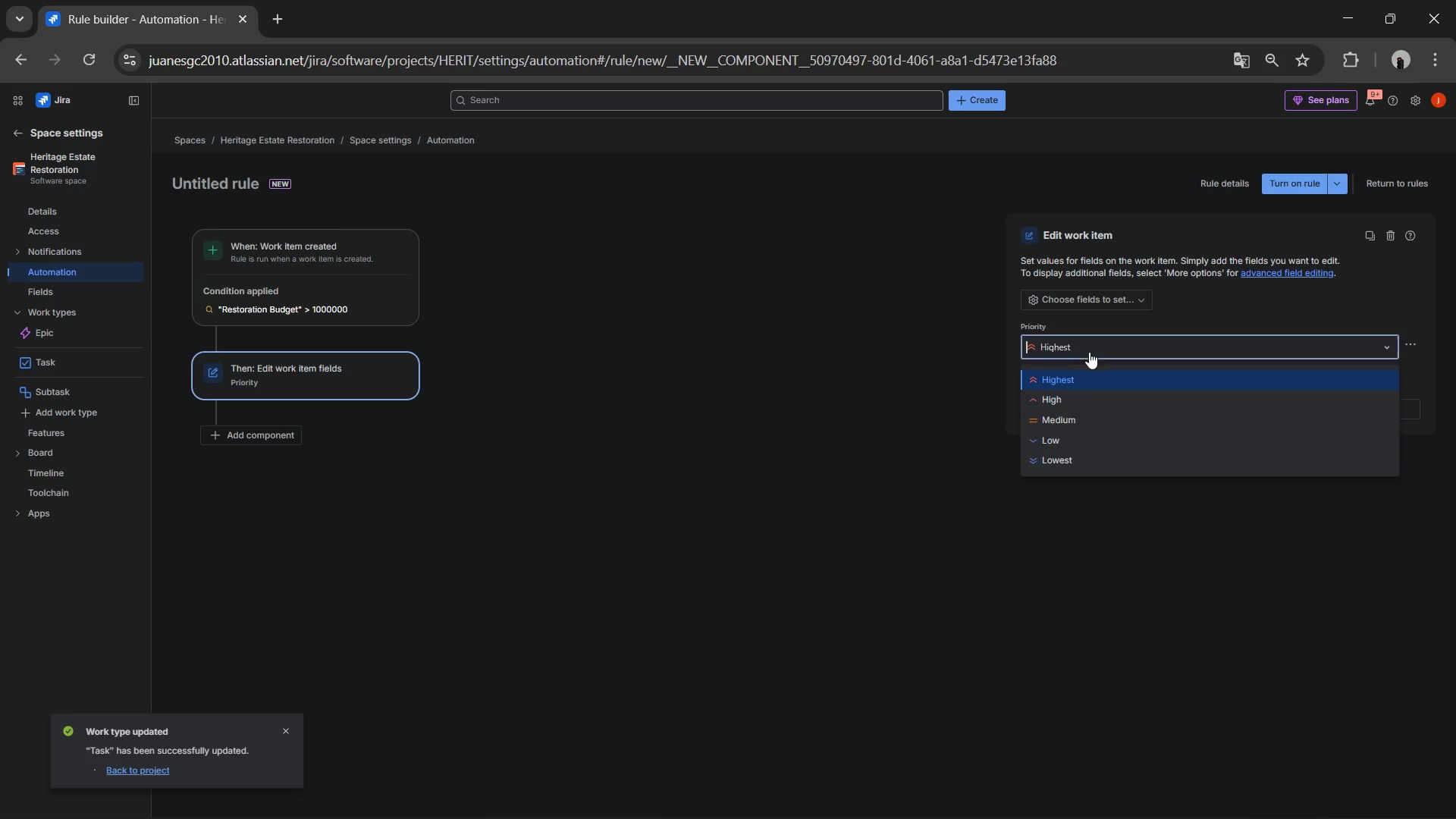 
left_click([1075, 403])
 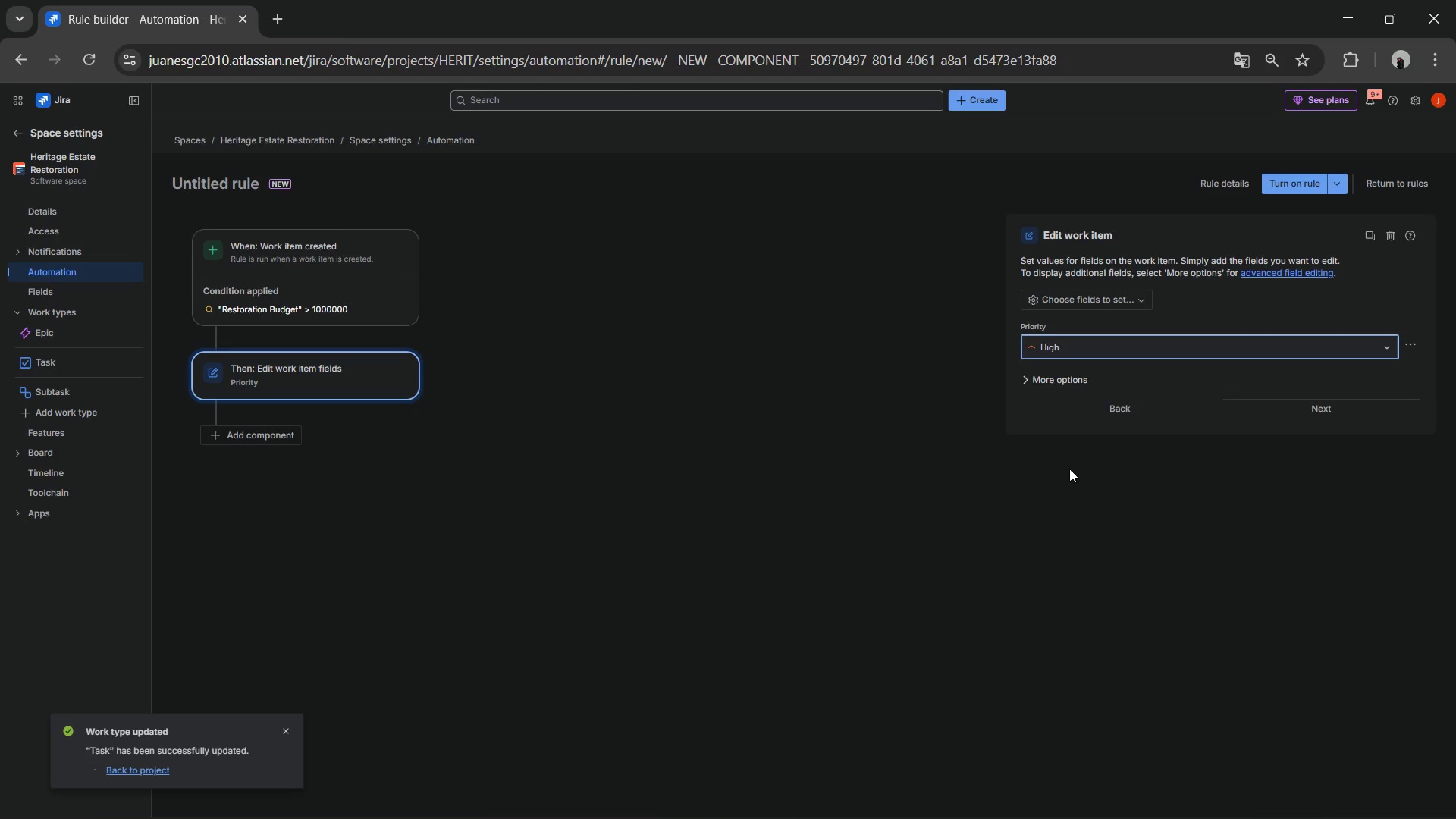 
left_click([1069, 469])
 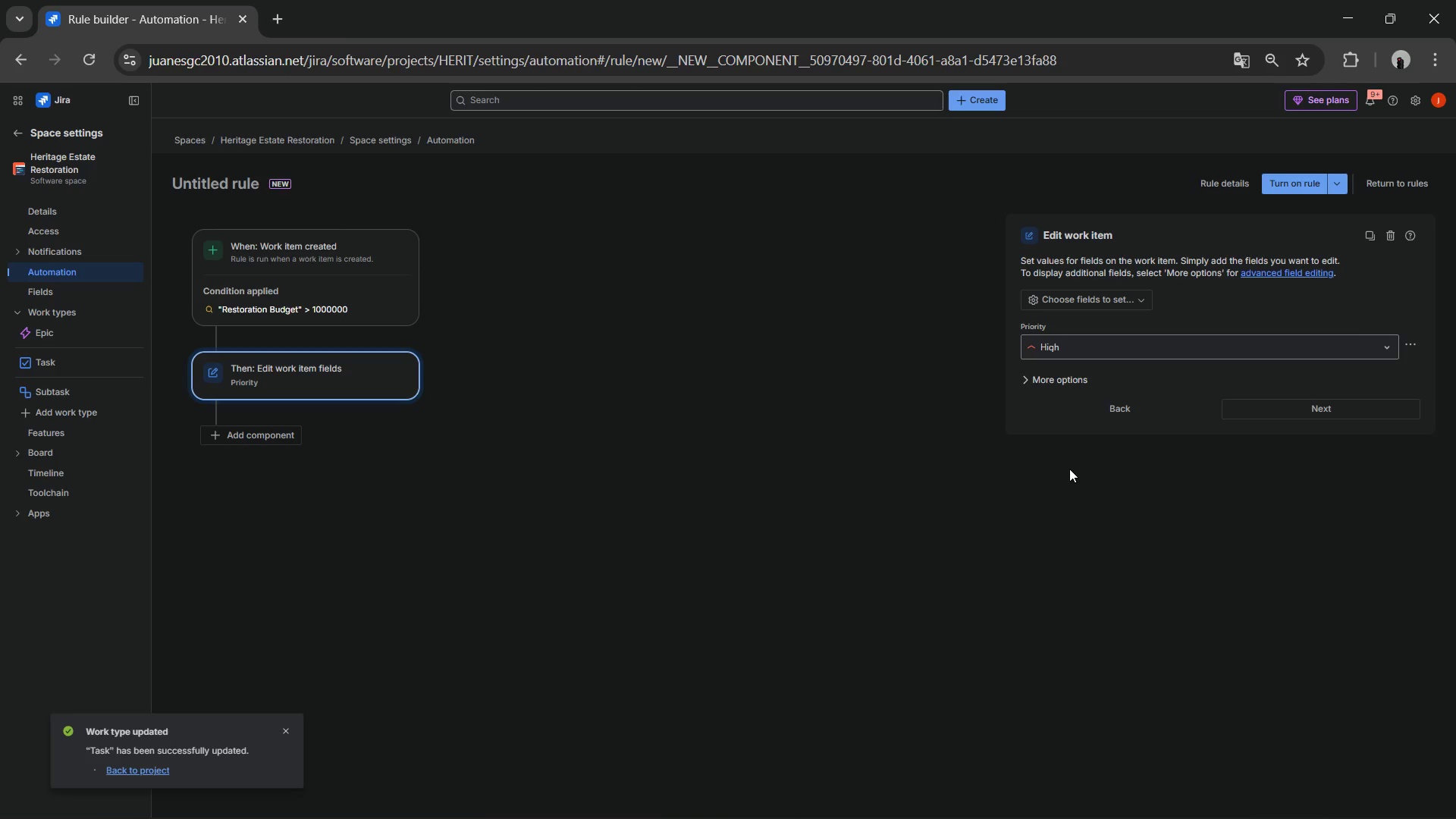 
wait(7.67)
 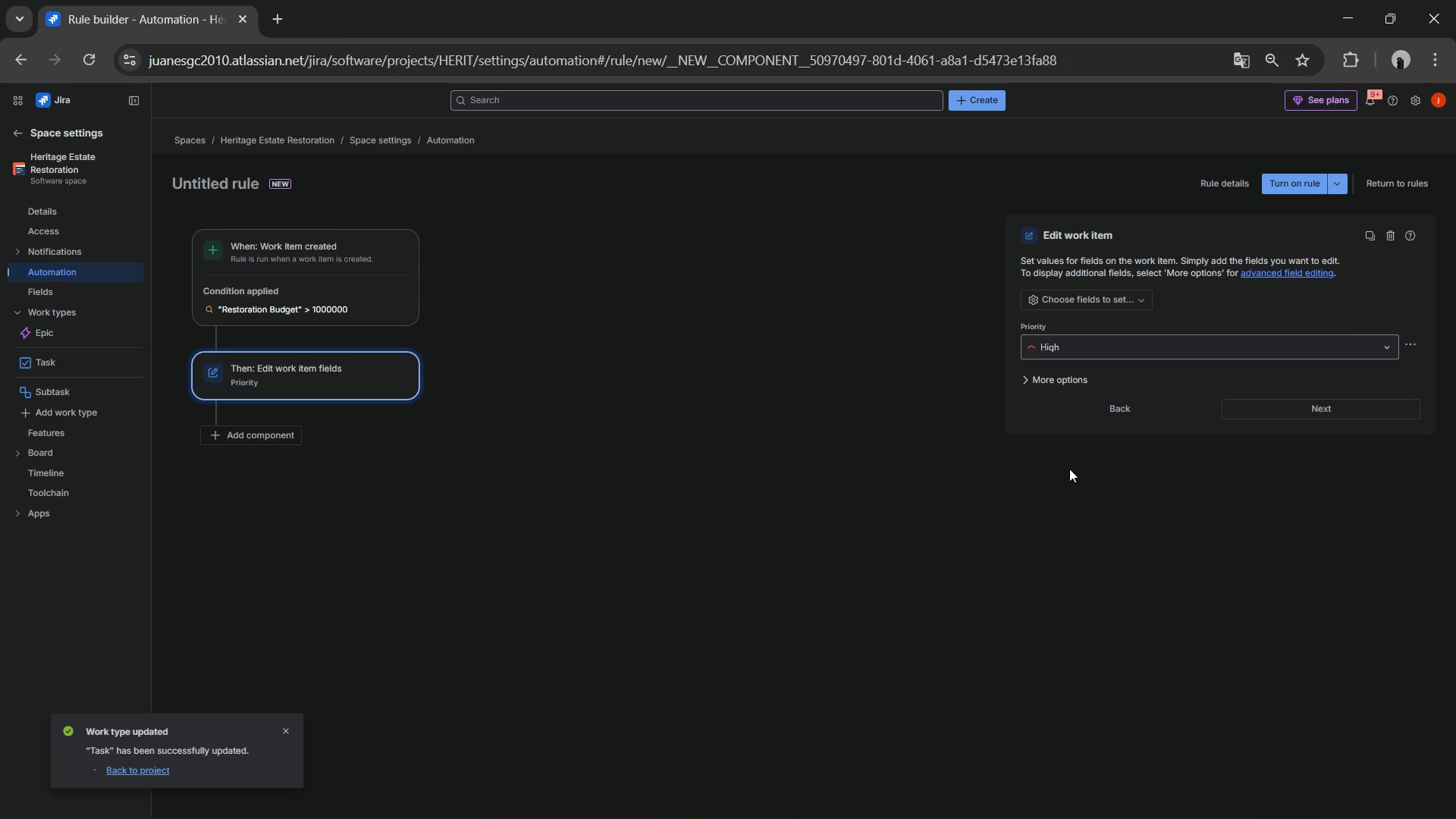 
left_click([1319, 398])
 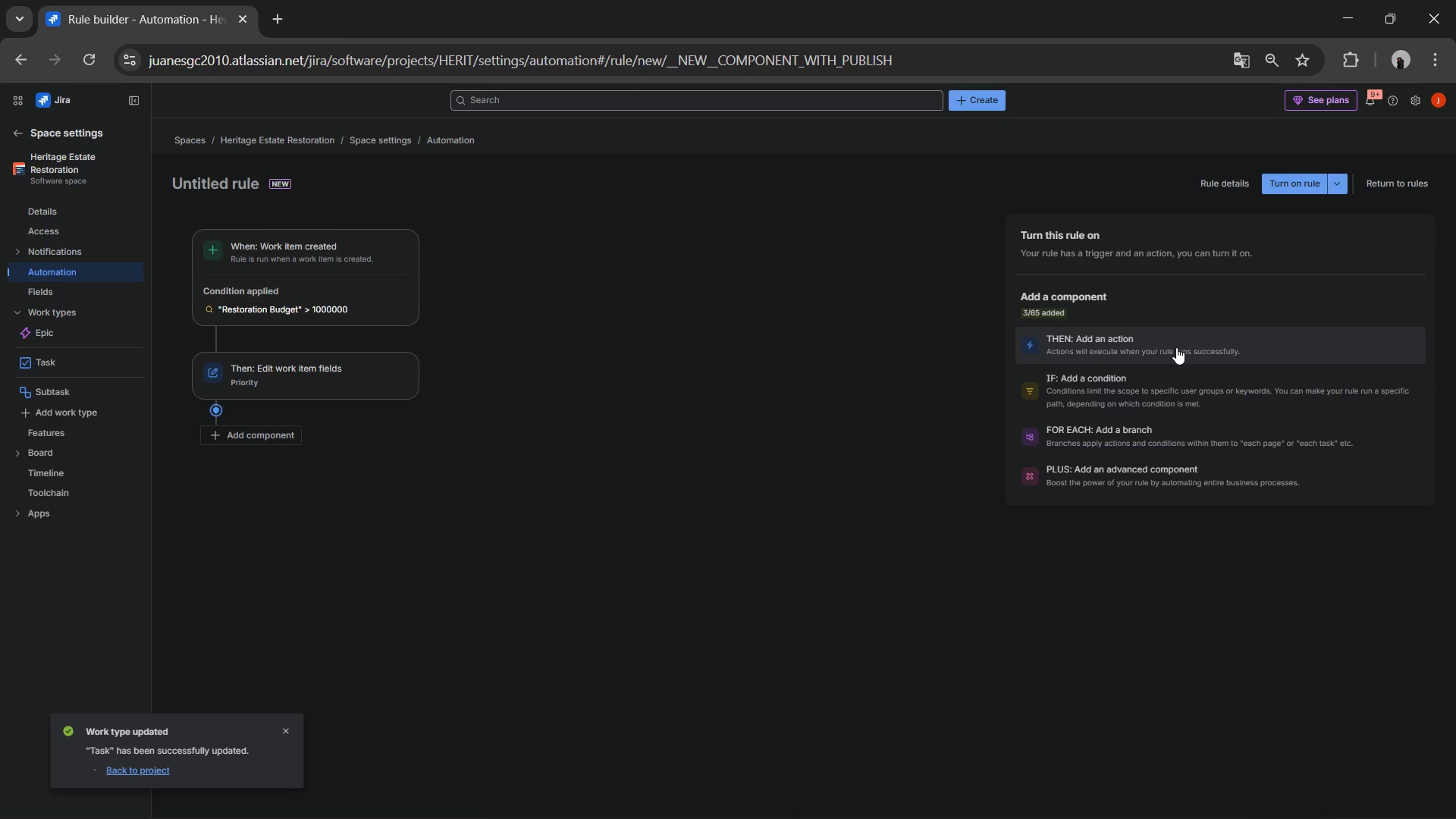 
left_click([1166, 344])
 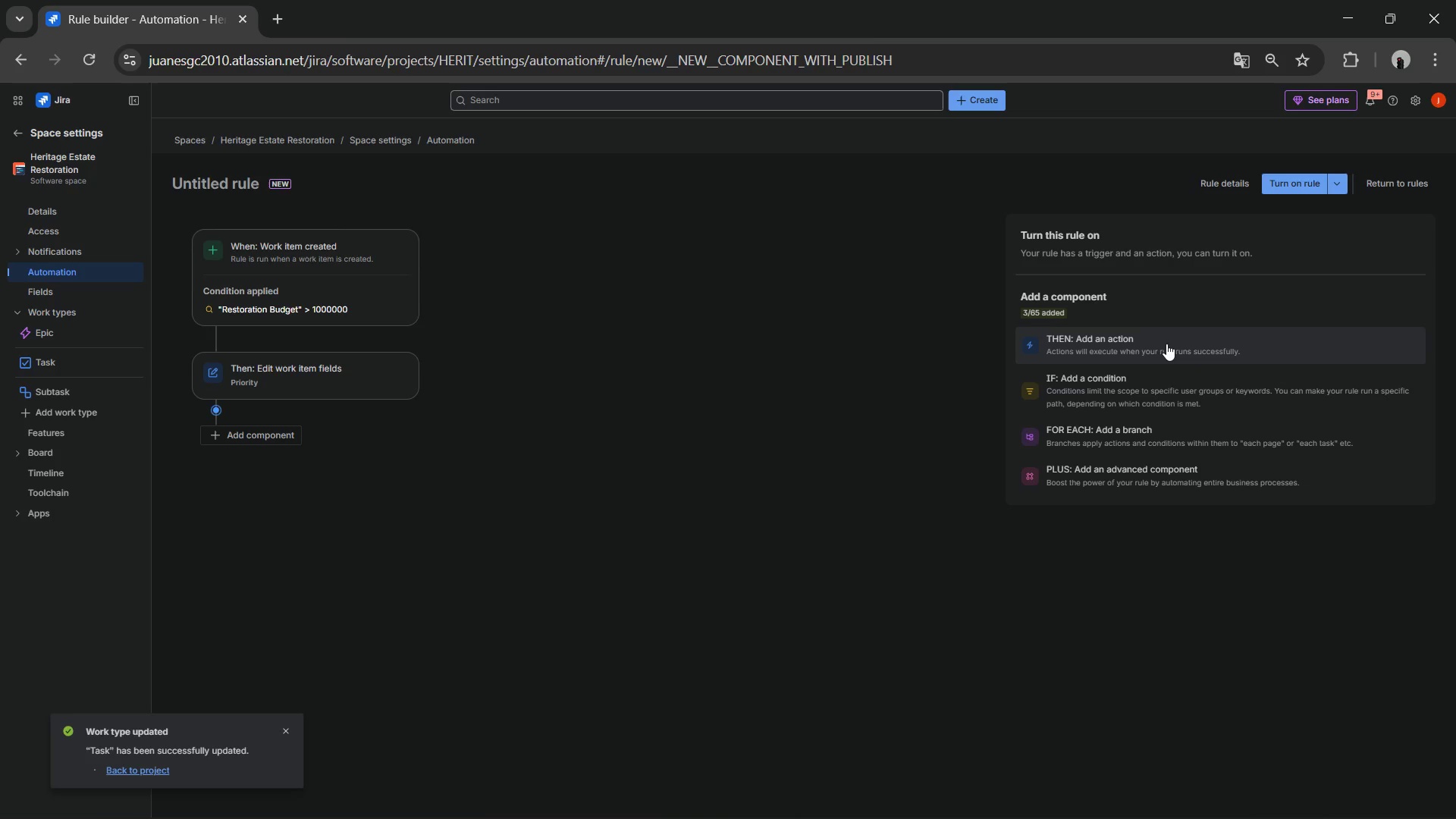 
key(Space)
 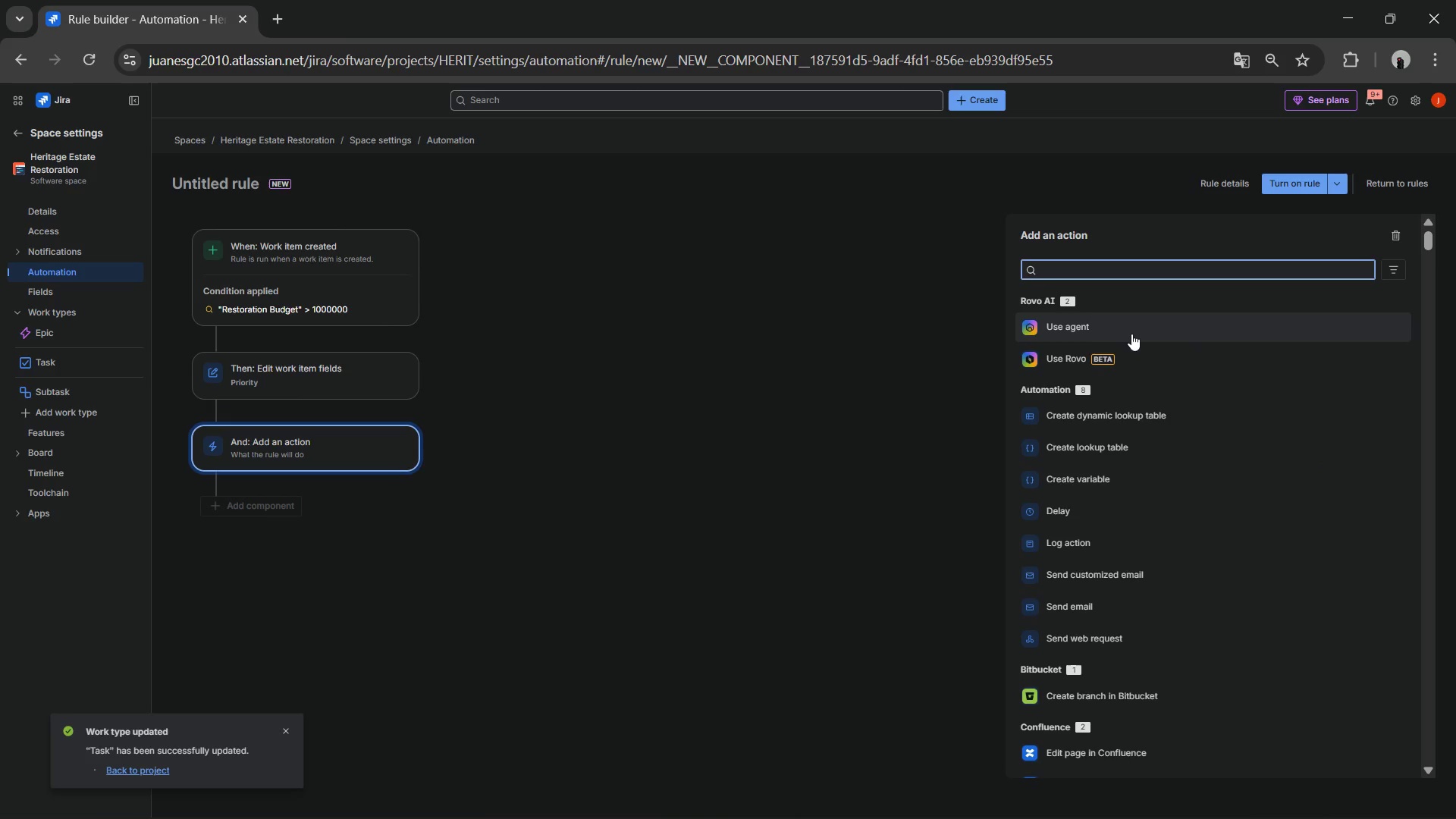 
type(fla)
key(Backspace)
key(Backspace)
 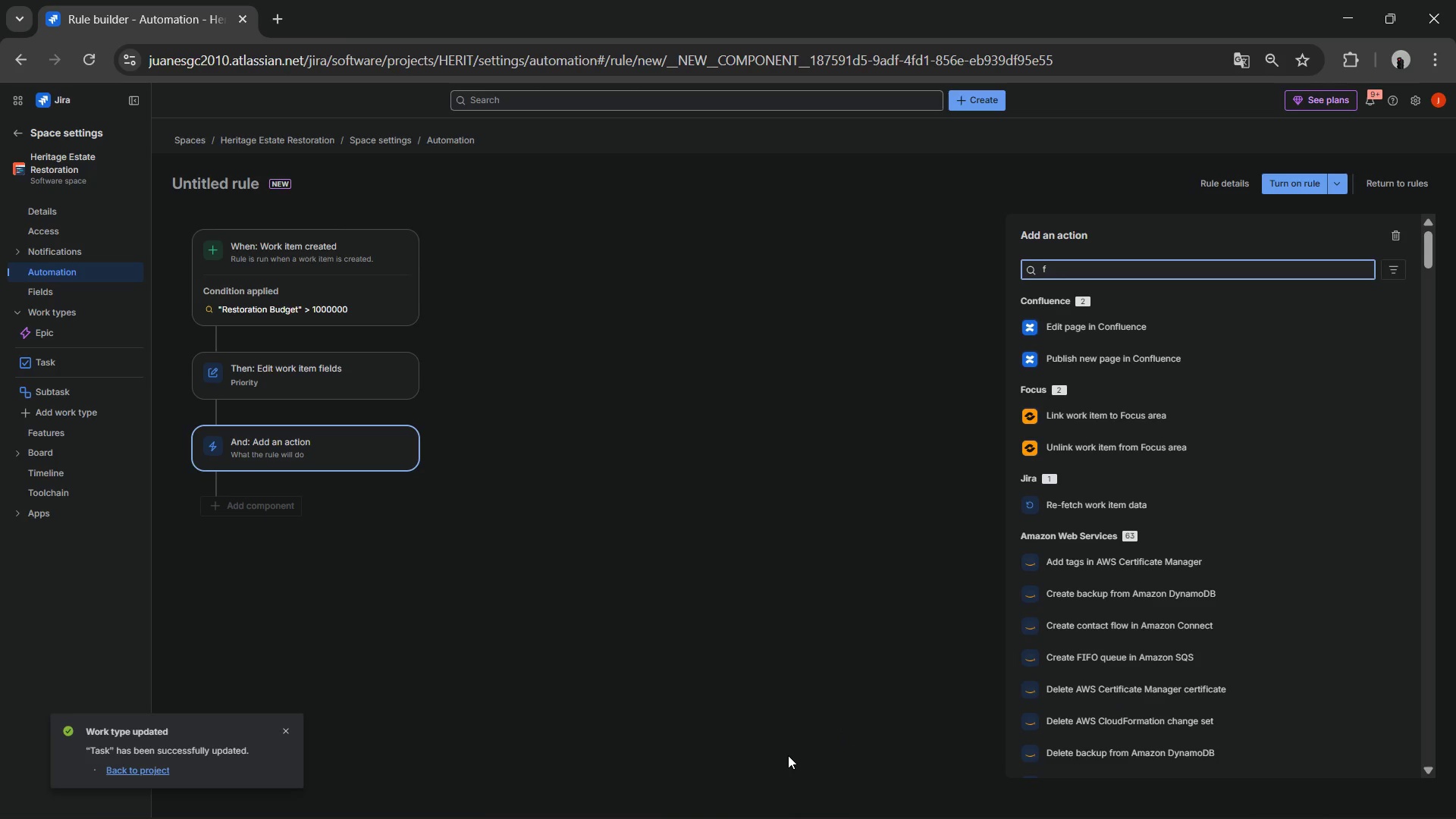 
wait(41.44)
 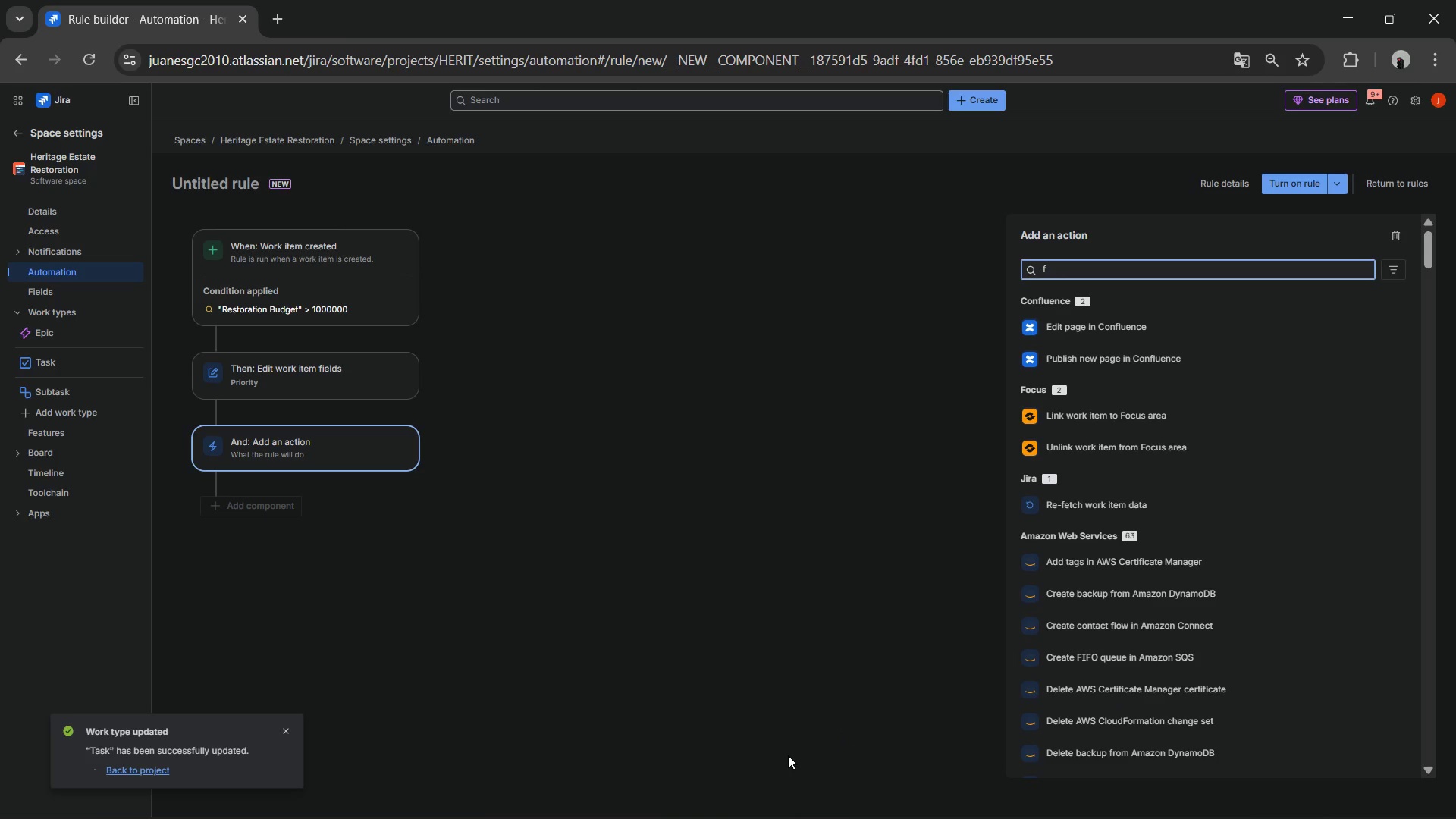 
left_click([1059, 387])
 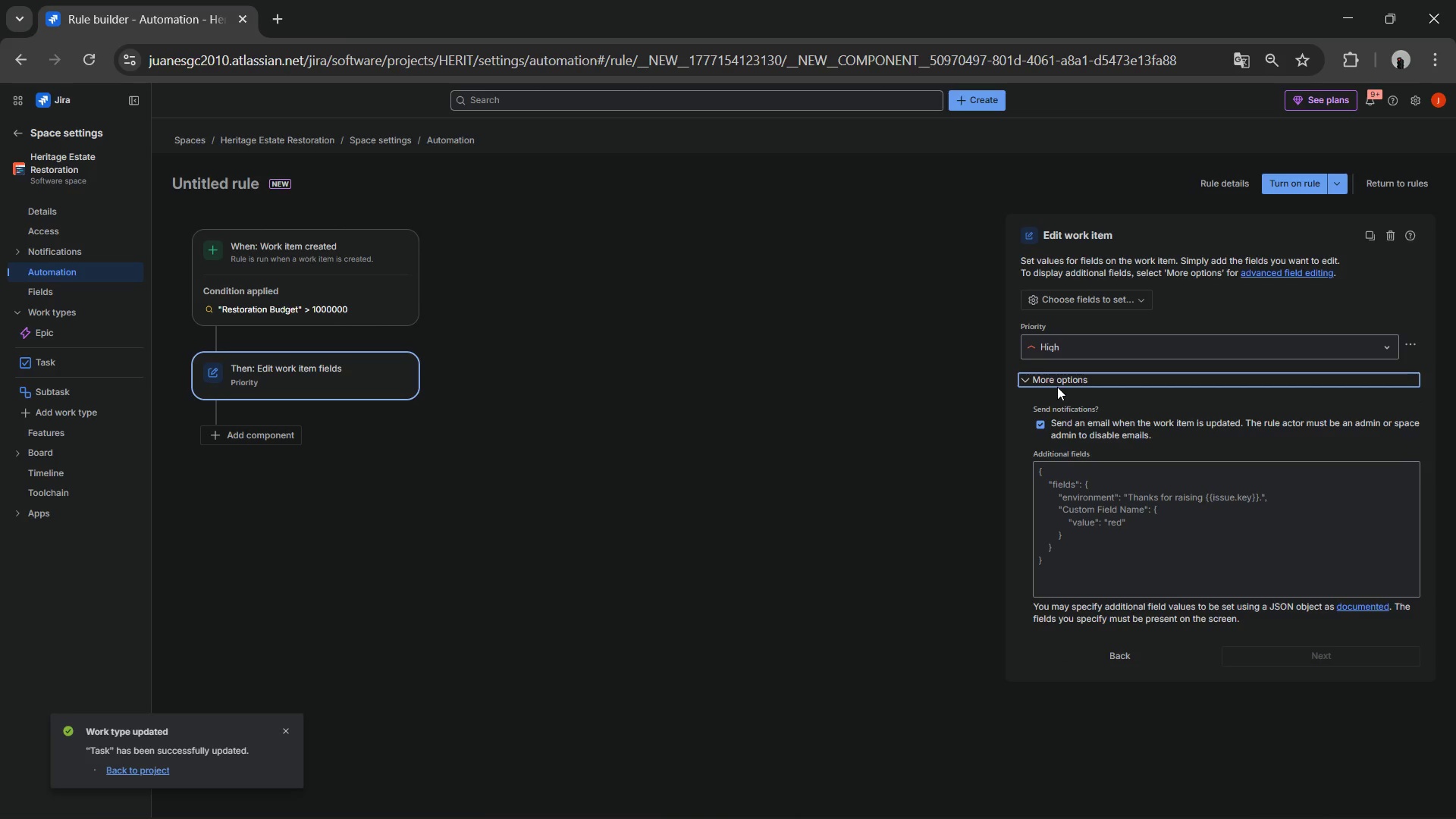 
wait(6.56)
 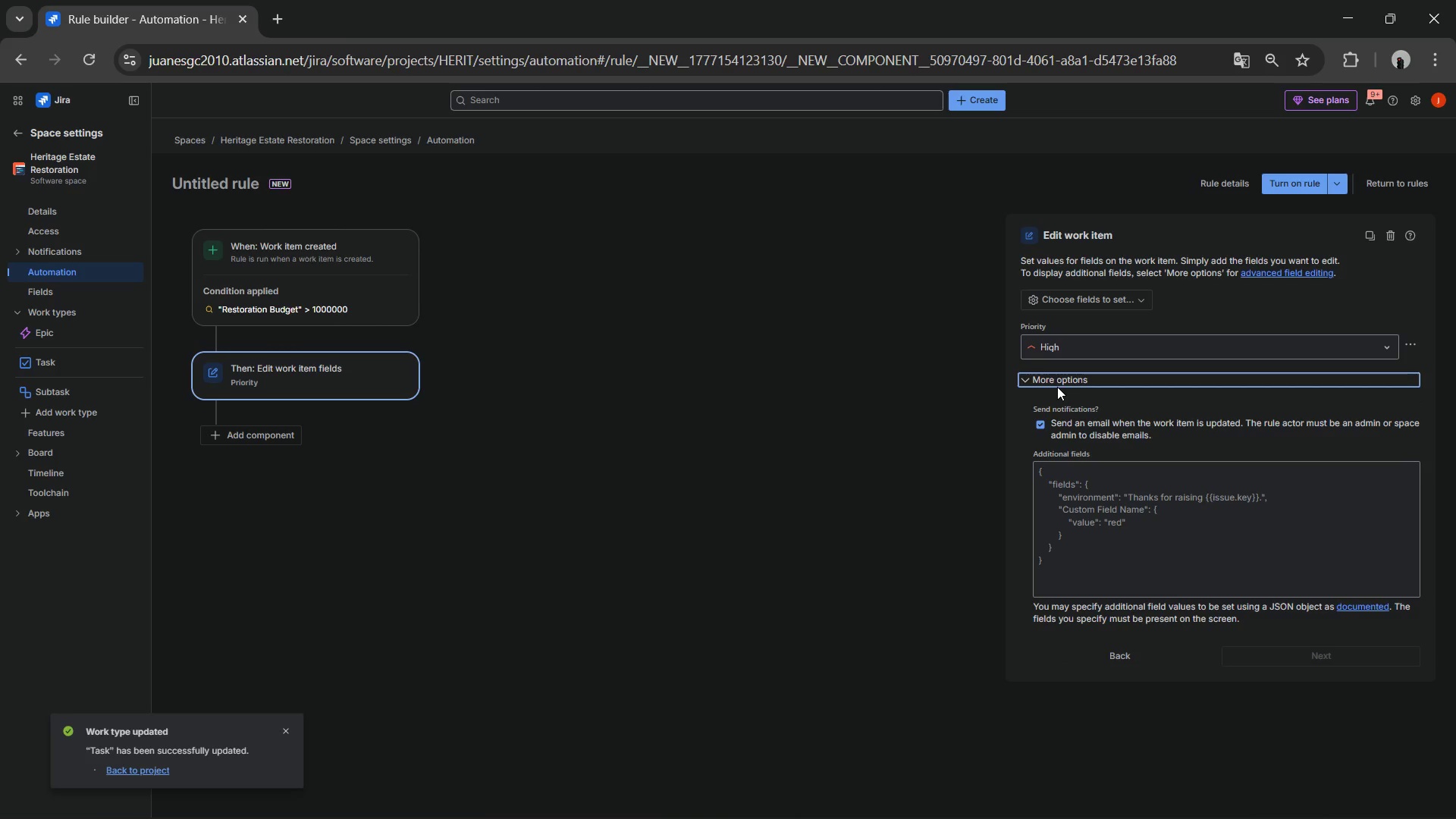 
left_click([1057, 387])
 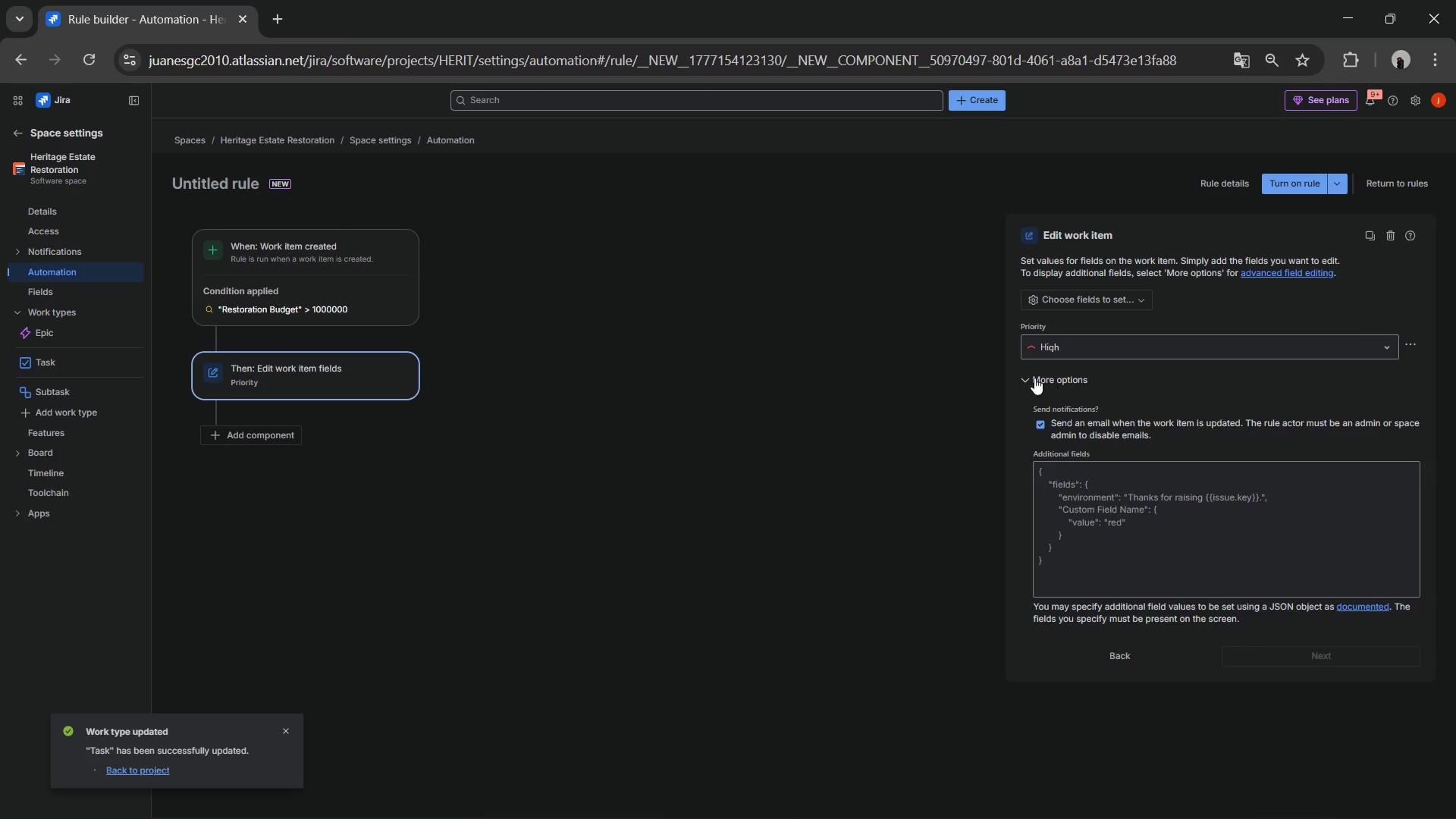 
left_click([1034, 376])
 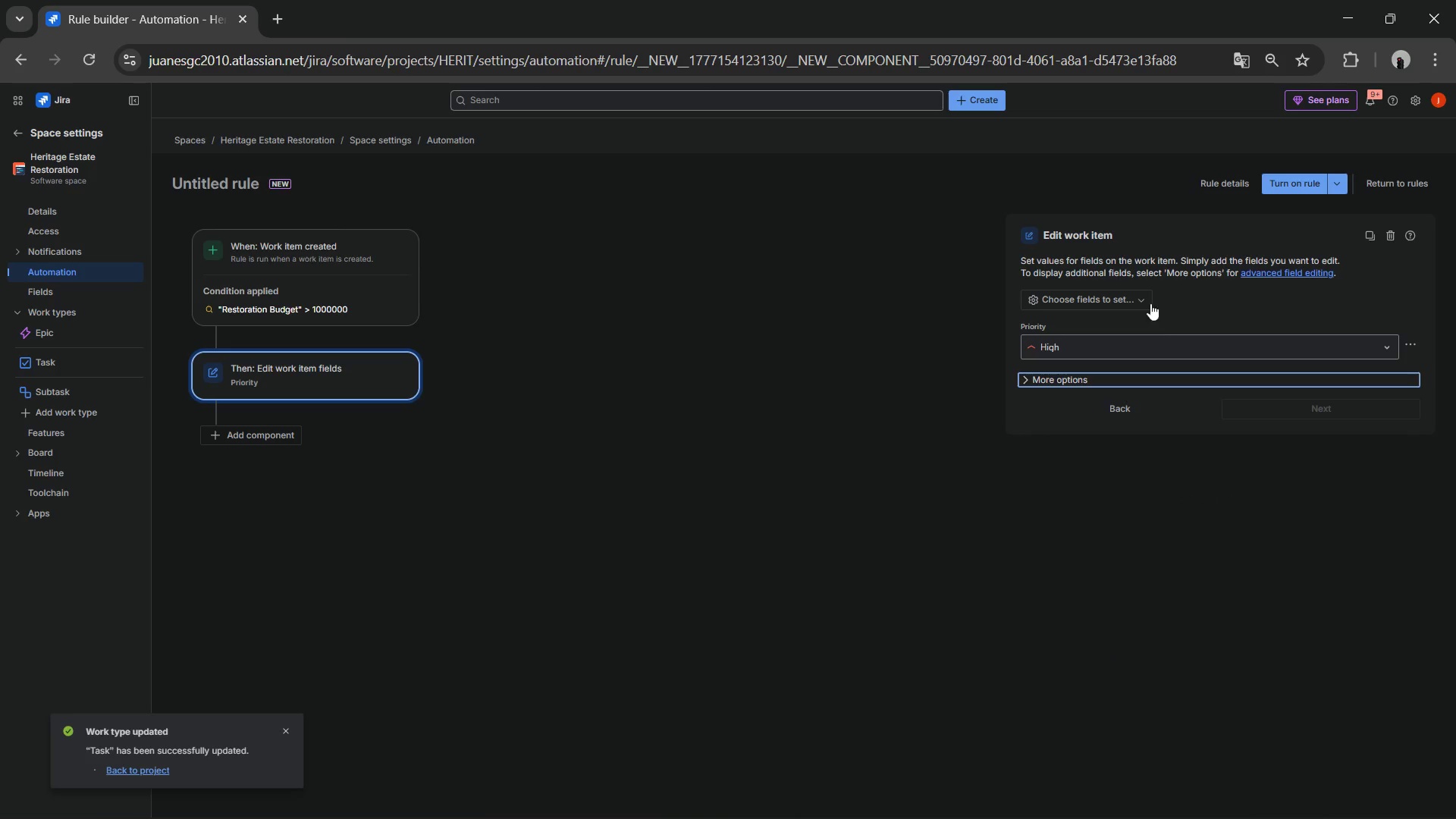 
left_click([1129, 298])
 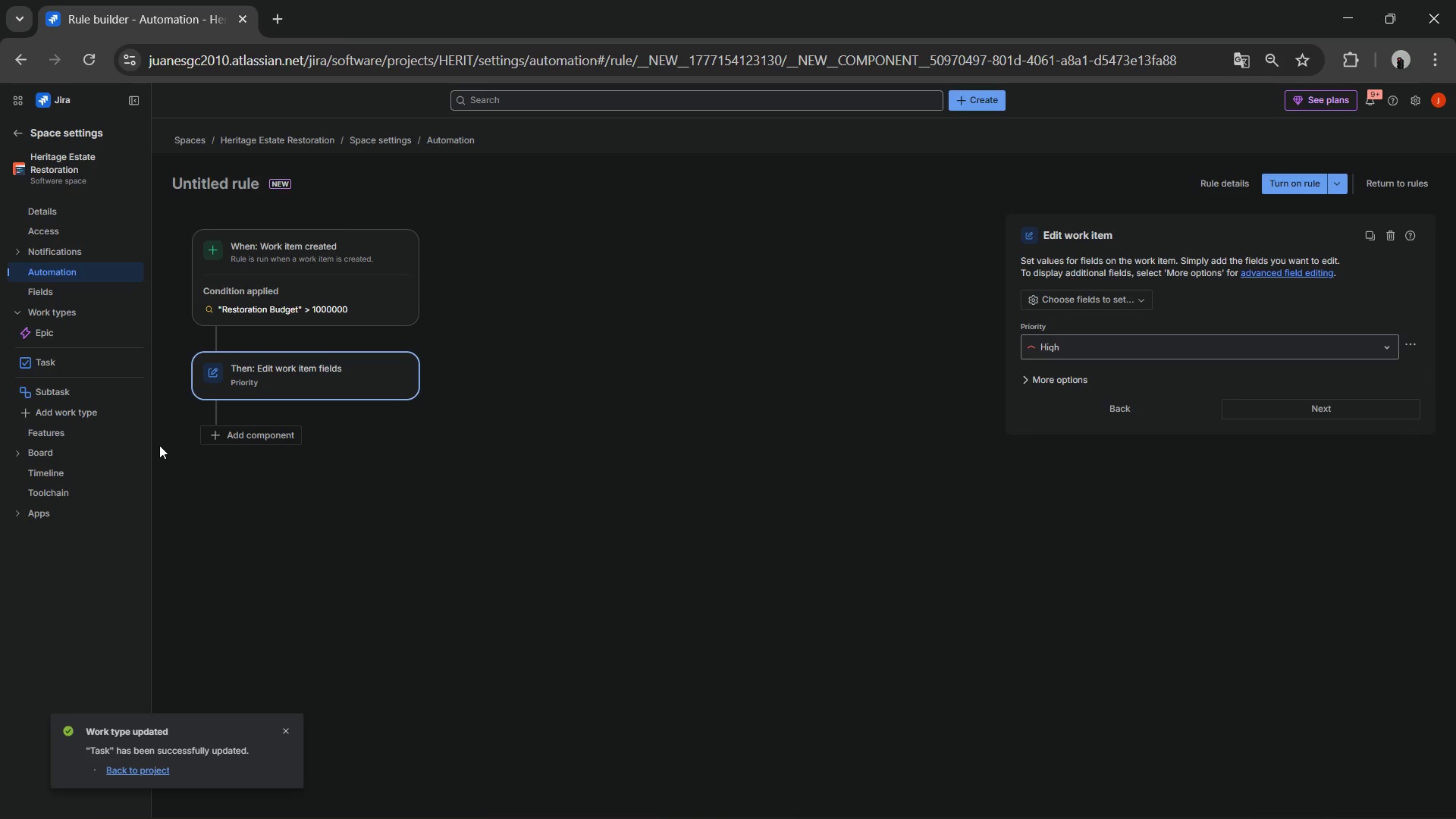 
wait(5.48)
 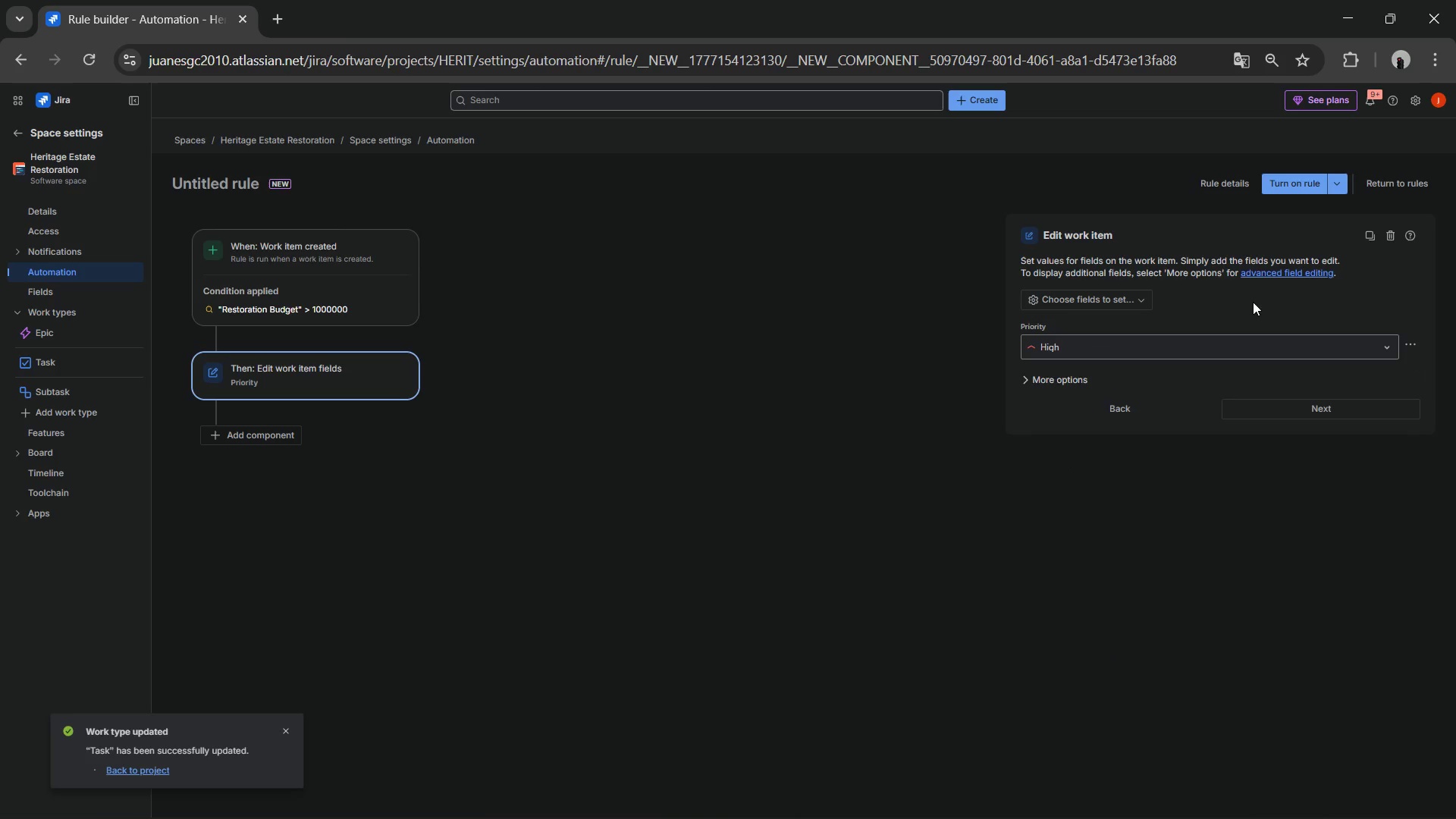 
left_click([243, 433])
 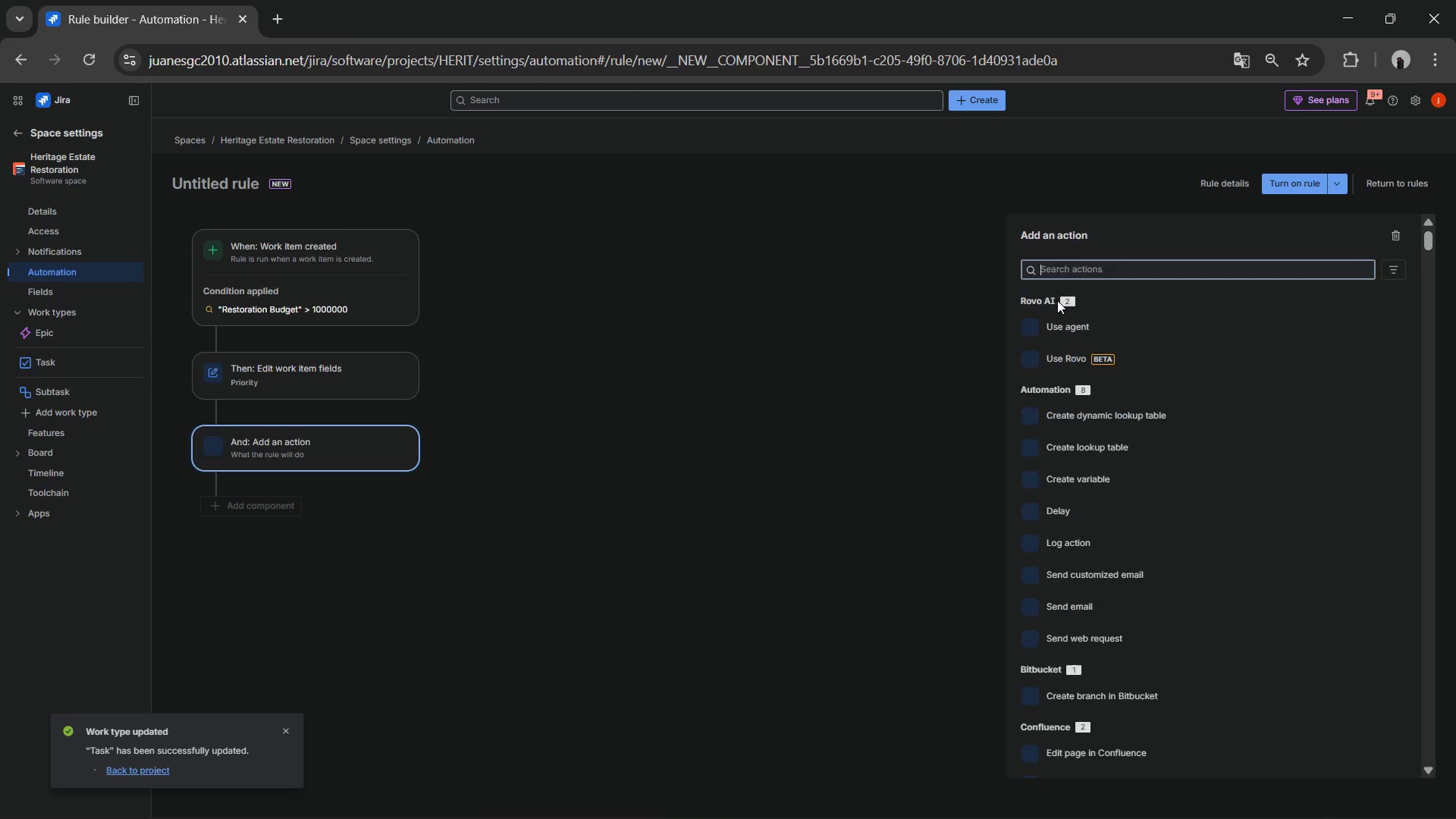 
type(comm)
 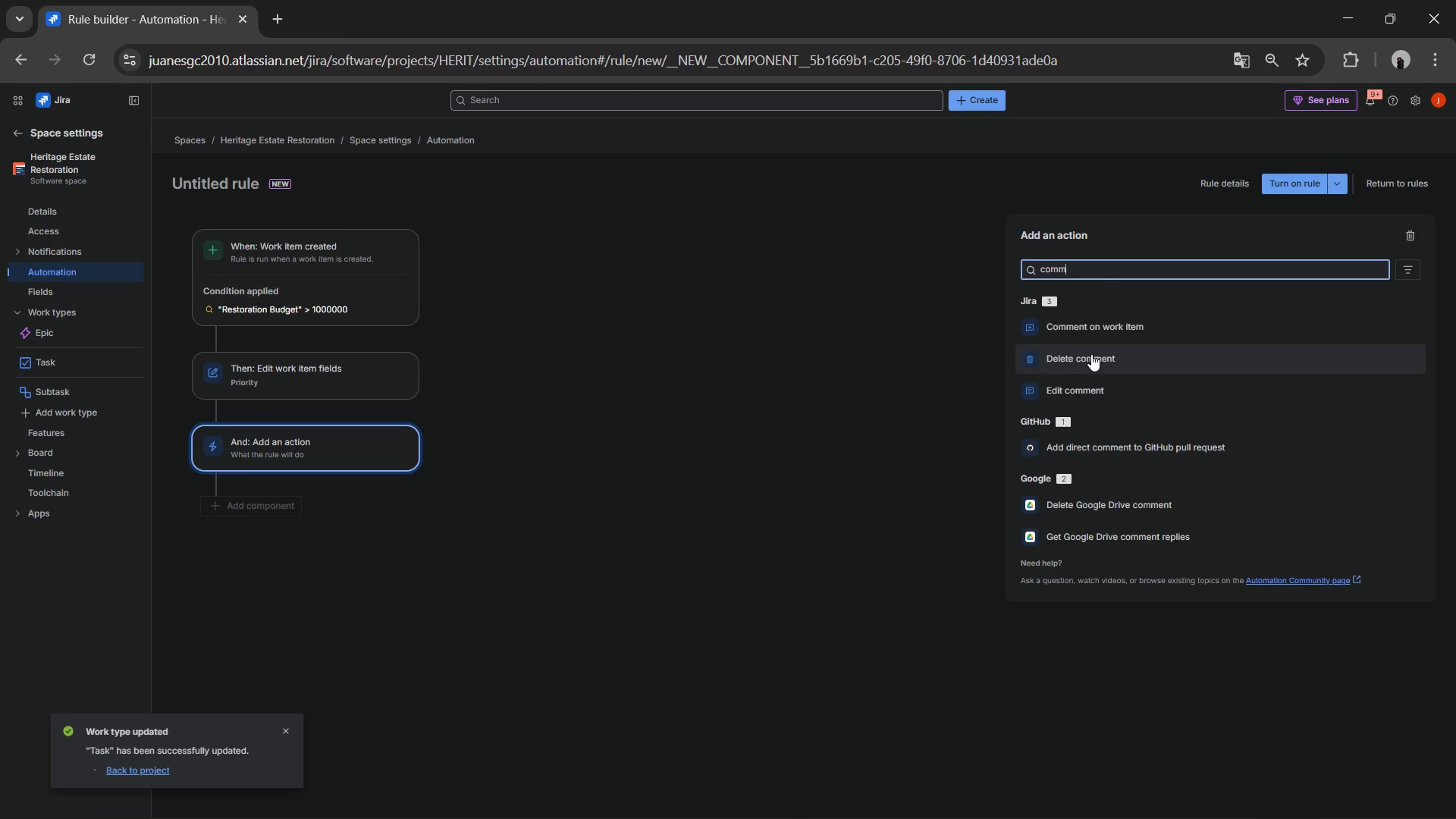 
left_click([1106, 330])
 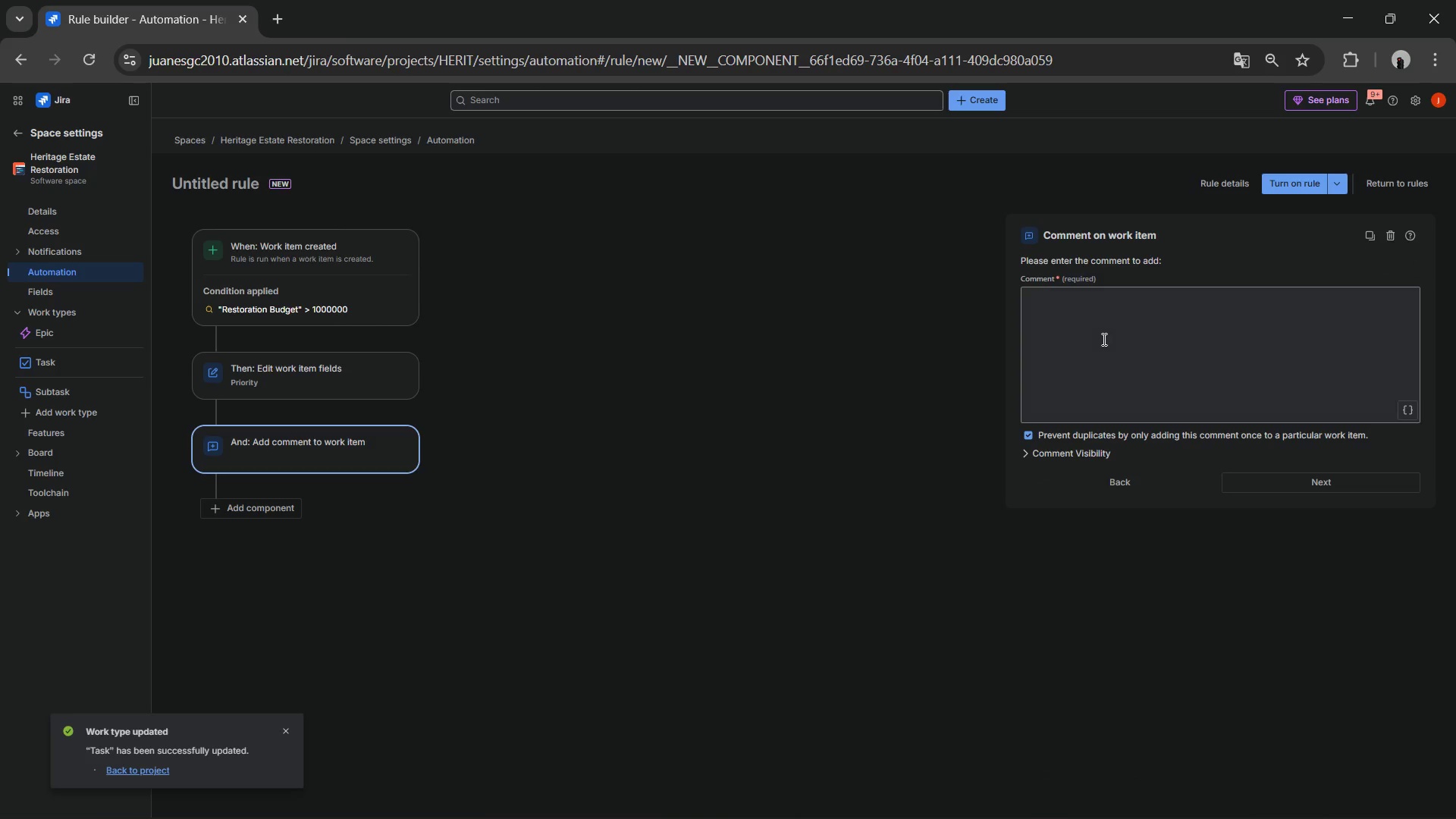 
left_click([1100, 345])
 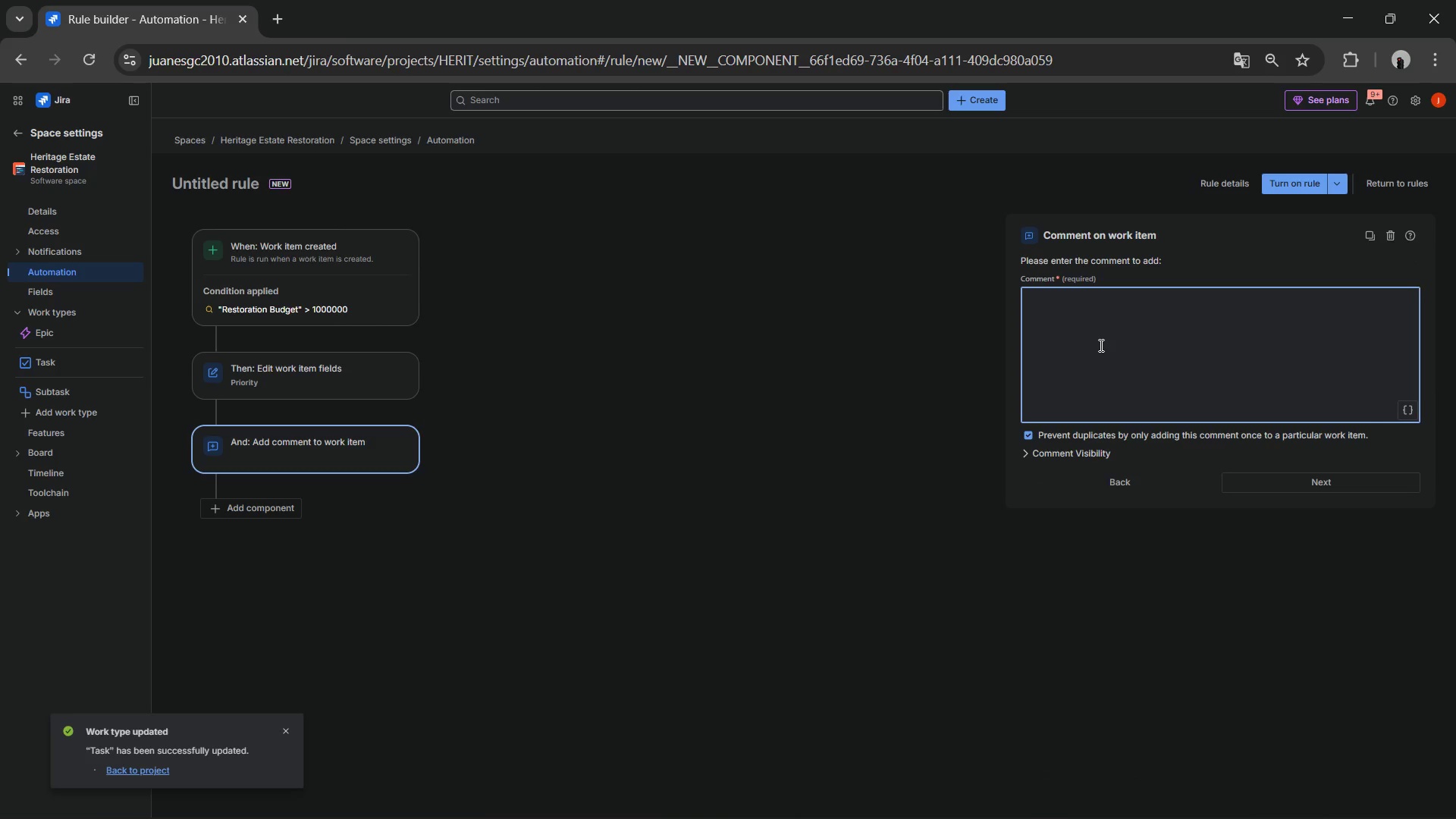 
type(CR)
key(Backspace)
key(Backspace)
type(CRITIA)
key(Backspace)
key(Backspace)
type(ICAL! )
key(Backspace)
type( > Restoration budged exceeds $1M USD )
key(Backspace)
type(, )
key(Backspace)
key(Backspace)
type(. This He)
key(Backspace)
key(Backspace)
type(herot)
key(Backspace)
key(Backspace)
type(itage site requieres)
key(Backspace)
key(Backspace)
key(Backspace)
key(Backspace)
type(res executive oversight and high )
key(Backspace)
type(- priority preservation compliance )
key(Backspace)
 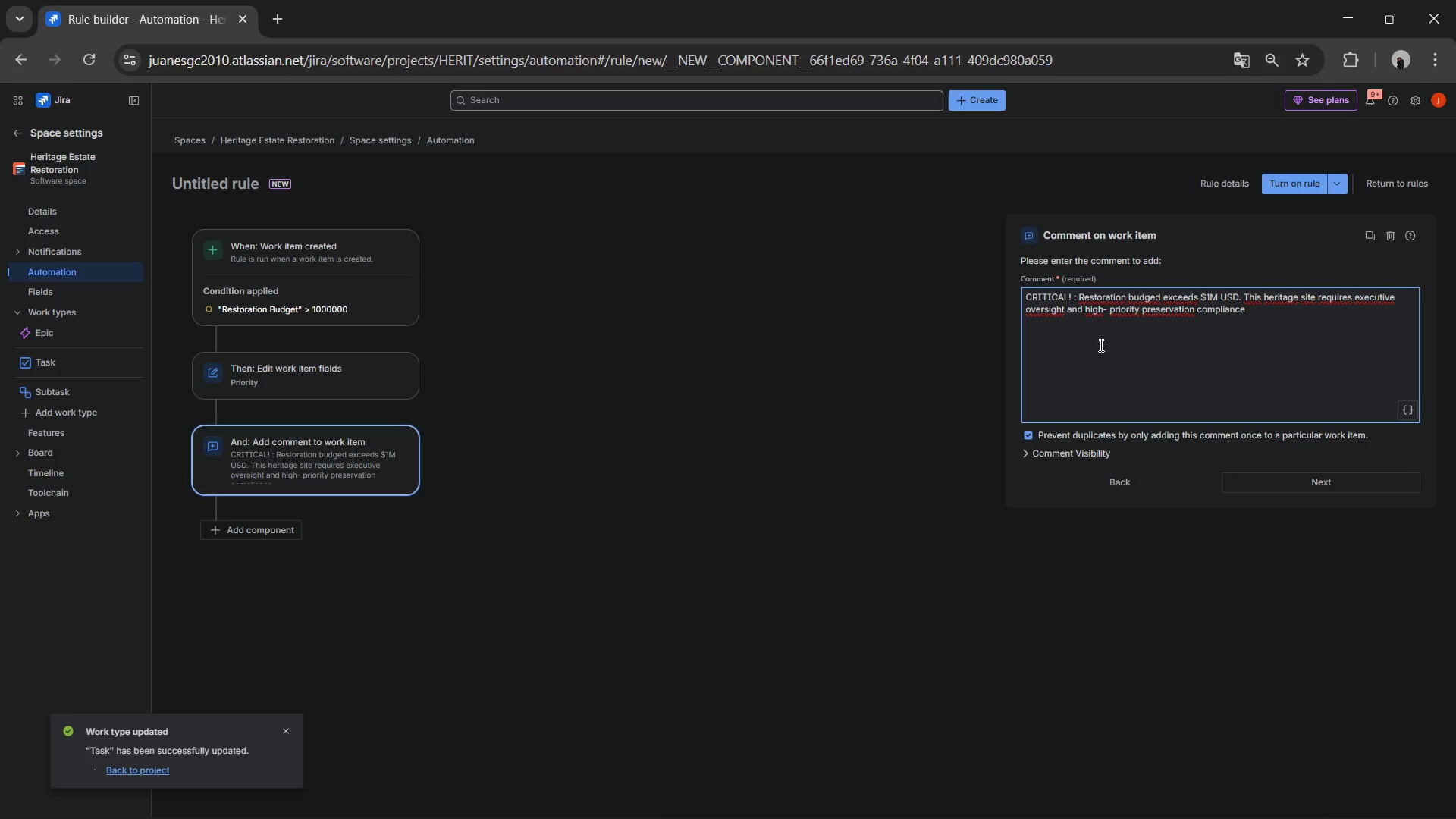 
wait(9.12)
 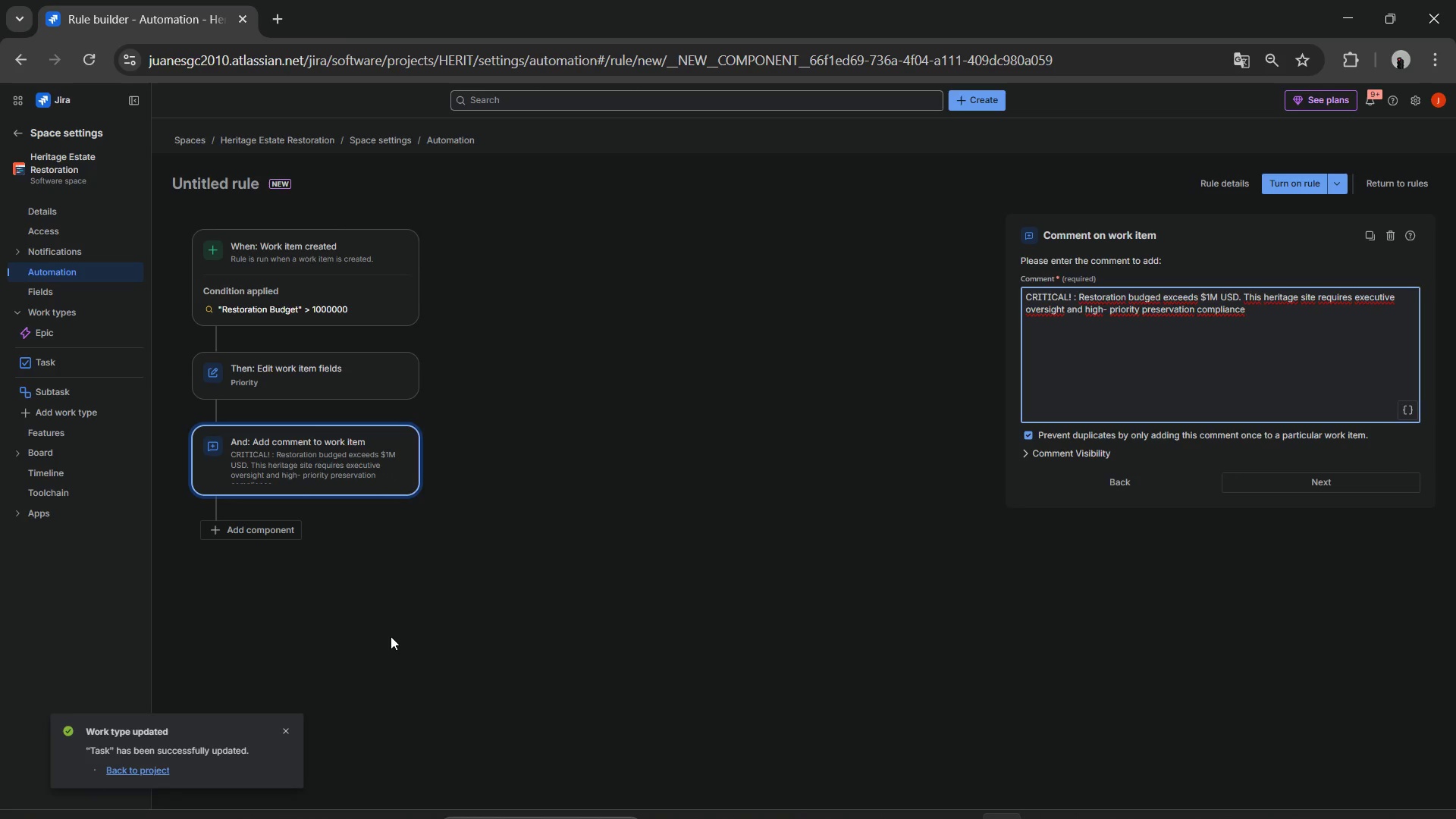 
left_click([1352, 482])
 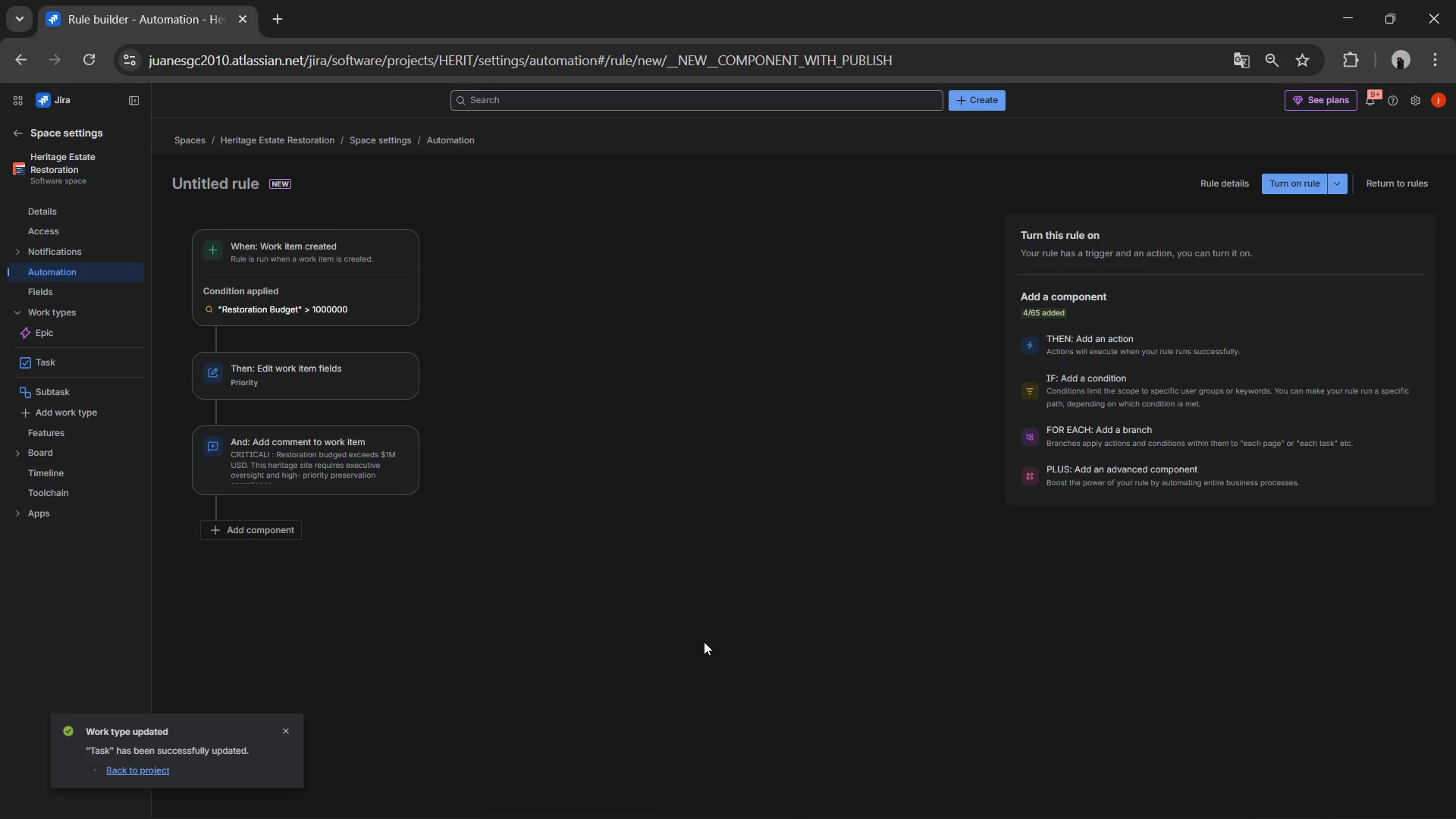 
wait(46.47)
 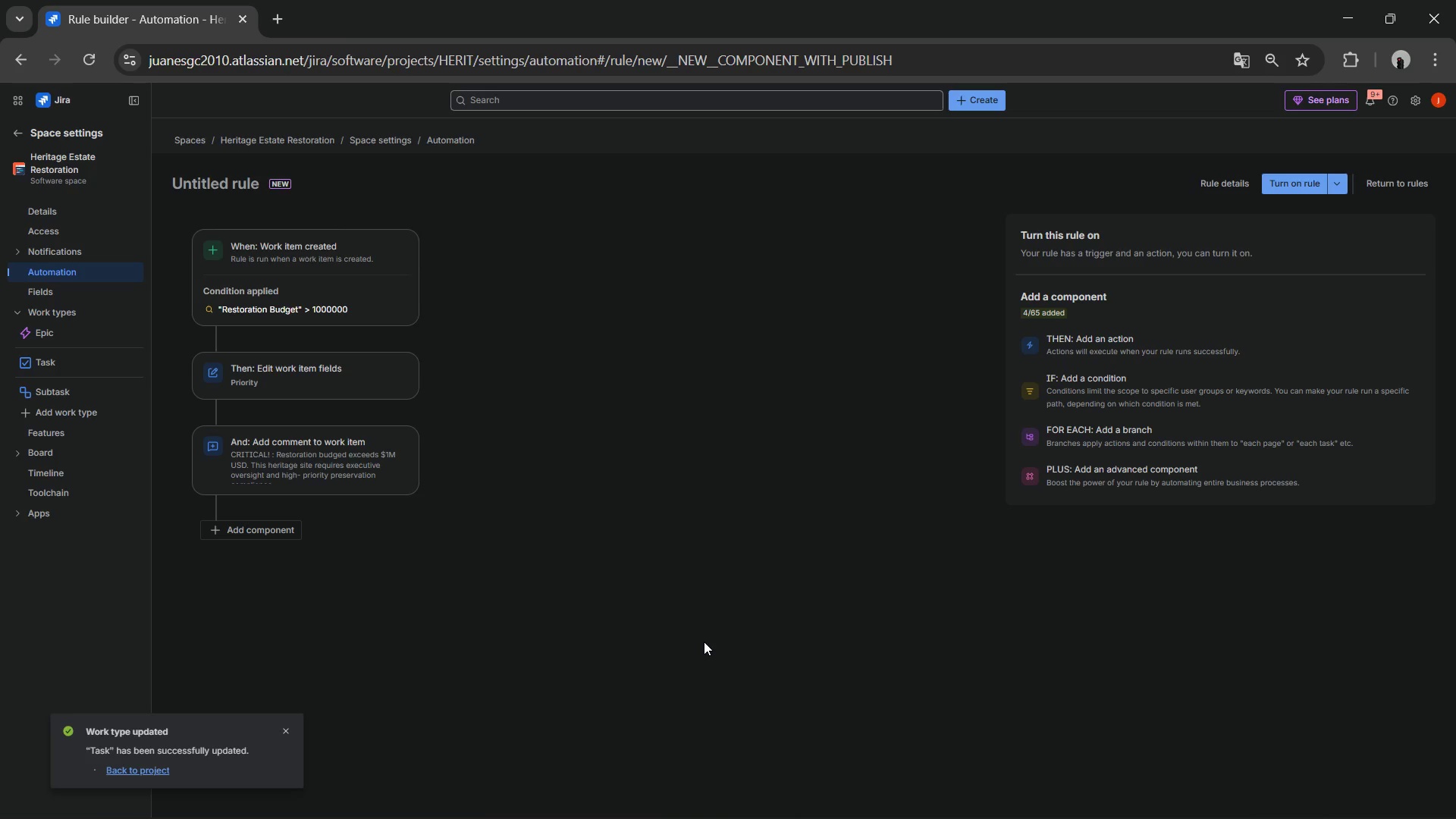 
left_click([317, 389])
 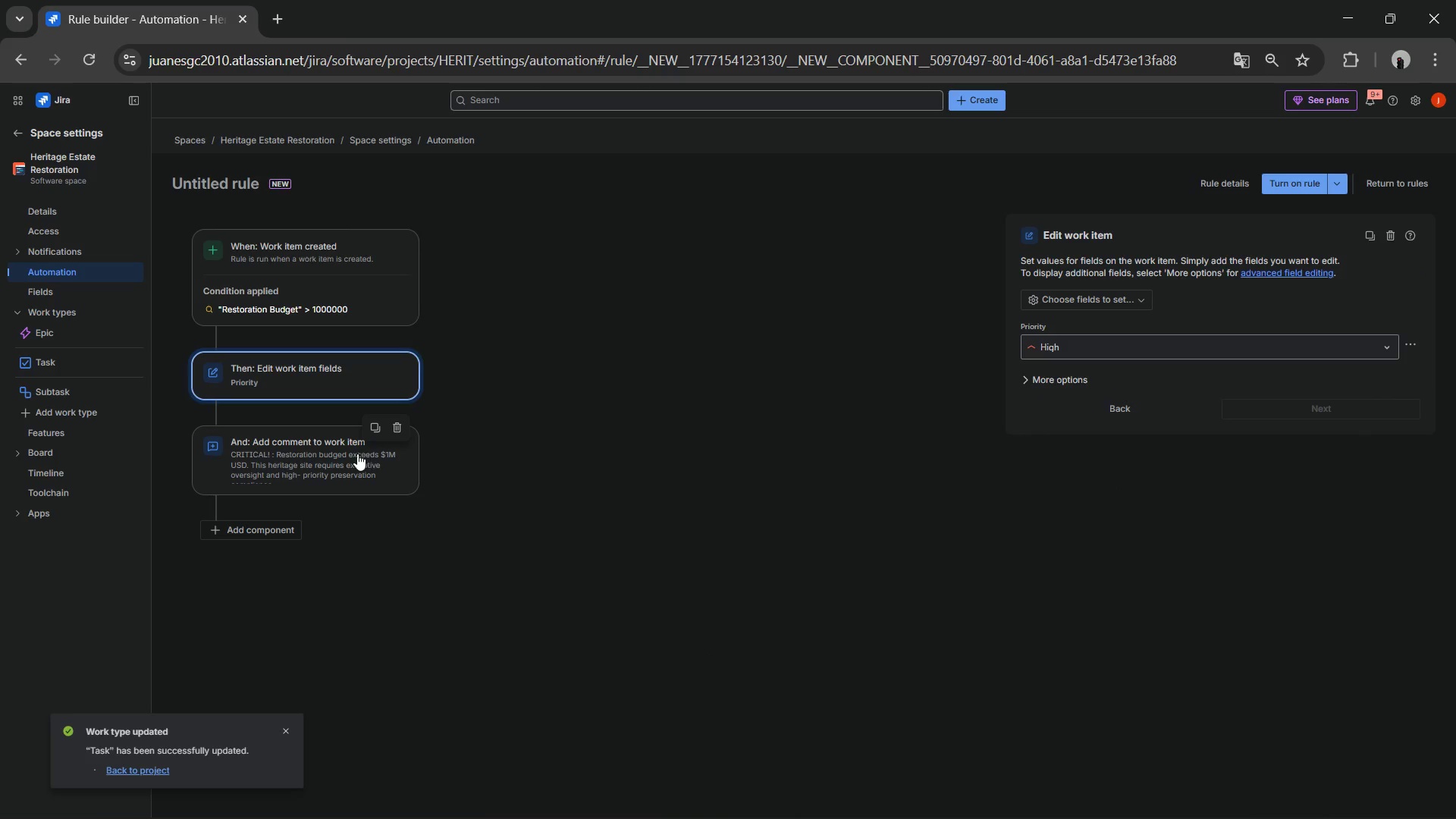 
left_click([338, 465])
 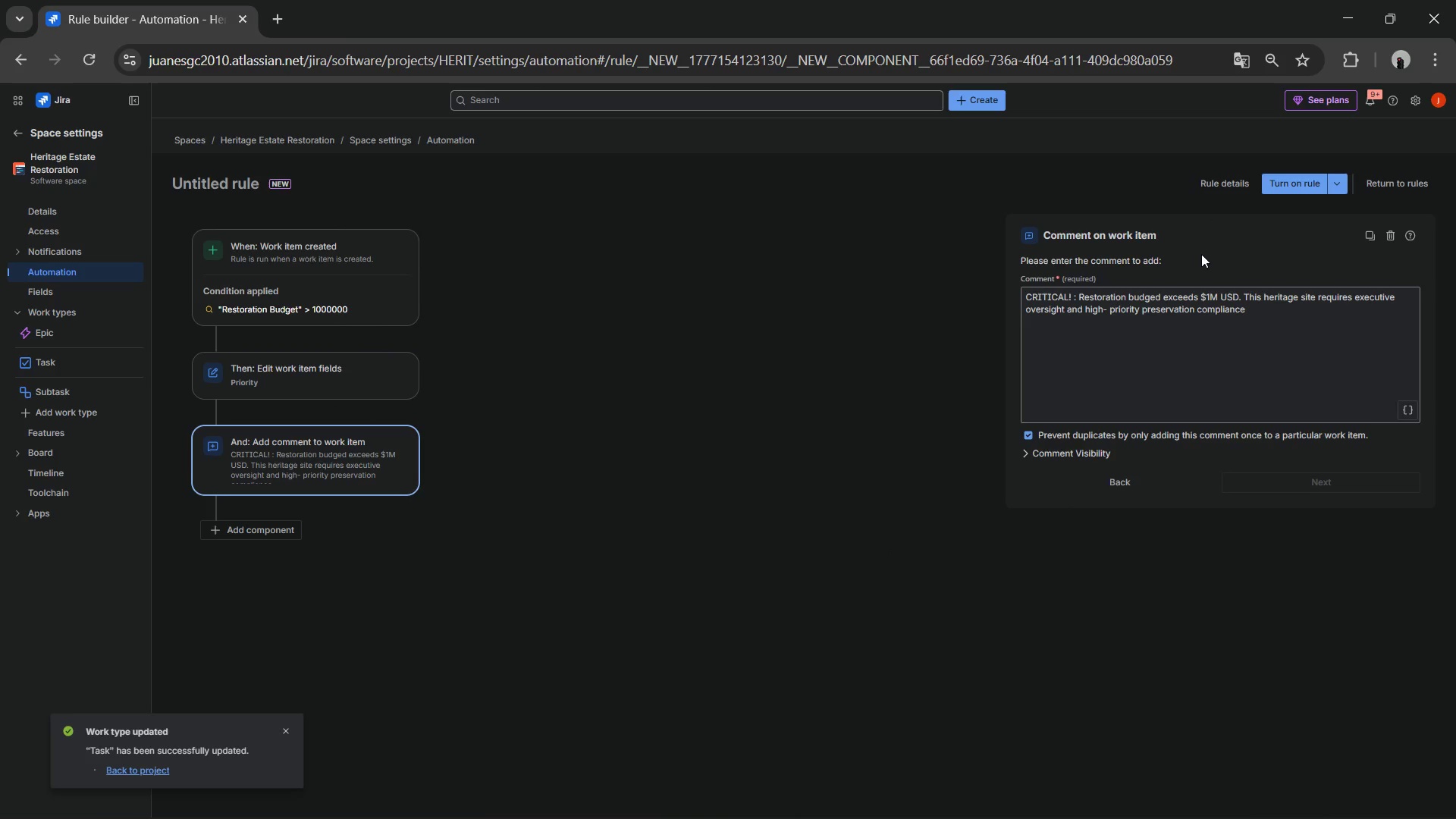 
wait(7.55)
 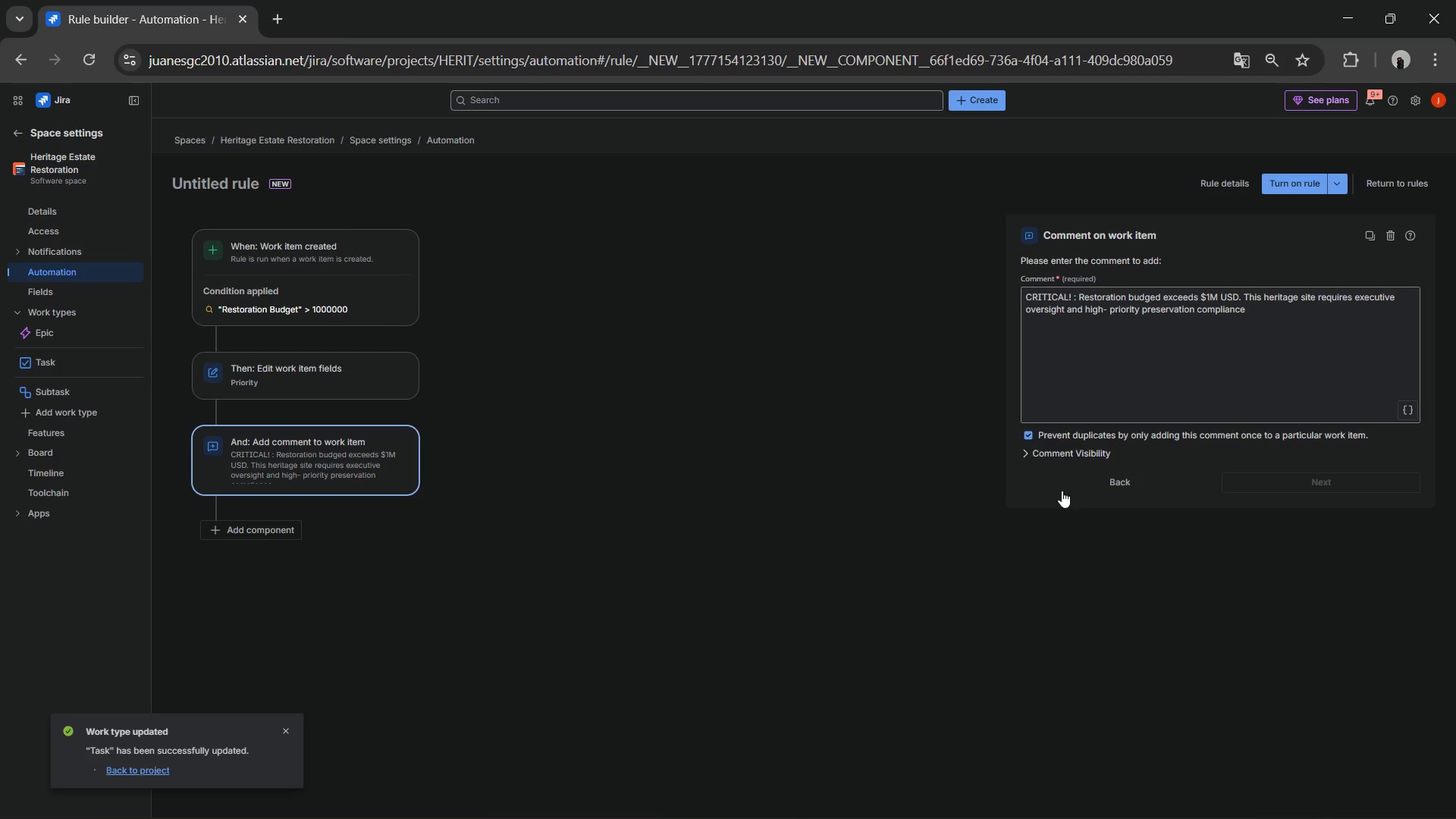 
left_click([253, 532])
 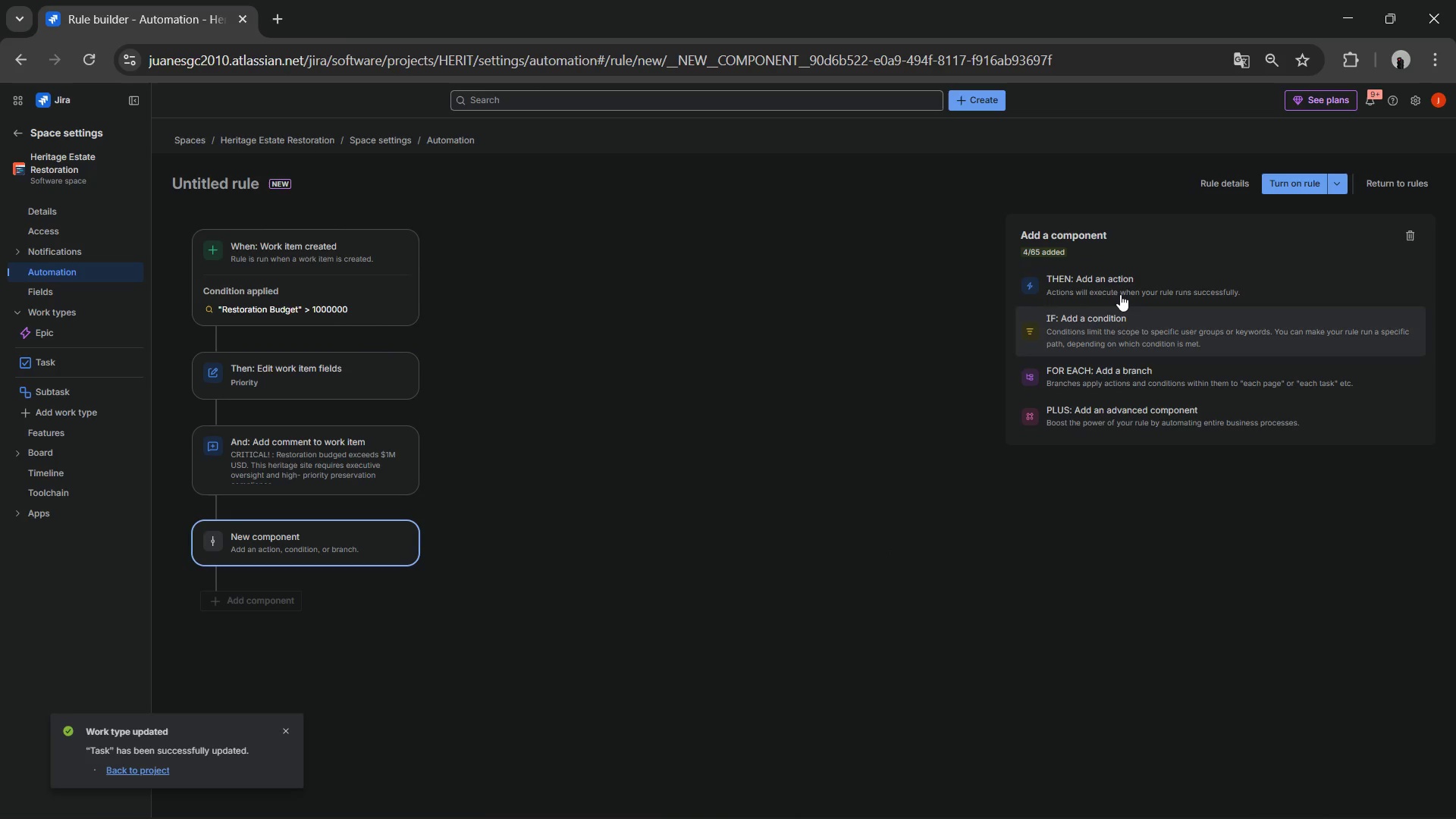 
left_click([1113, 285])
 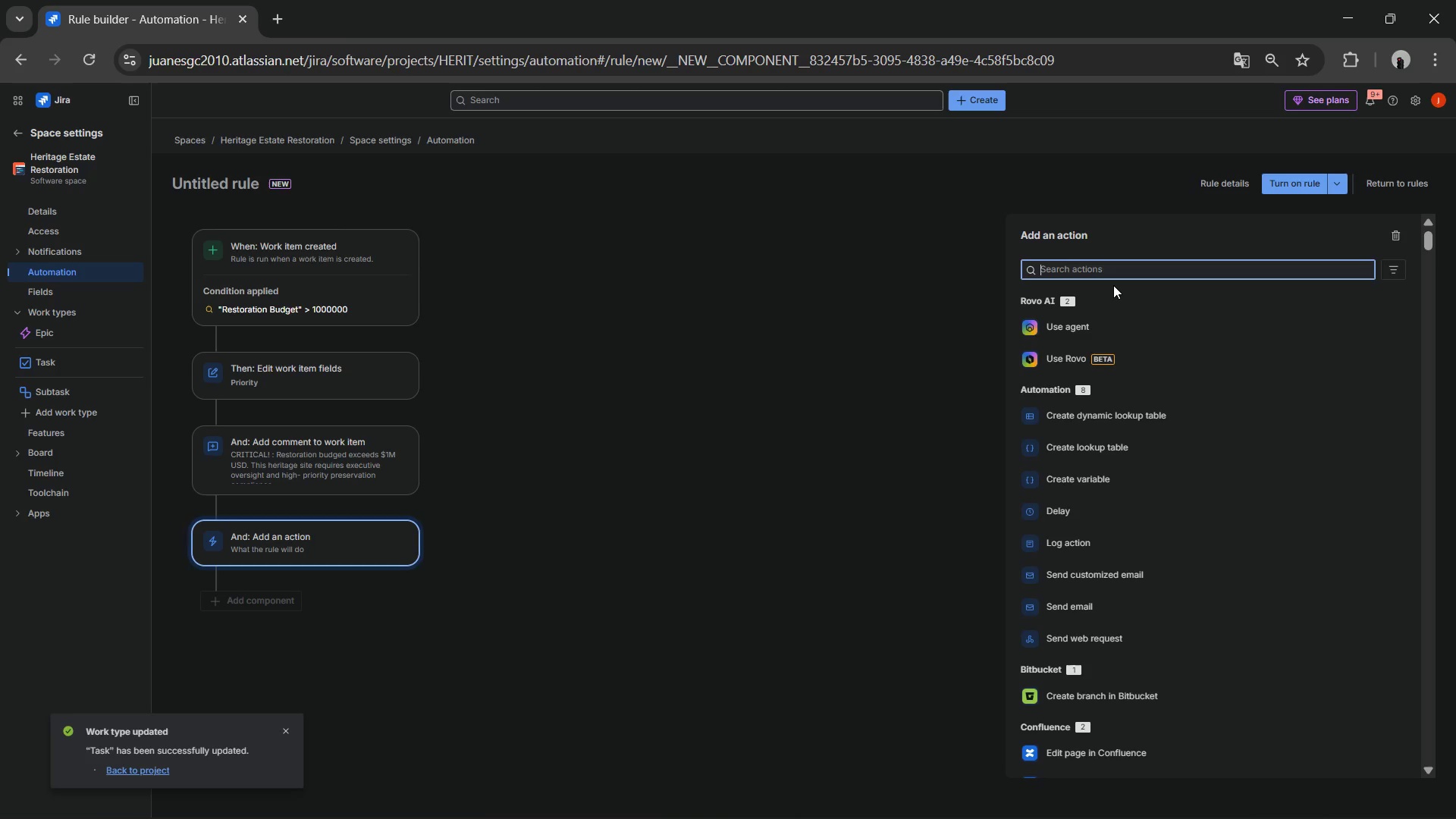 
wait(6.31)
 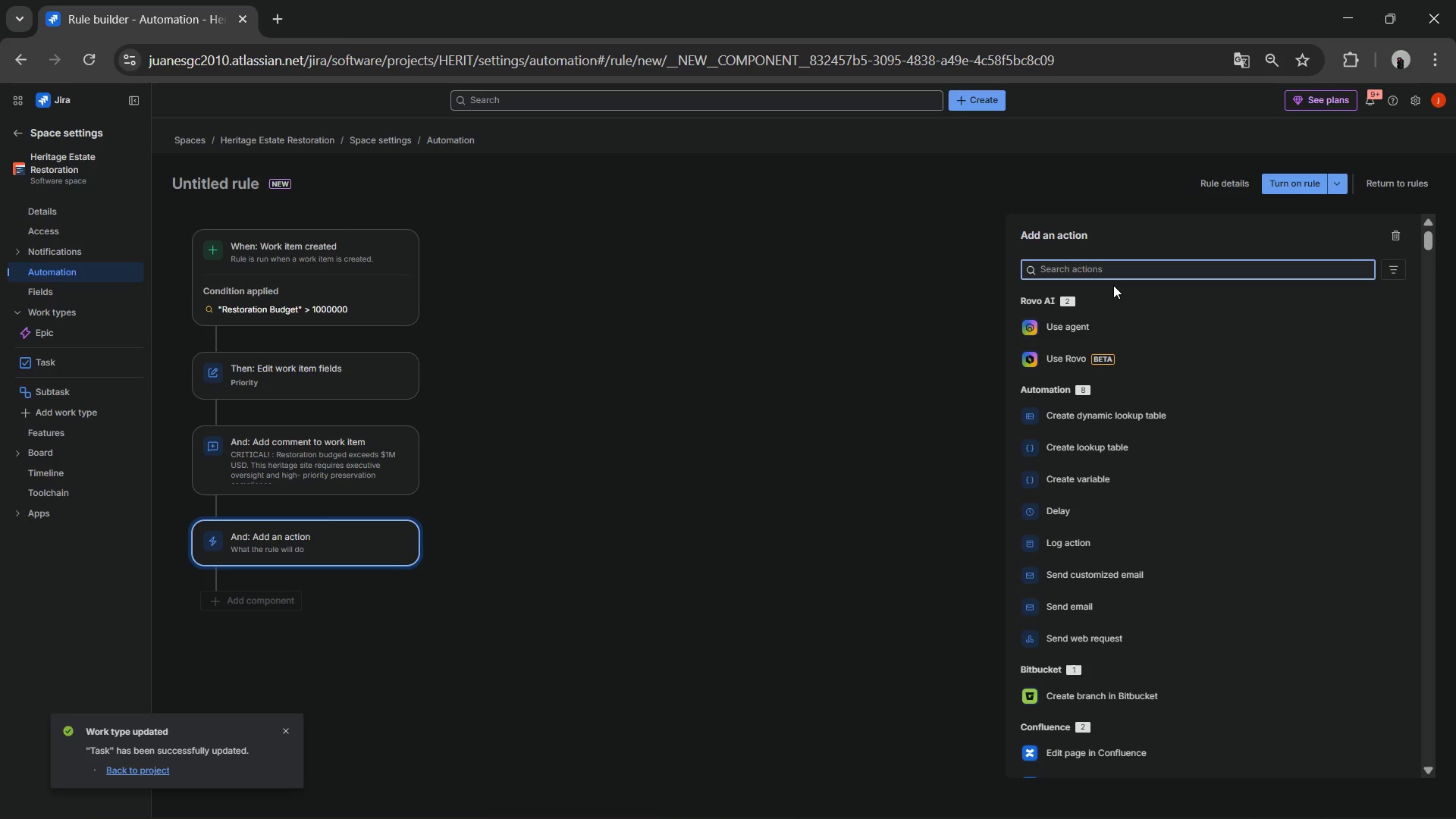 
type(edit)
 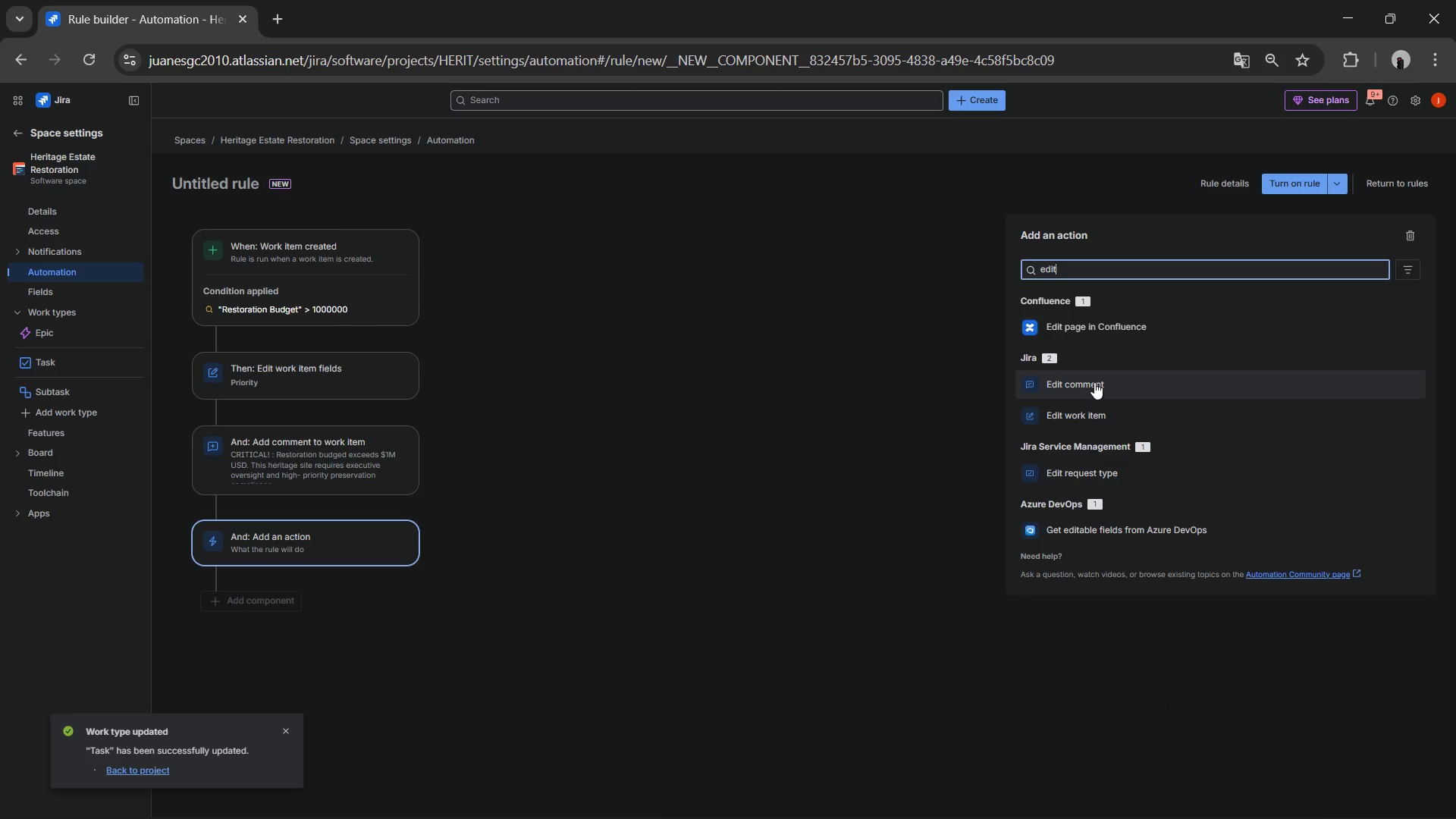 
left_click([1085, 409])
 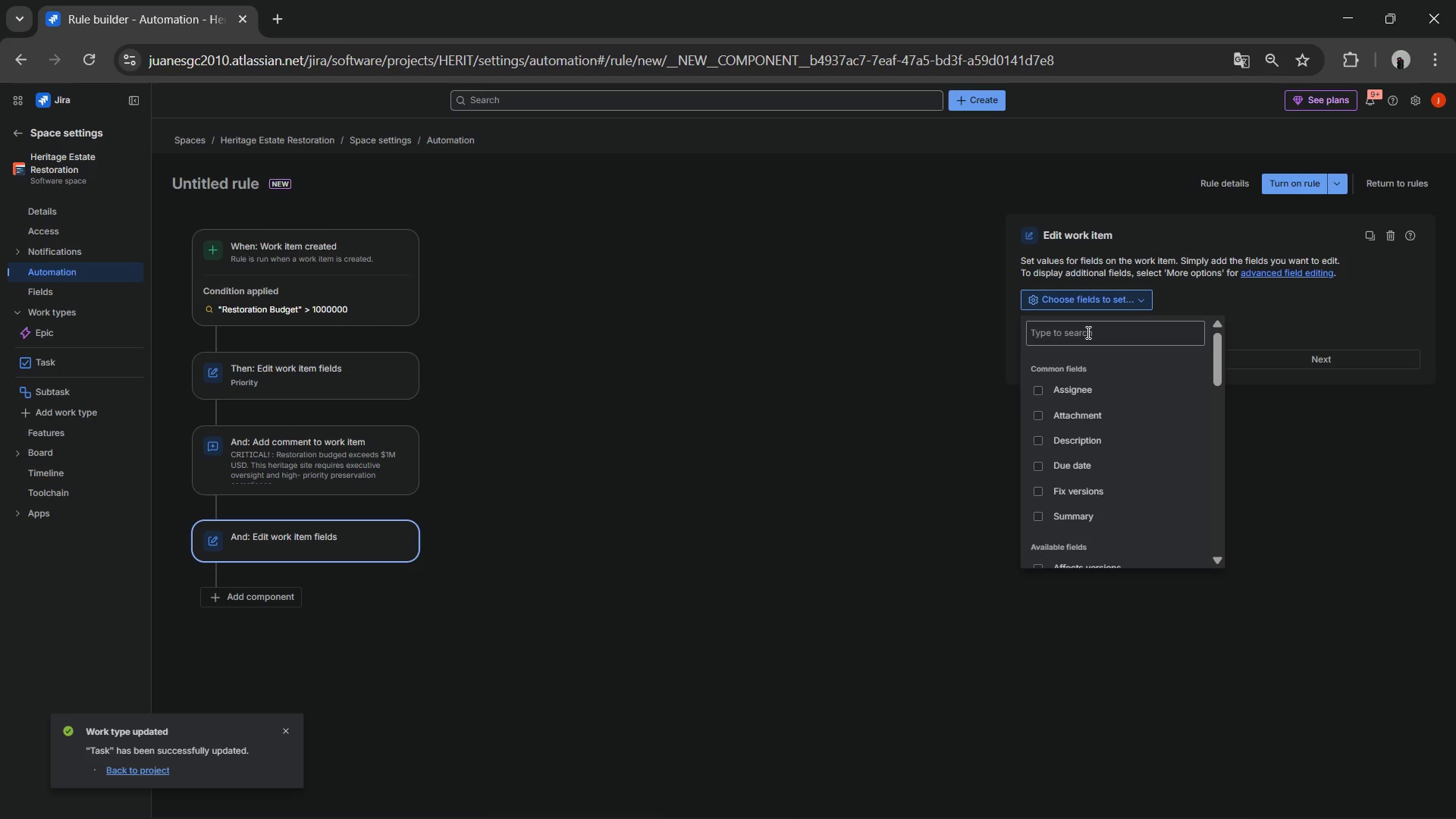 
key(F)
 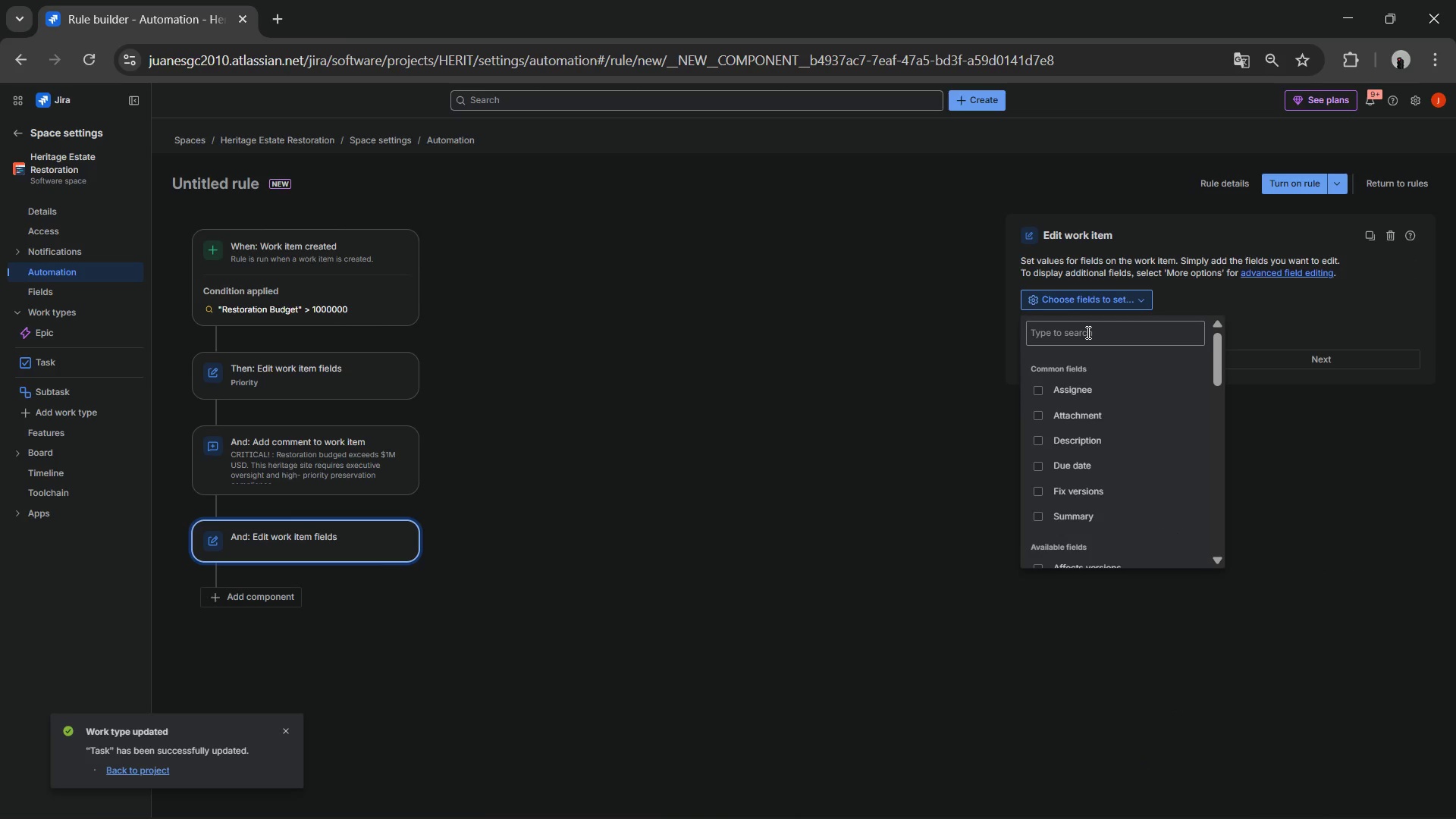 
left_click([1087, 332])
 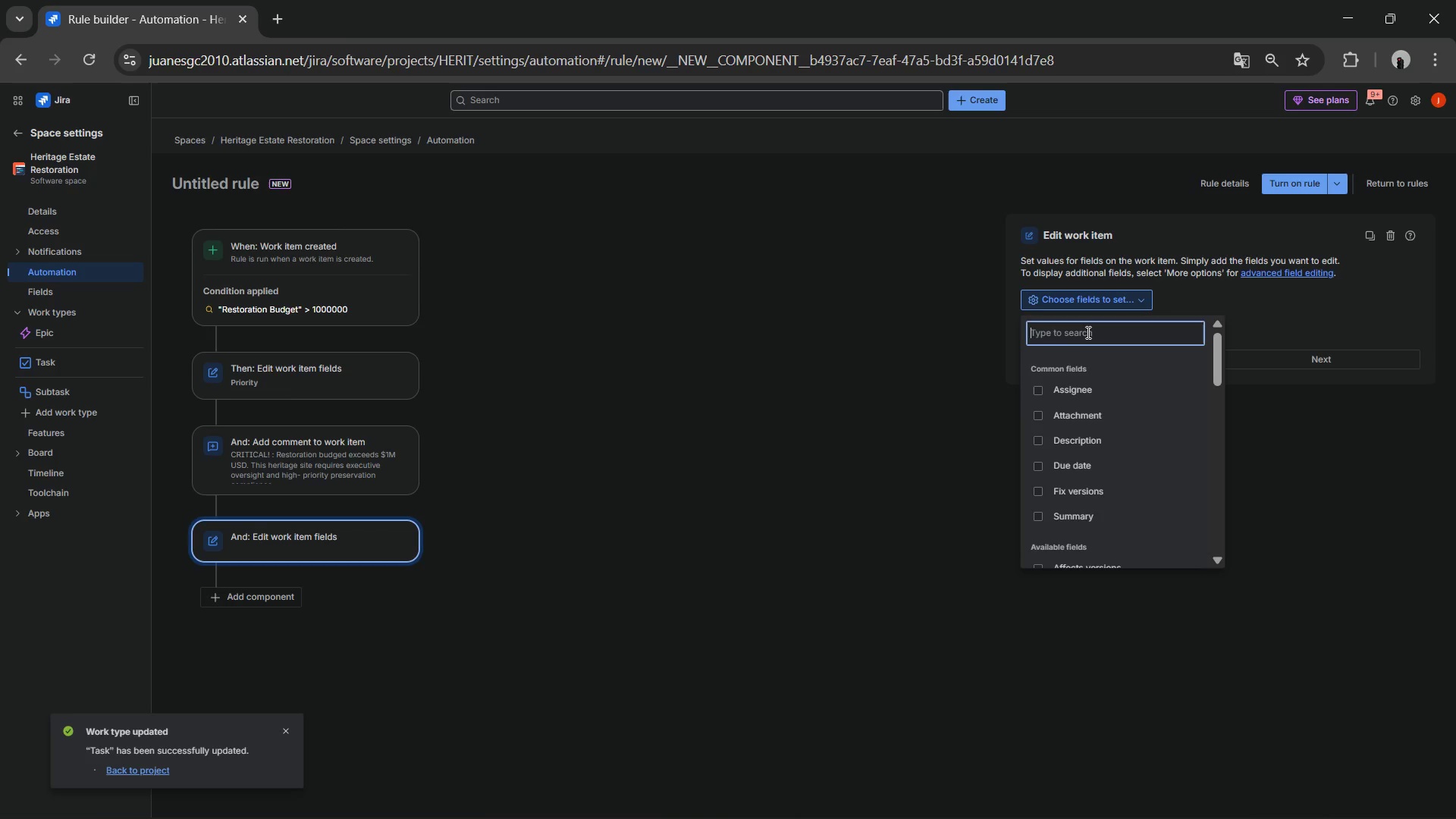 
type(fla)
 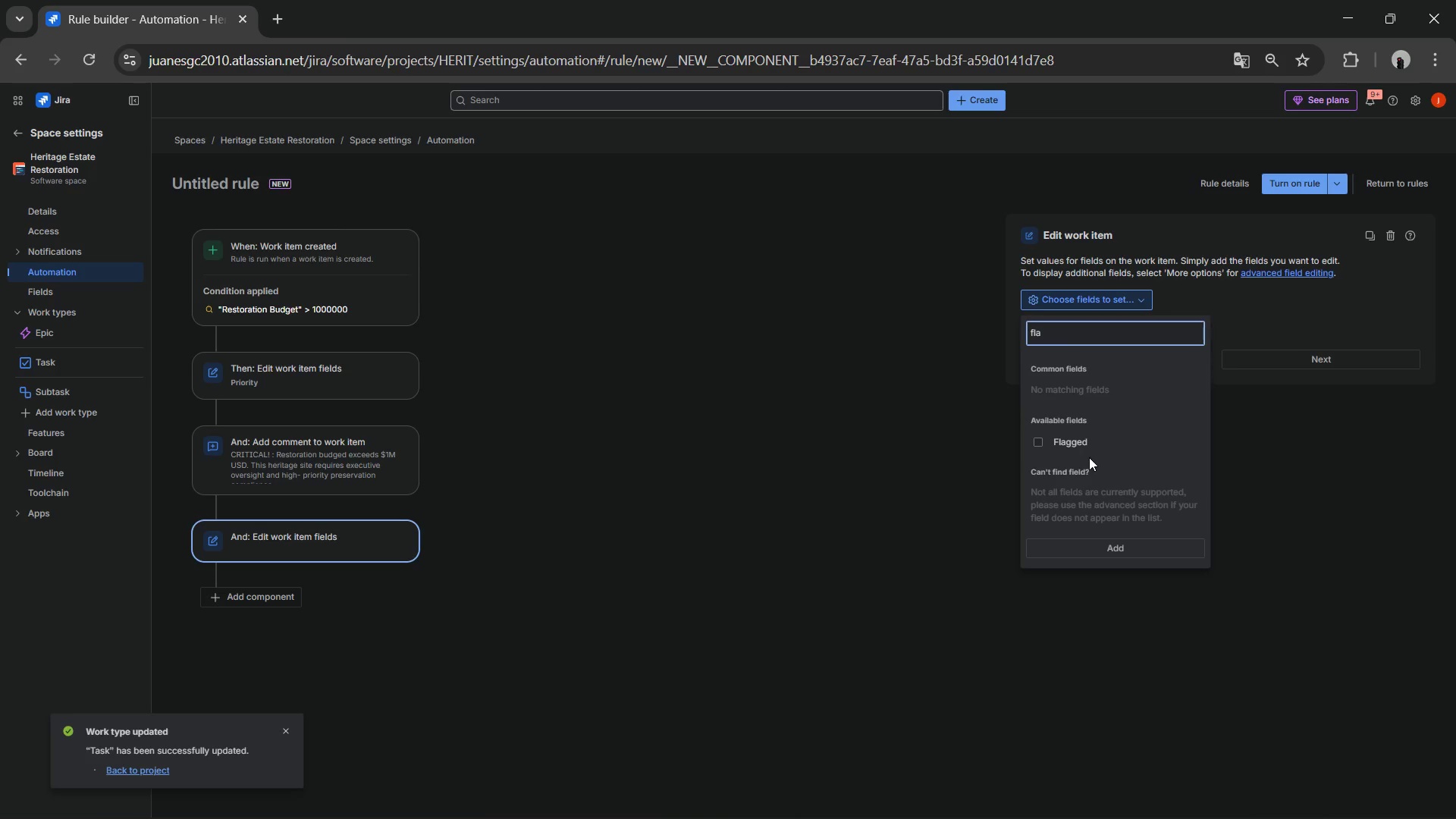 
left_click([1081, 443])
 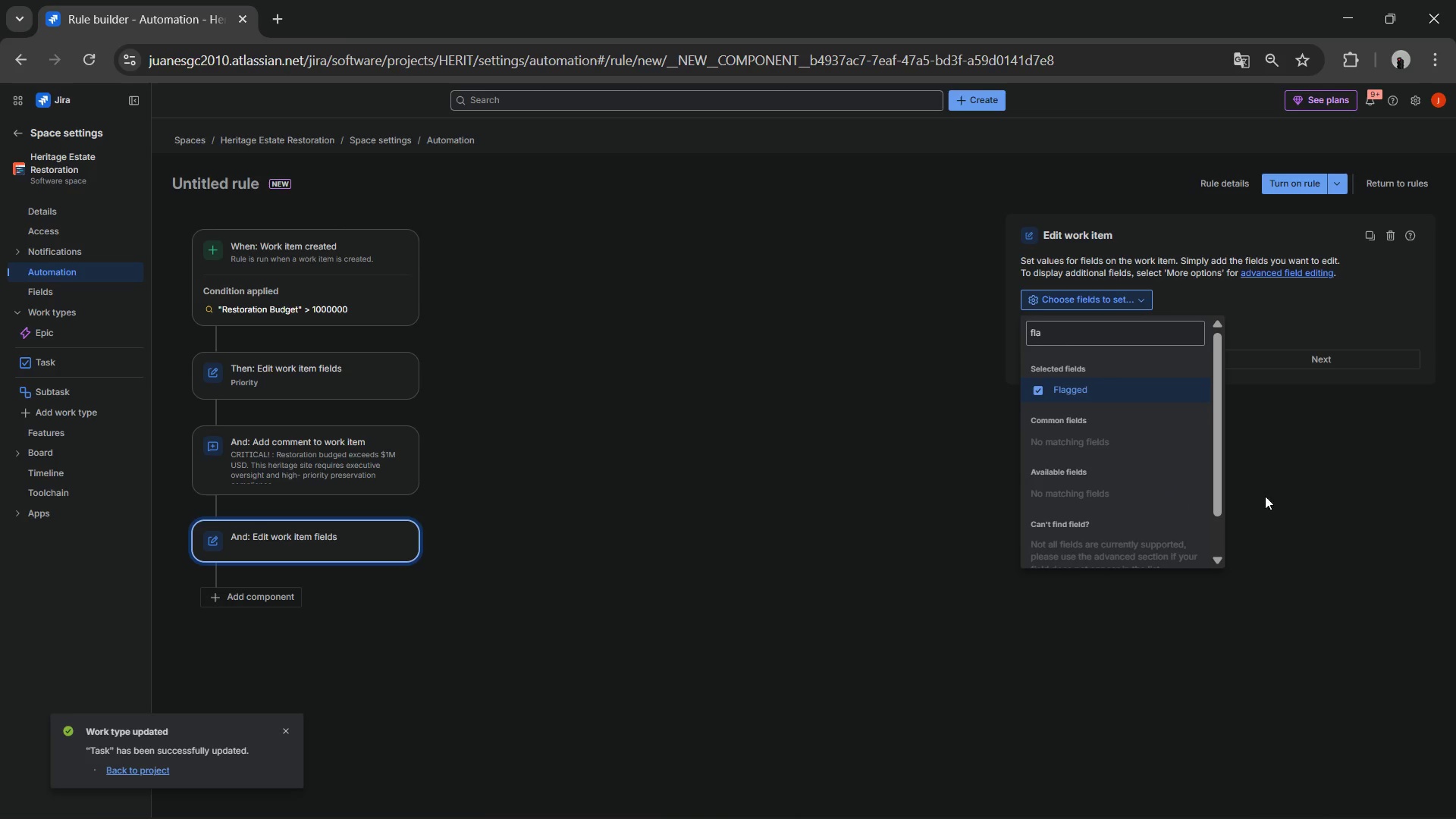 
left_click([1282, 485])
 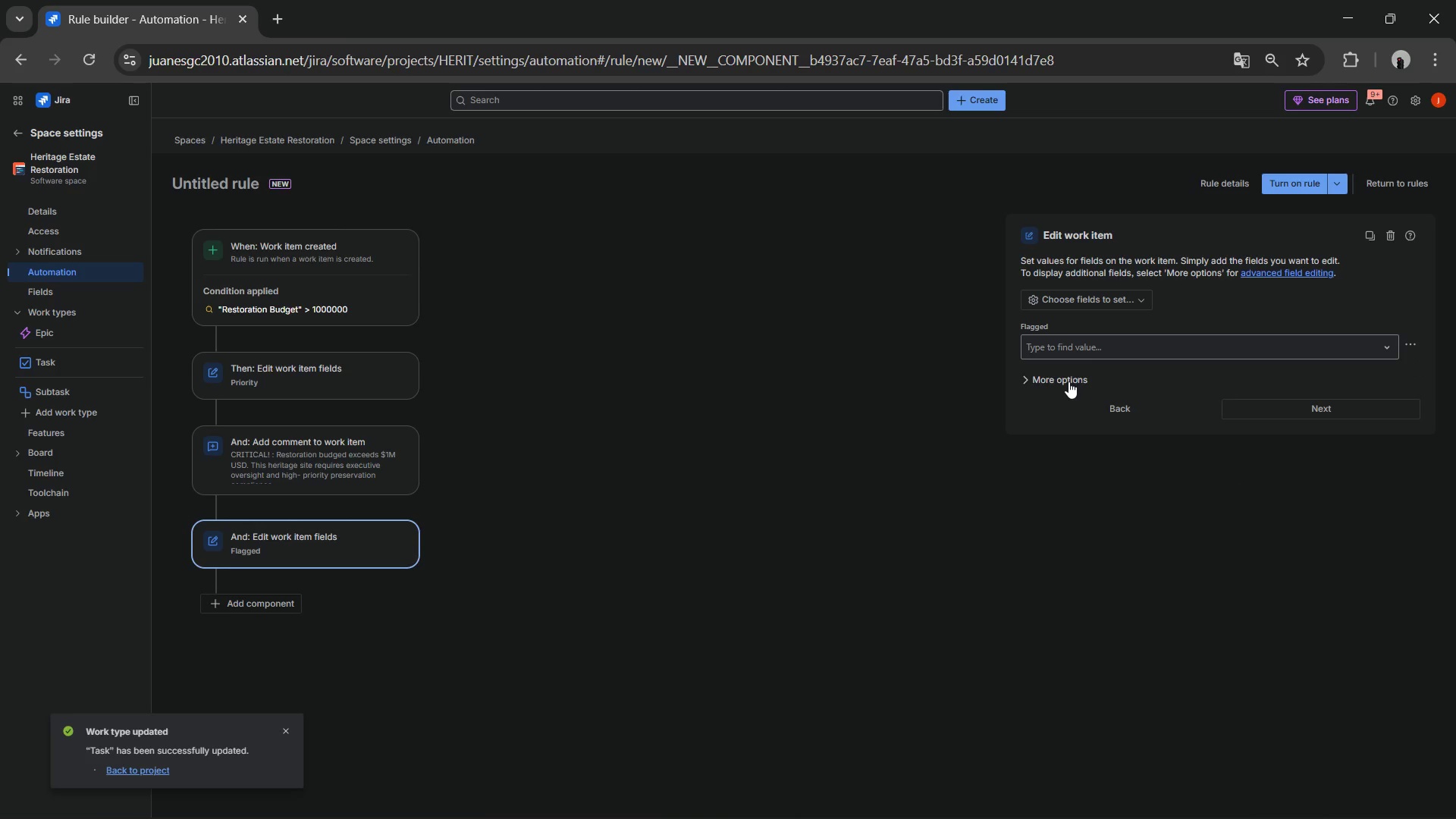 
left_click([1062, 358])
 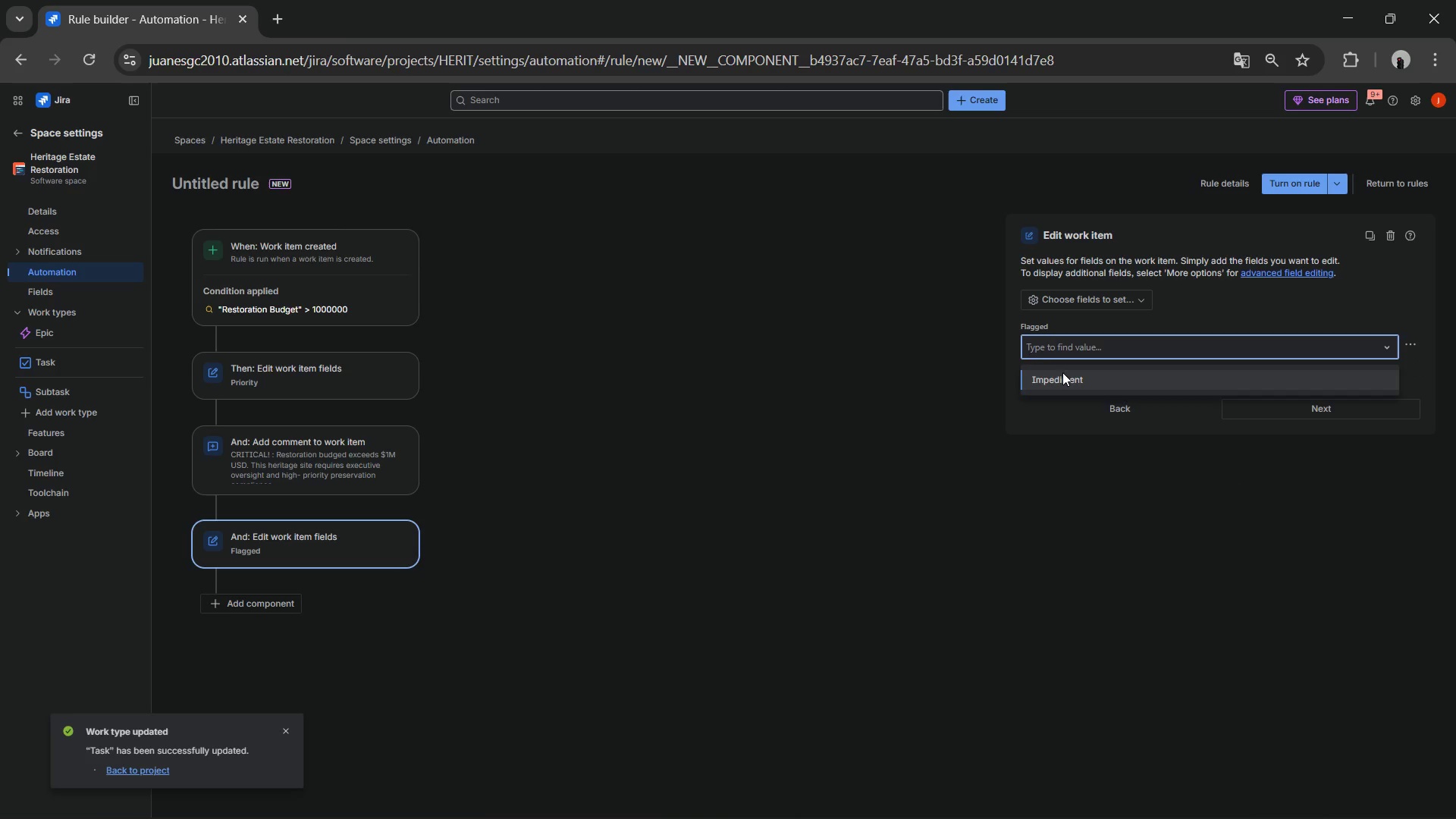 
left_click([1062, 372])
 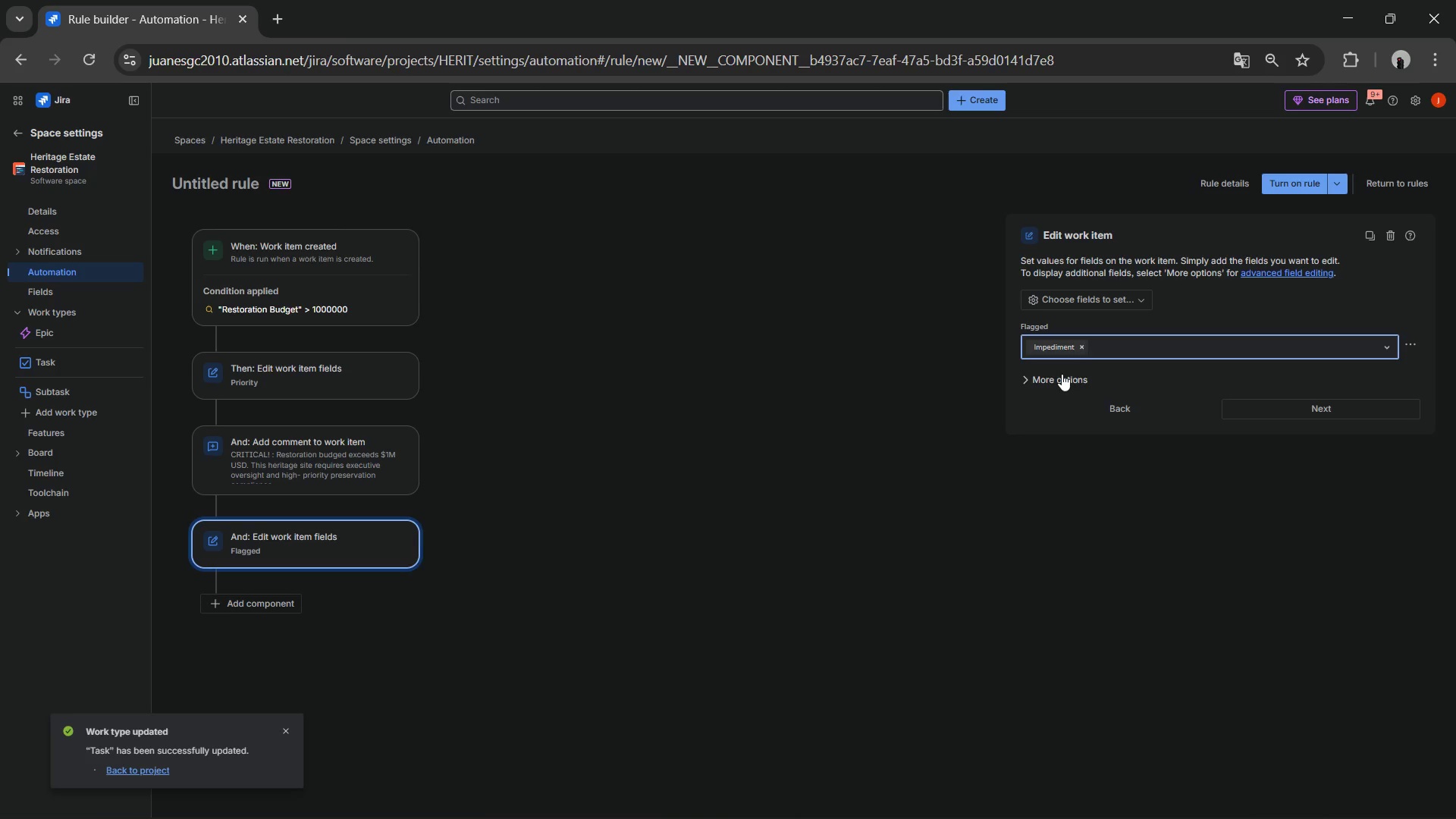 
wait(14.75)
 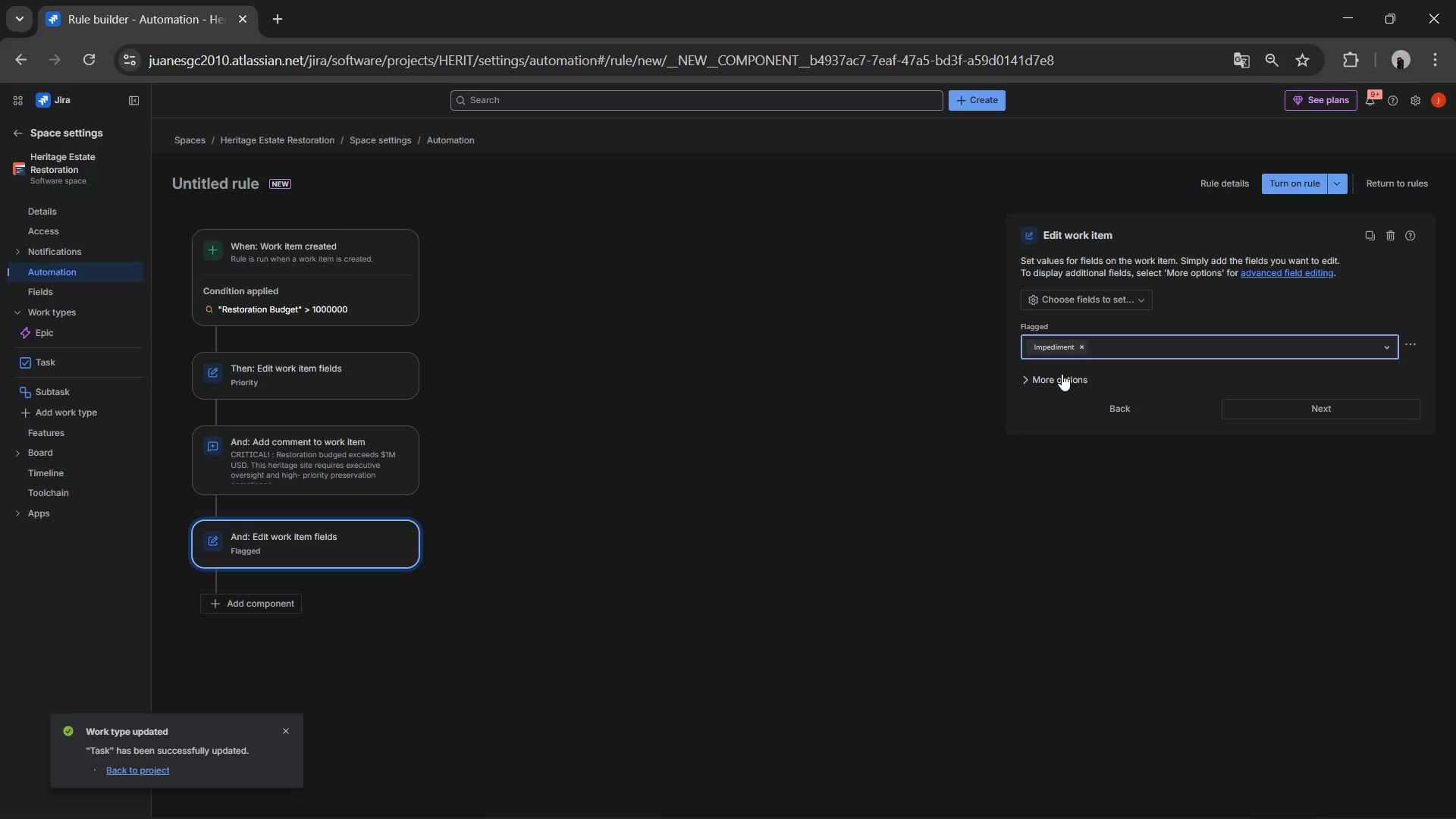 
left_click([993, 567])
 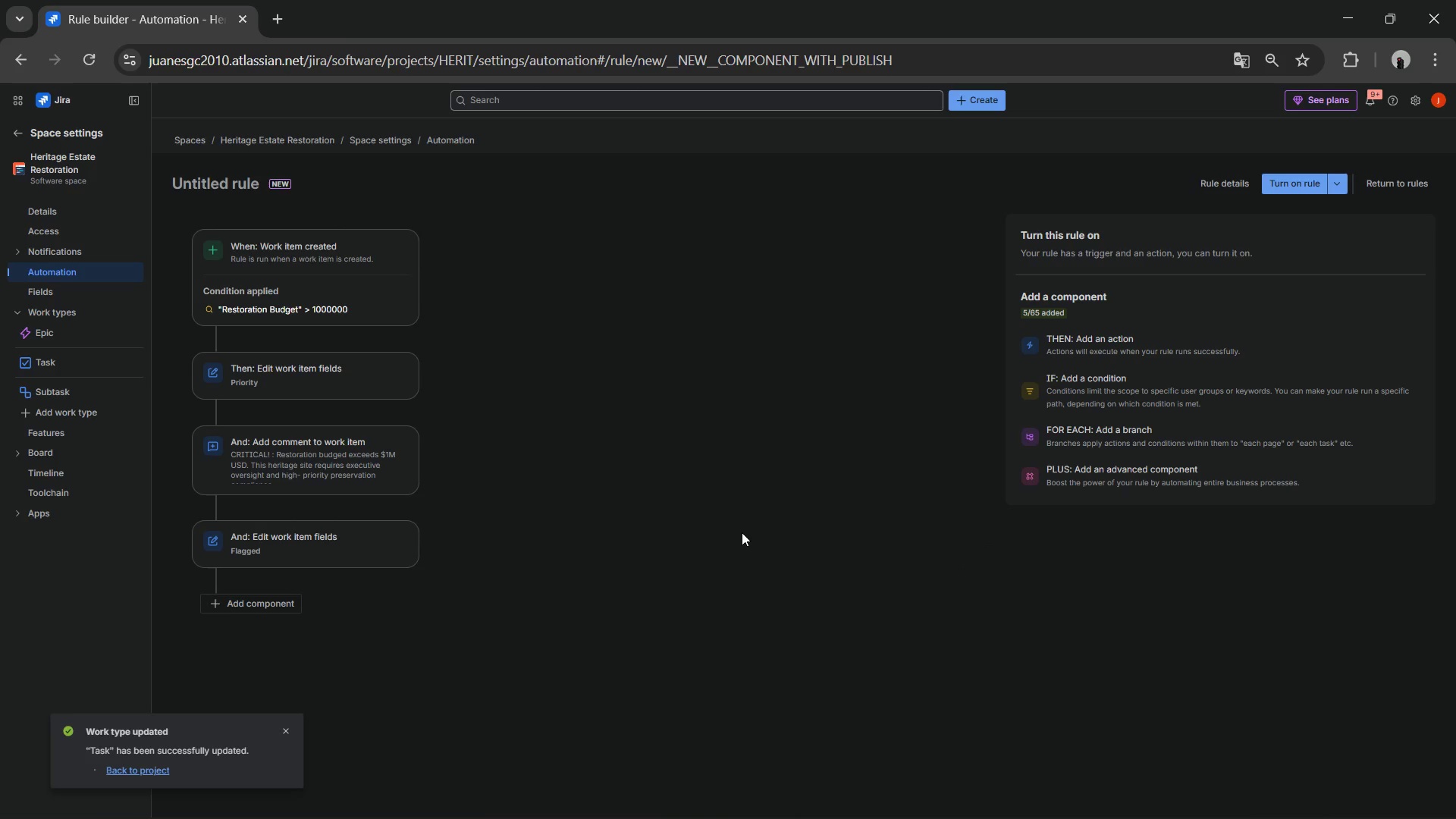 
wait(33.67)
 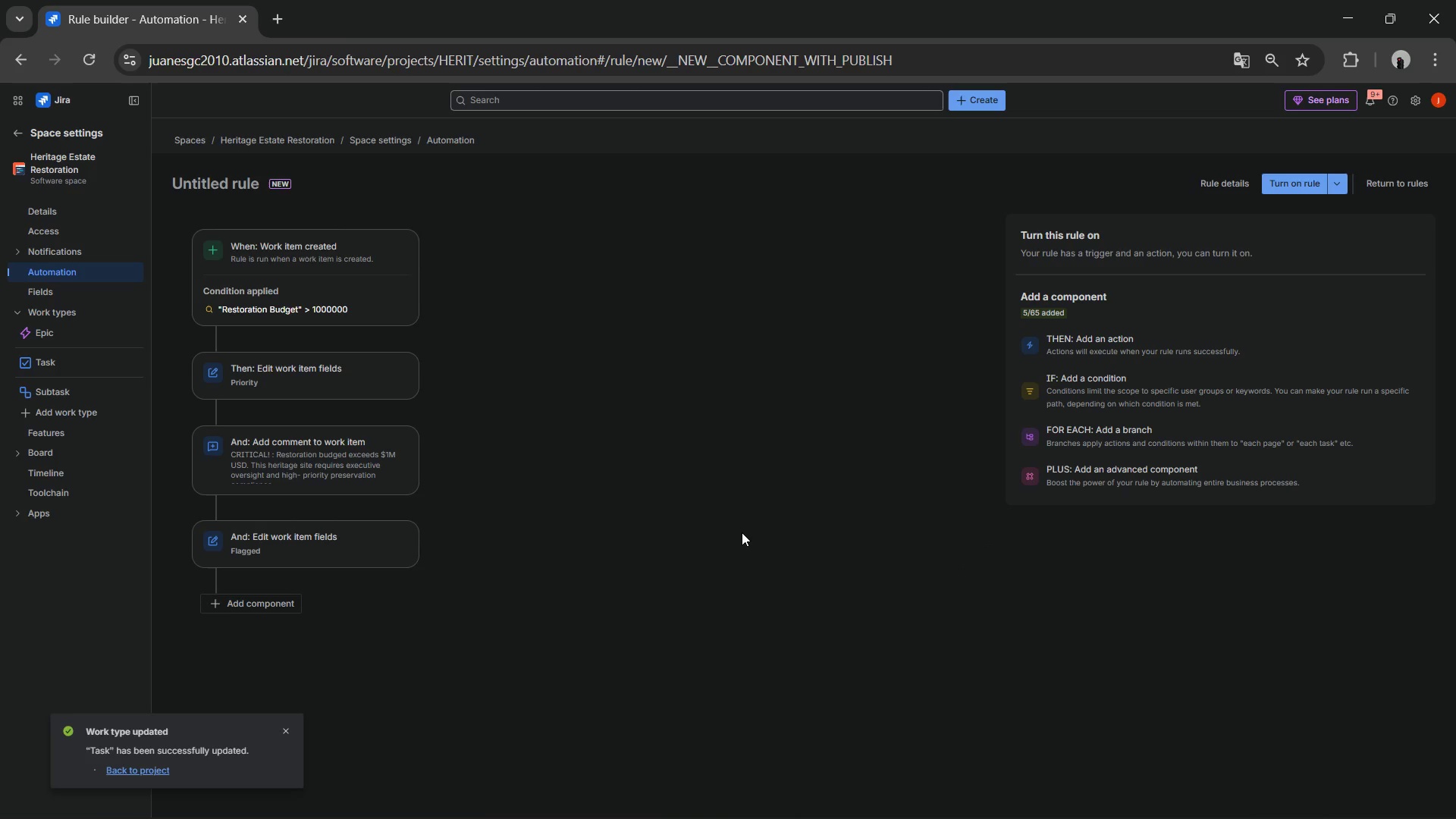 
left_click([347, 538])
 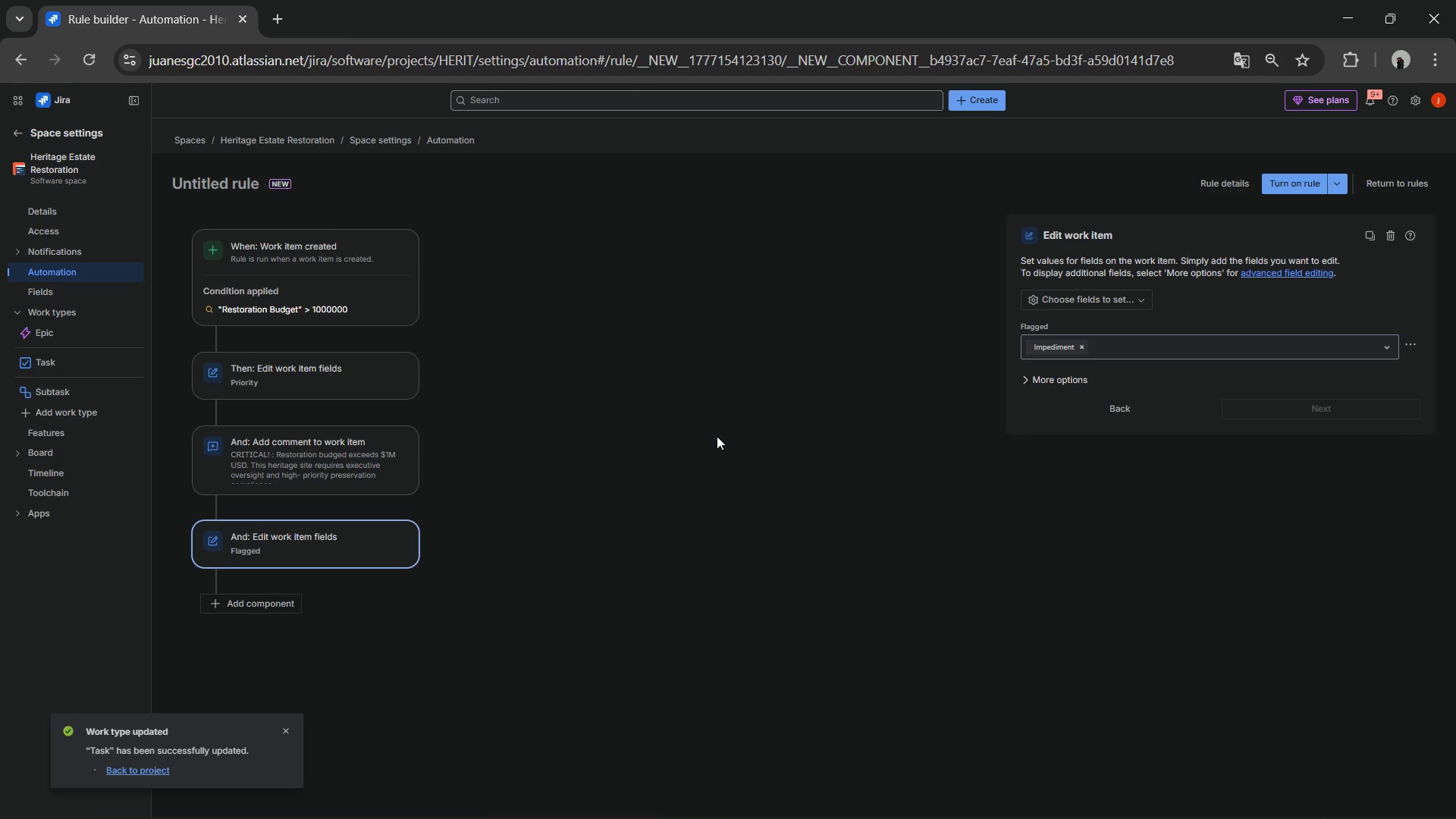 
wait(10.42)
 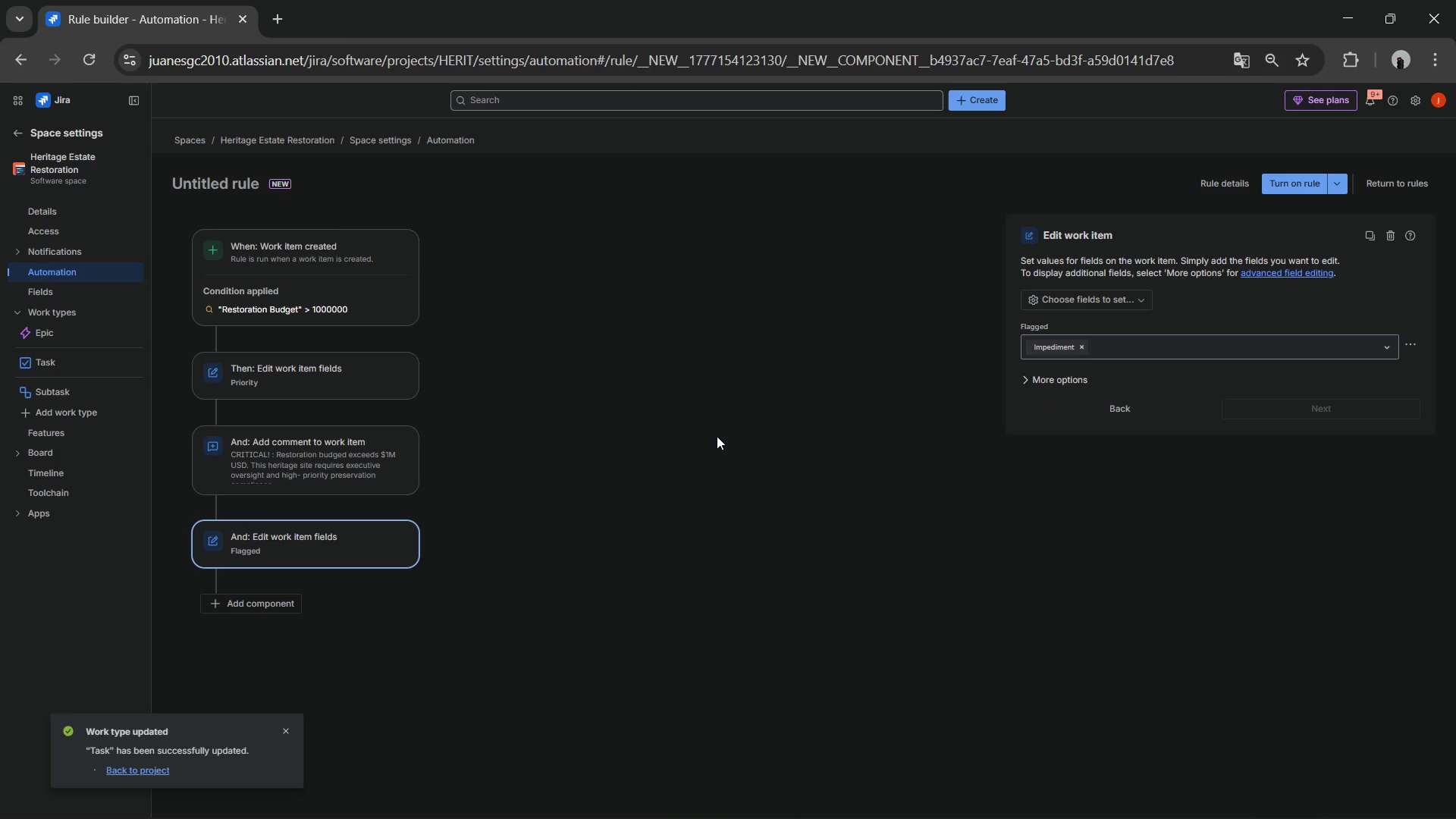 
left_click([1133, 291])
 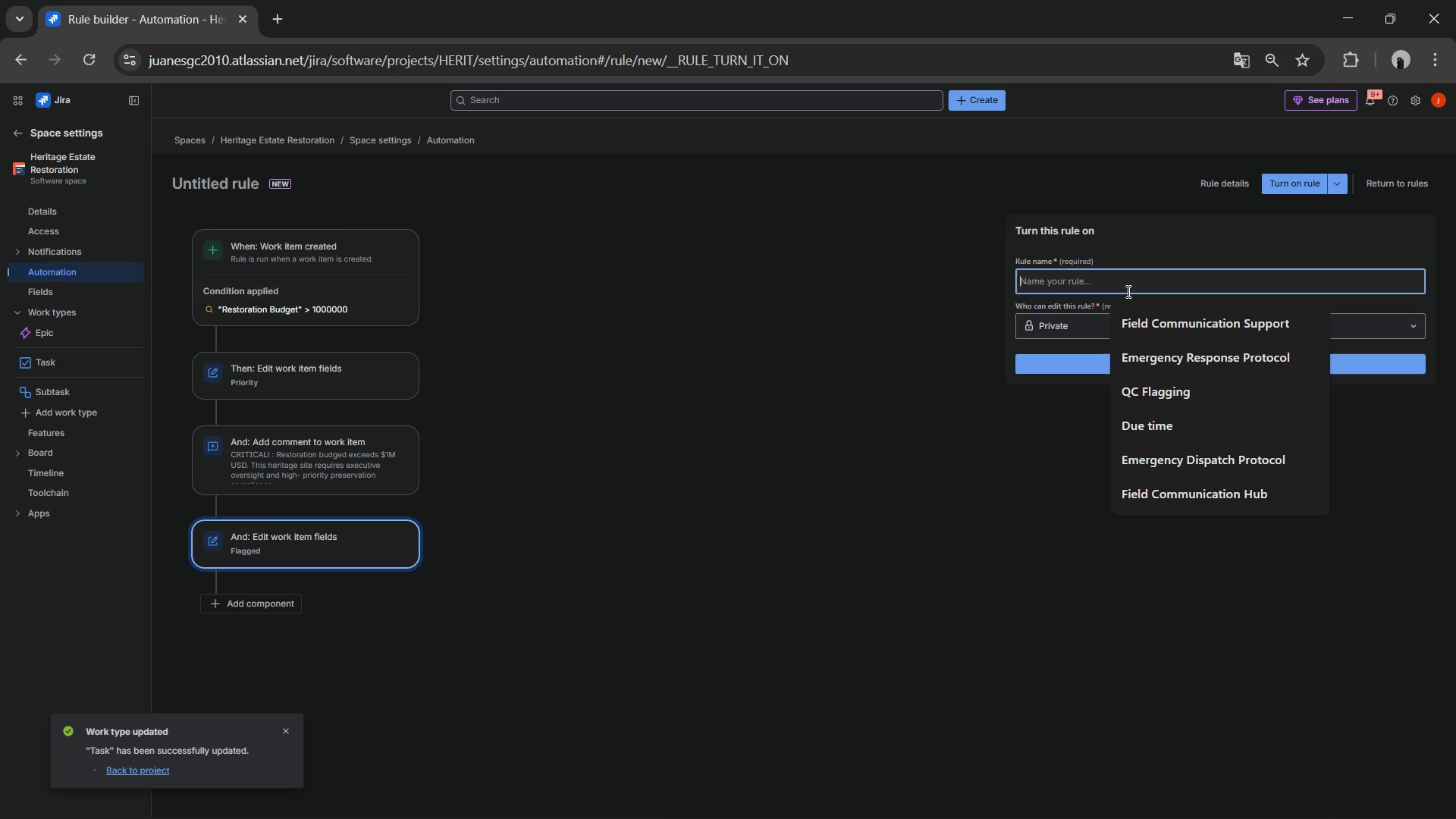 
type(Hight)
key(Backspace)
type( )
 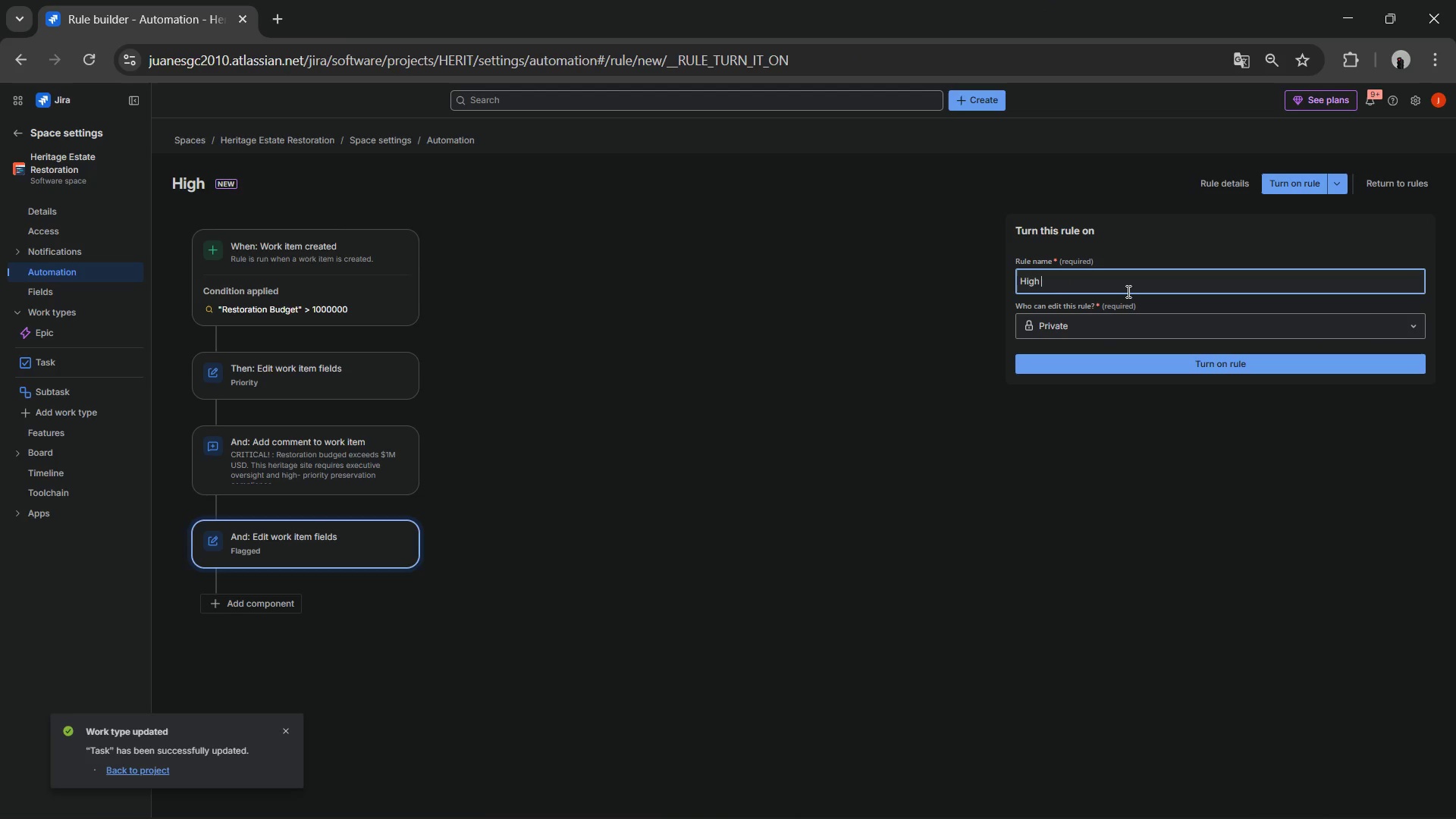 
hold_key(key=ShiftLeft, duration=3.22)
 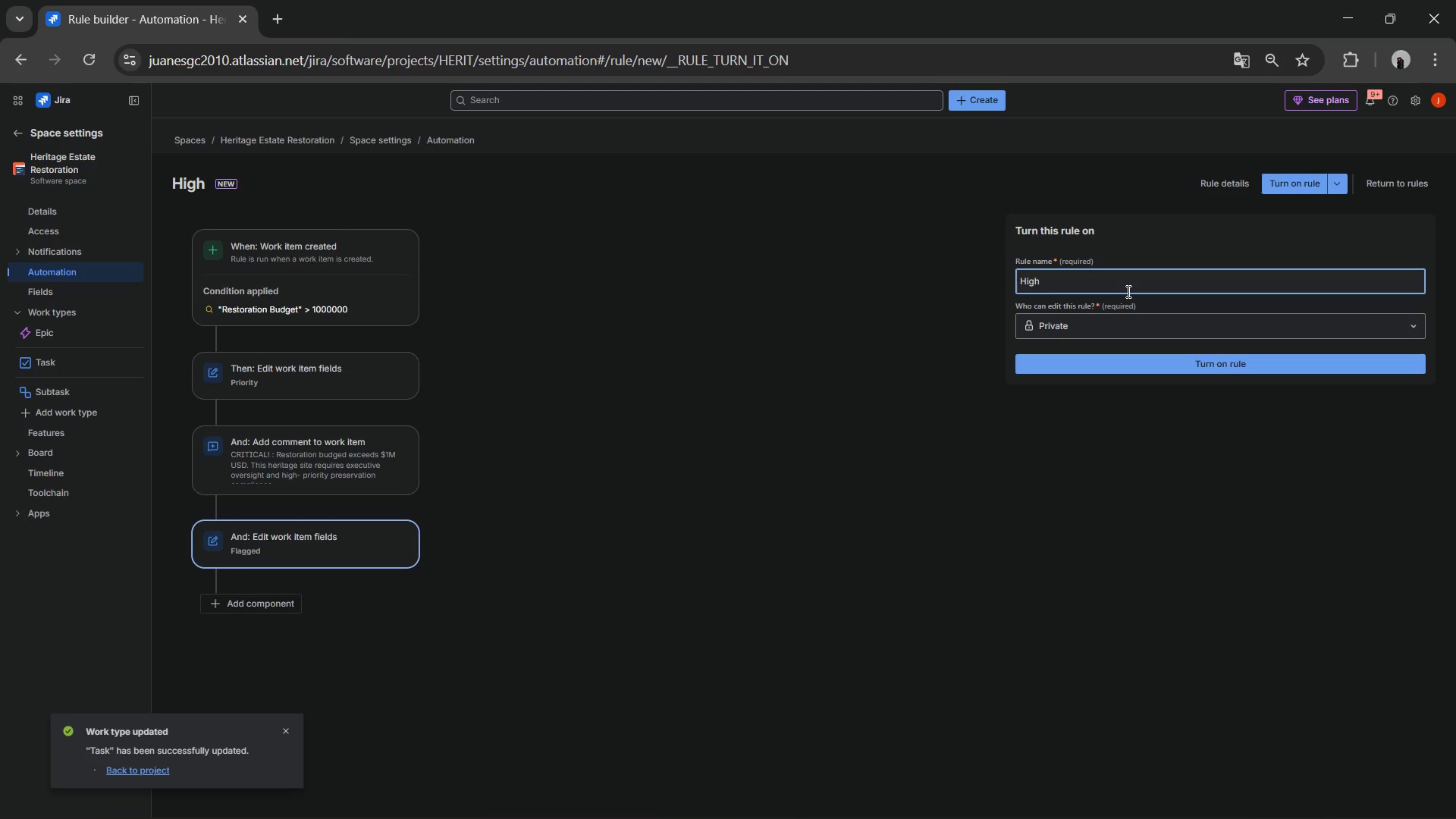 
type(Value Priority Alert)
 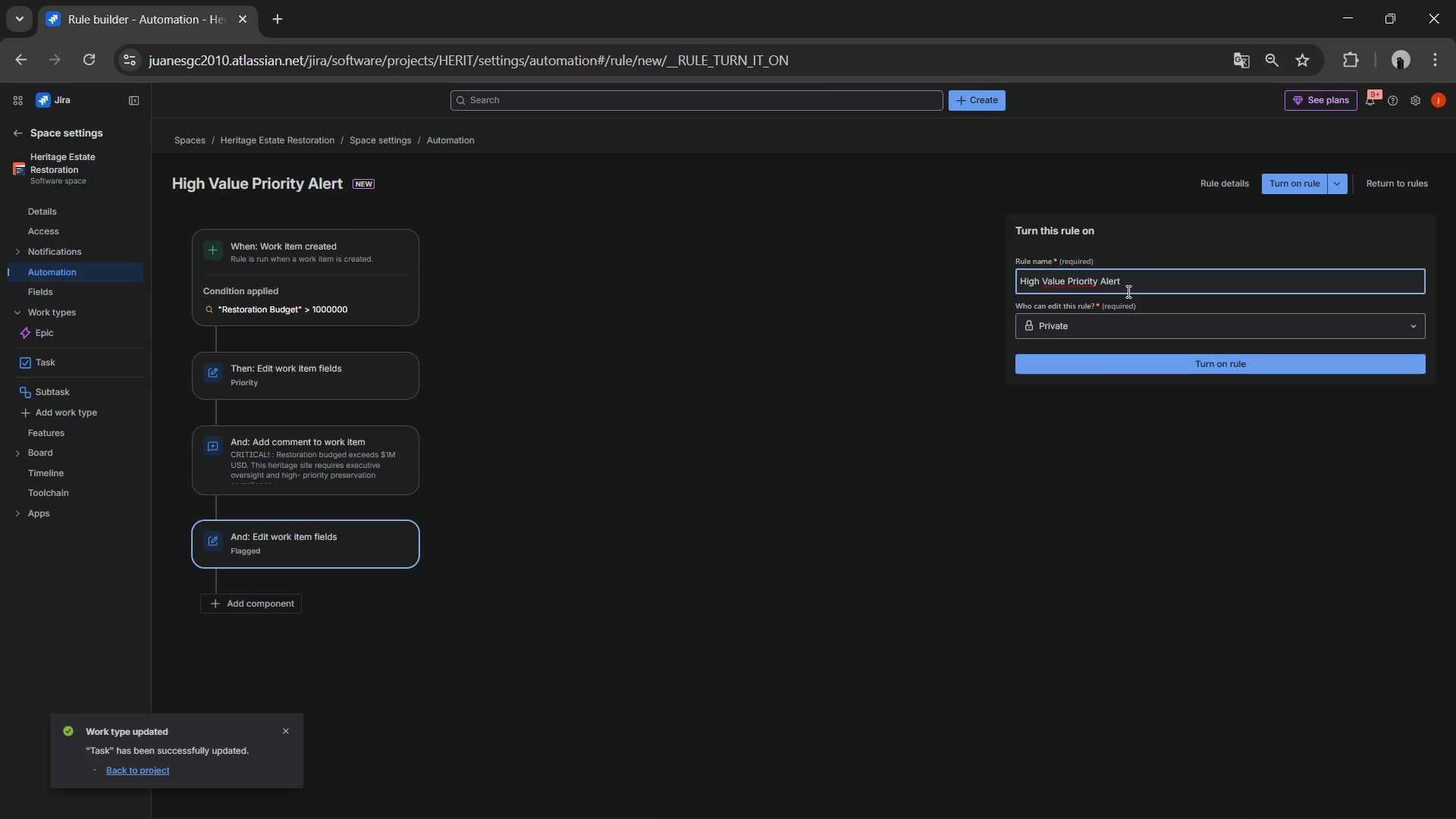 
left_click([1090, 359])
 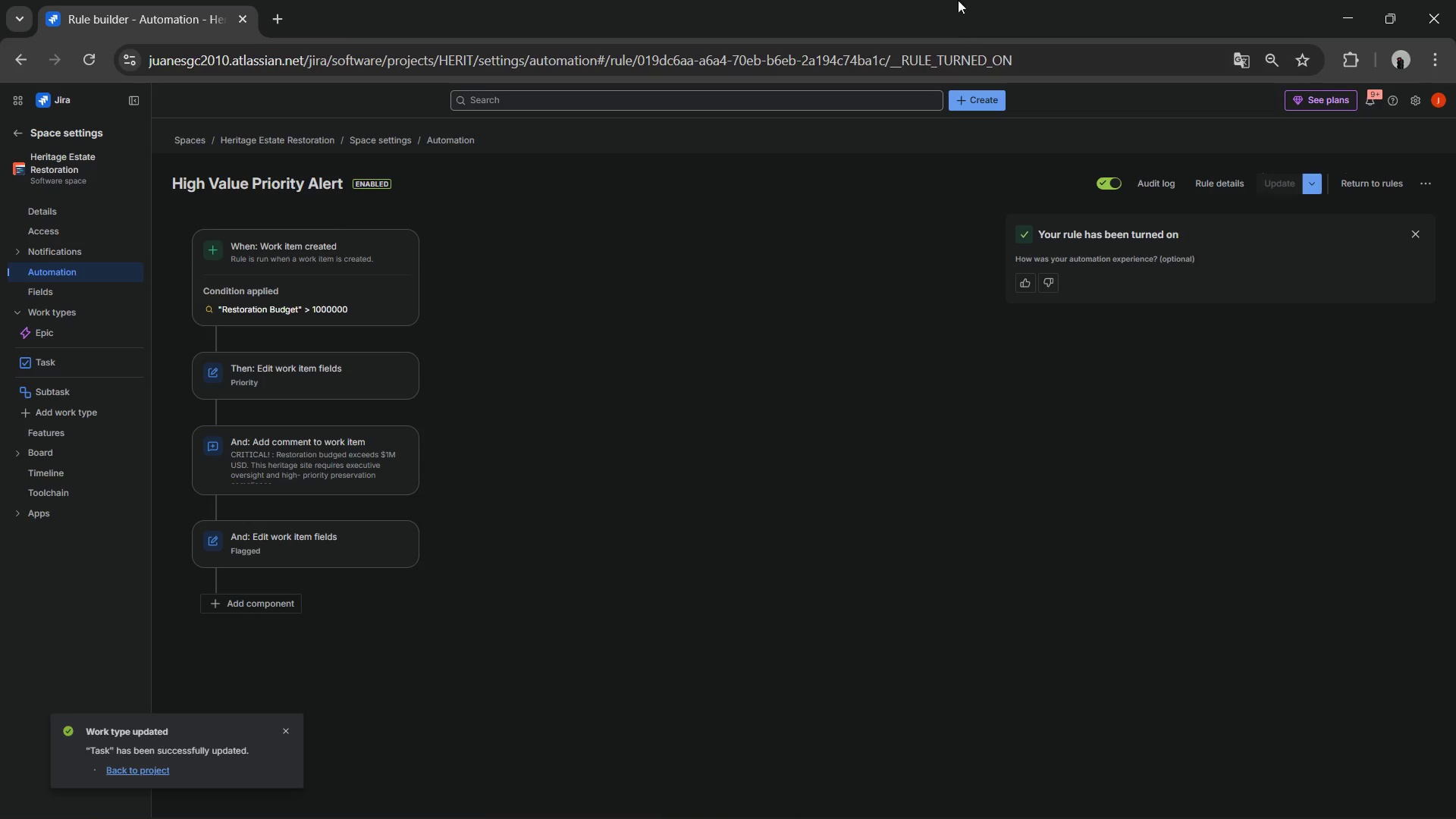 
left_click([1362, 182])
 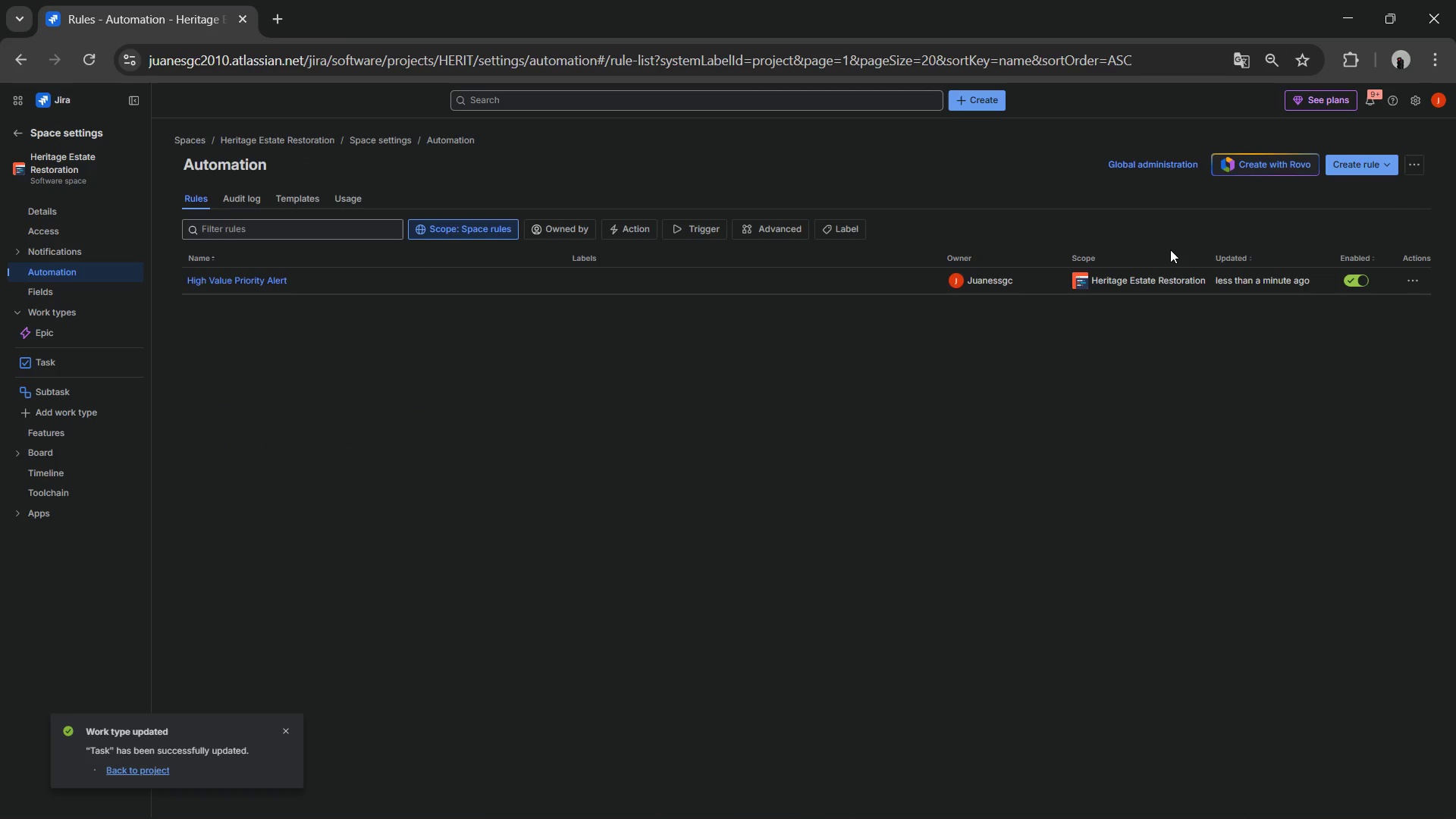 
wait(11.36)
 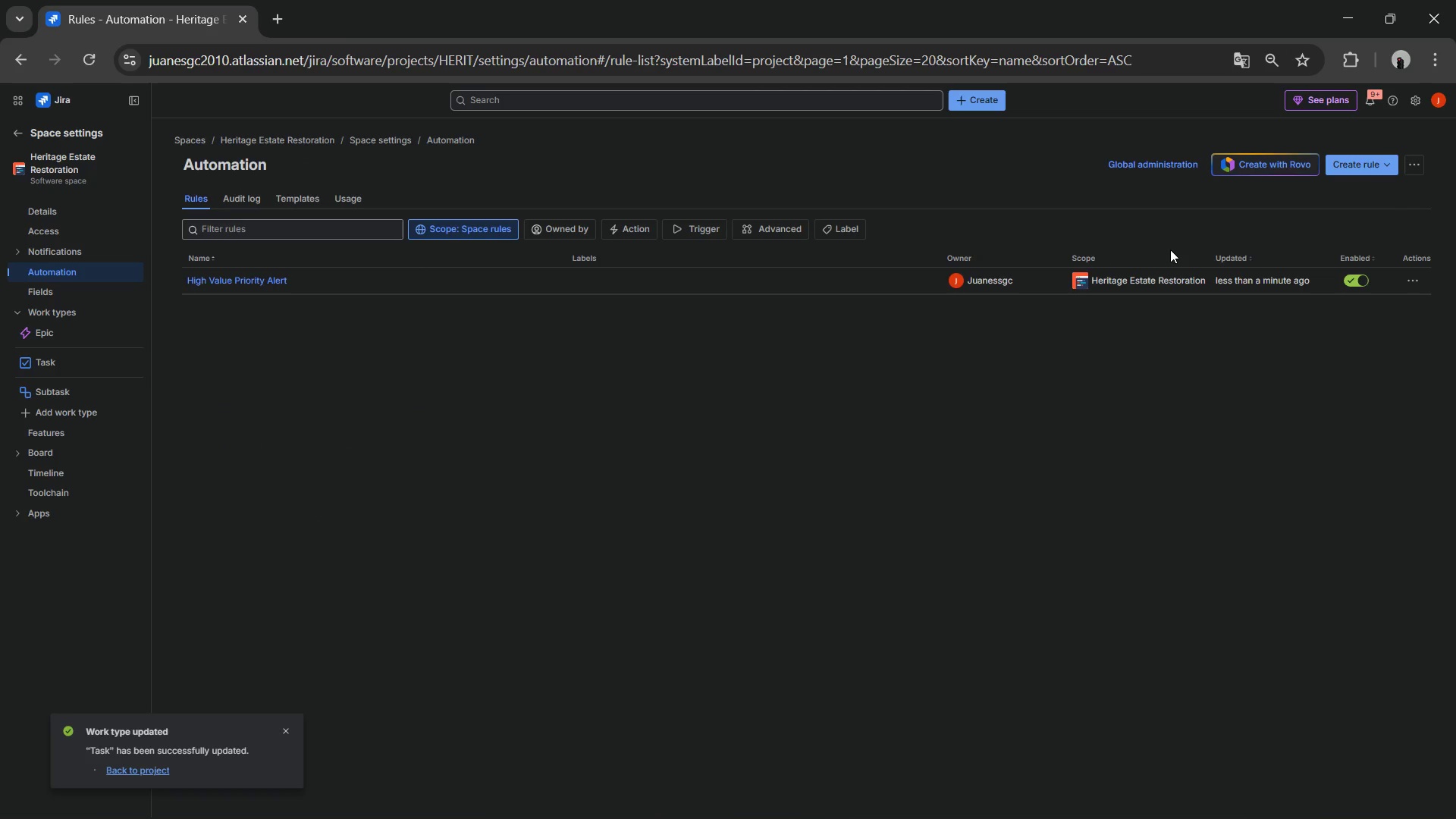 
left_click([1354, 166])
 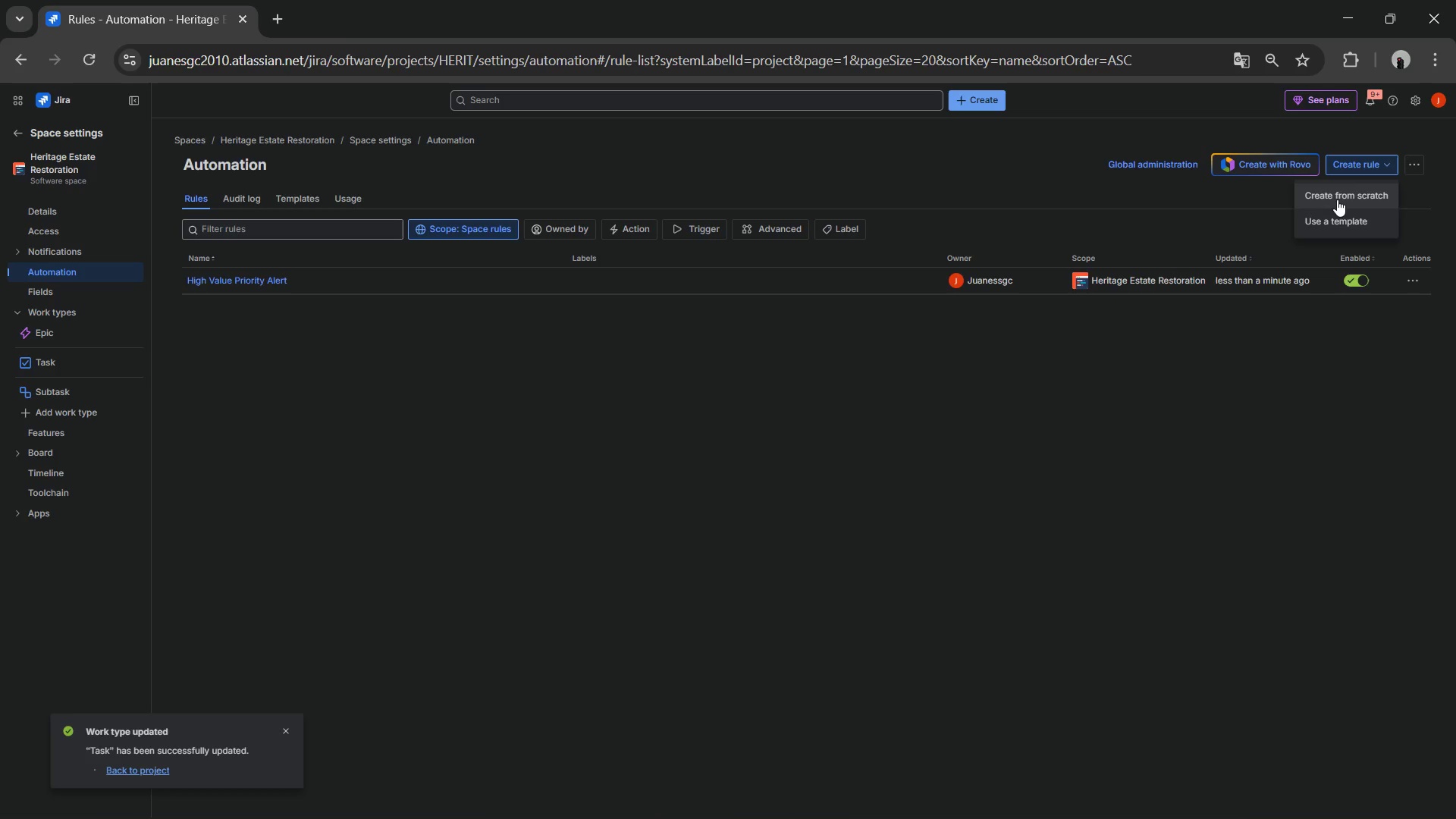 
left_click([1337, 193])
 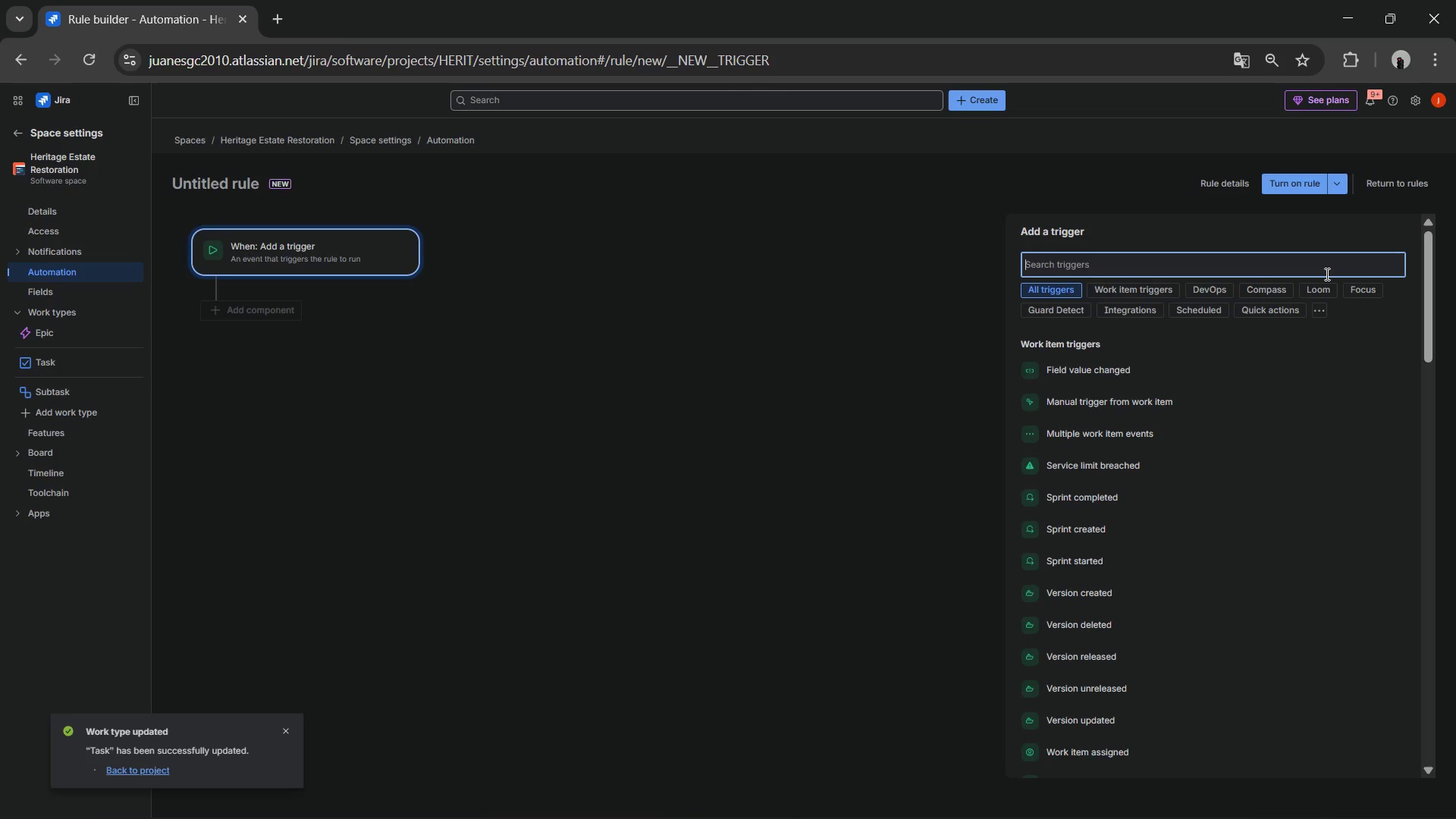 
wait(7.08)
 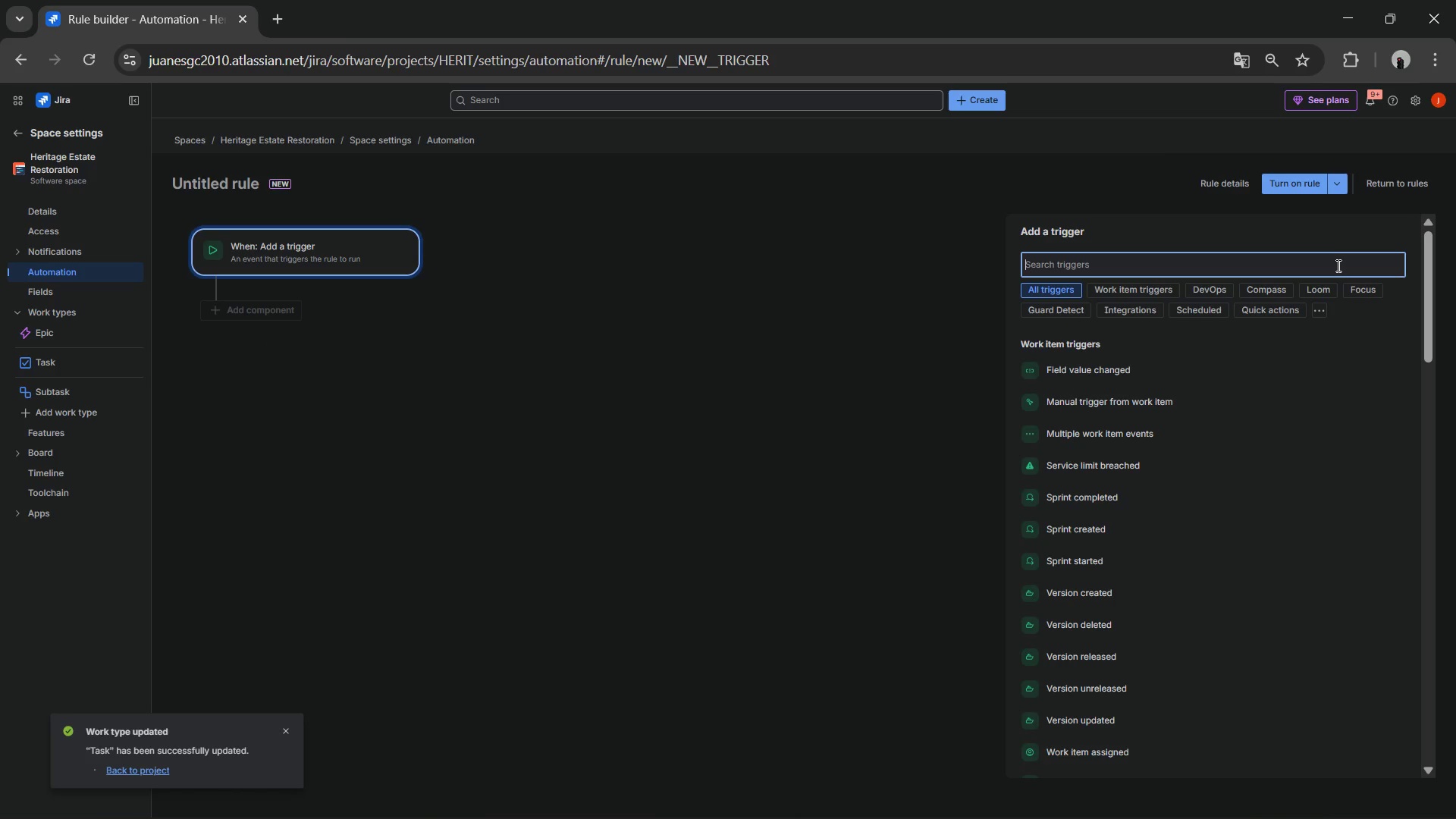 
type(trans)
 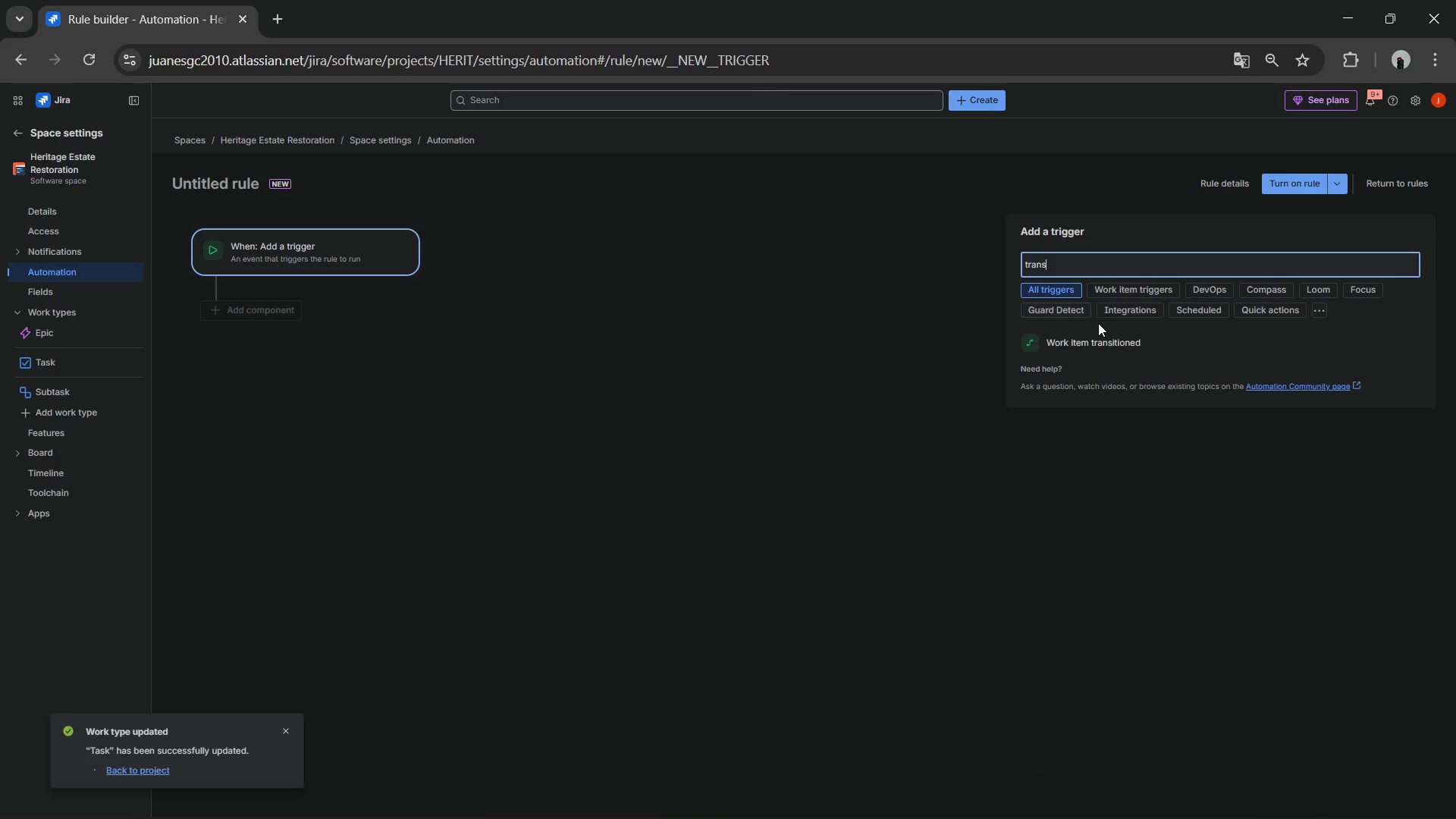 
left_click([1105, 348])
 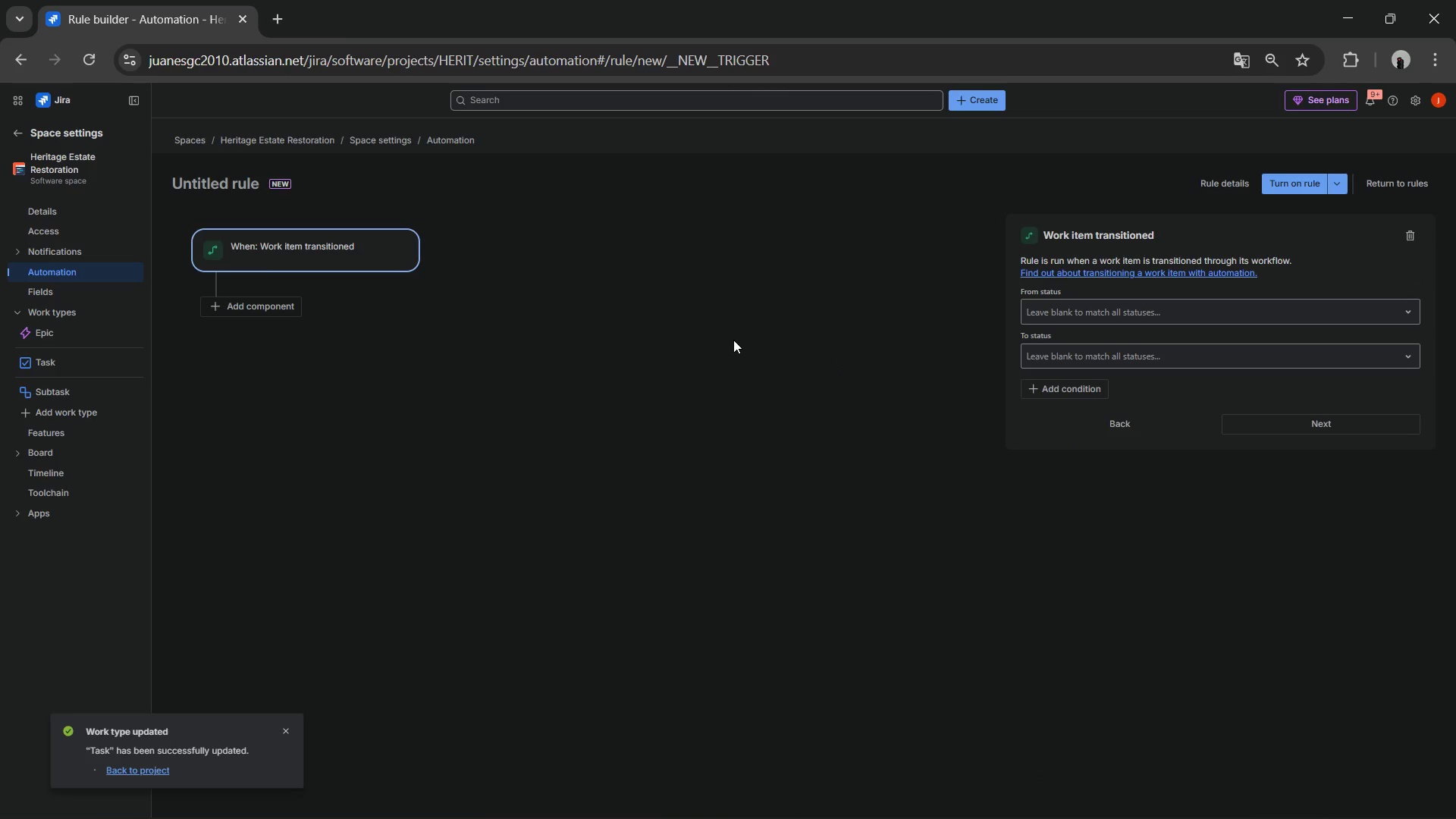 
left_click([728, 337])
 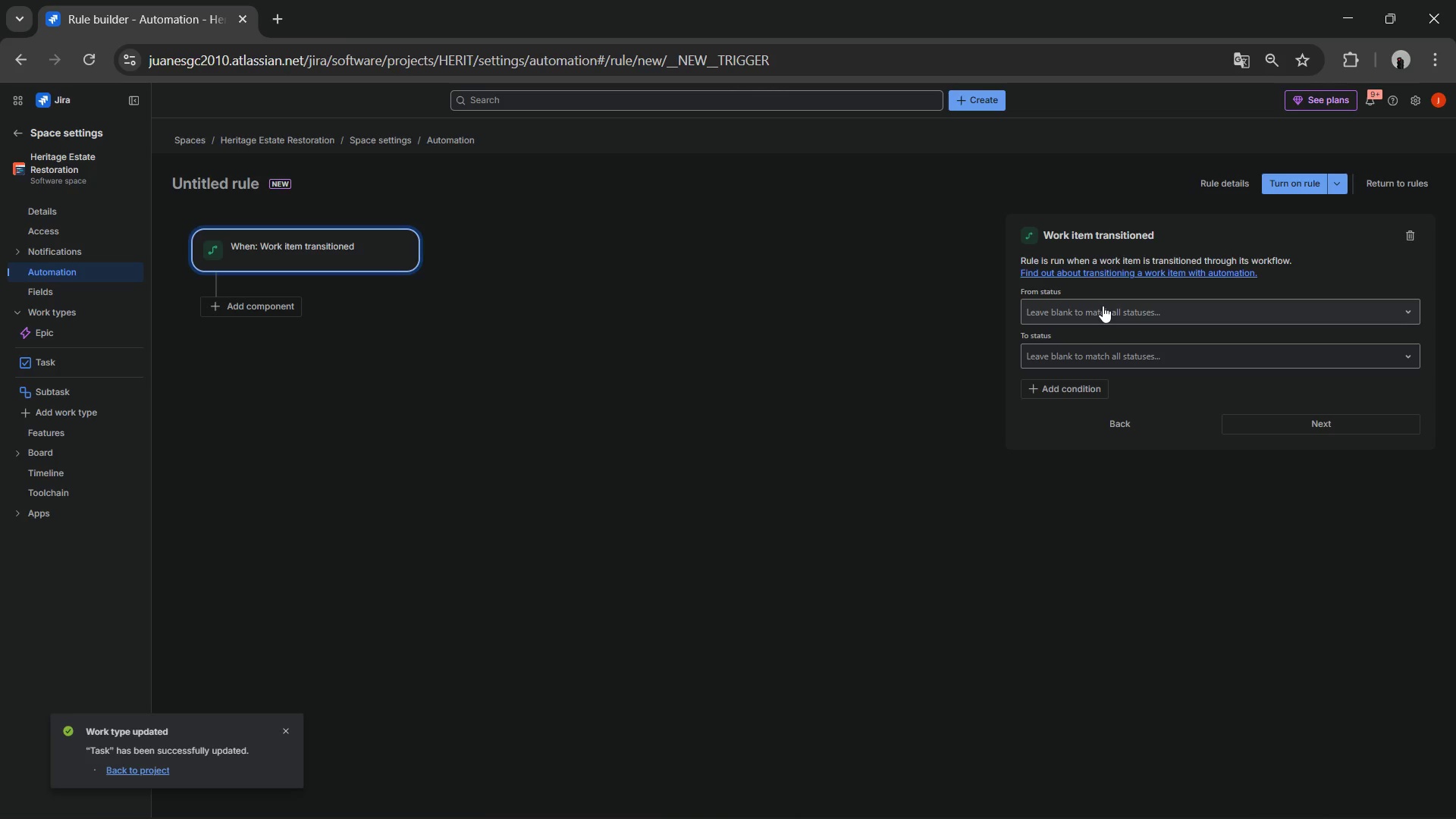 
wait(9.2)
 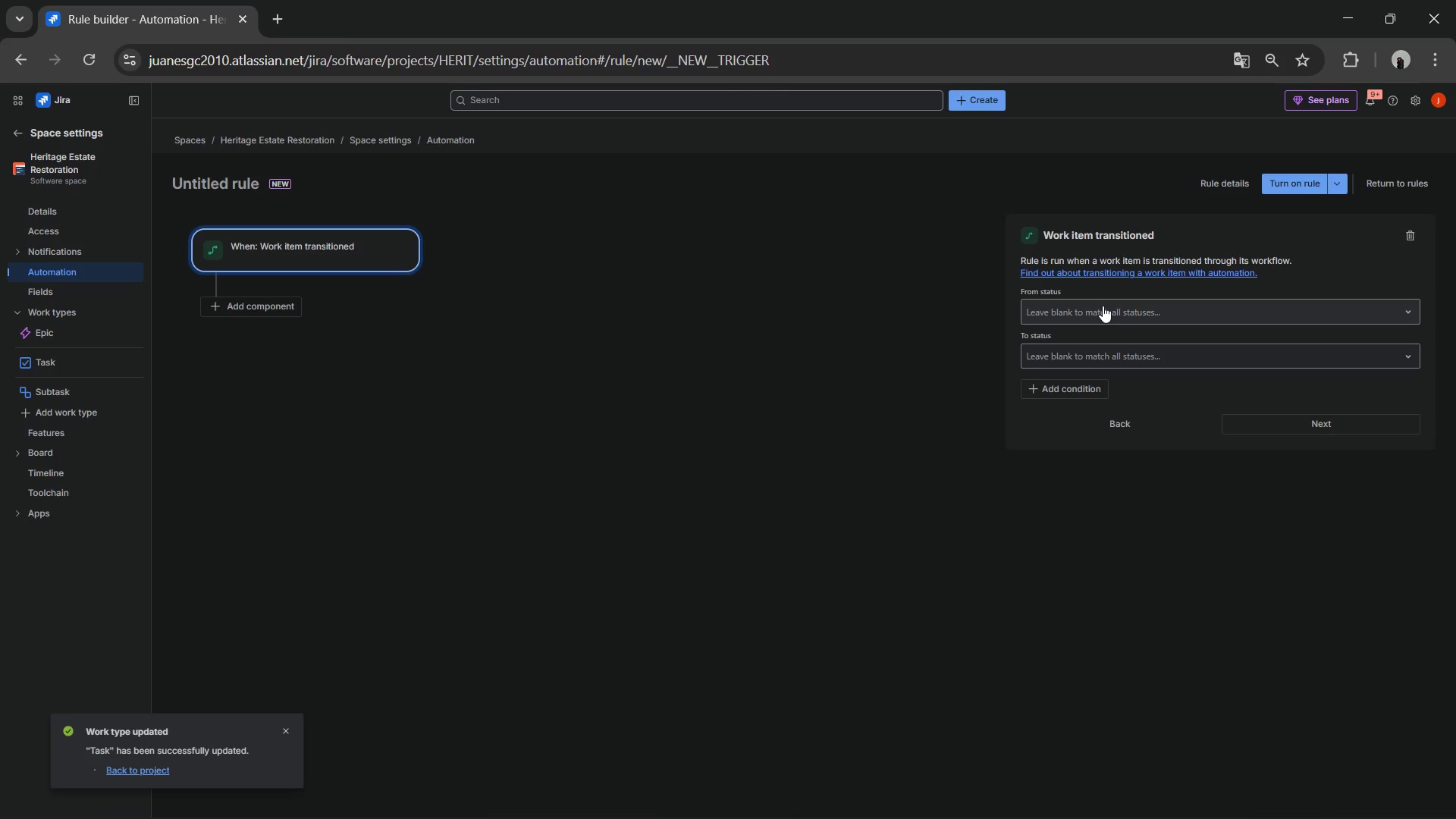 
left_click([1115, 354])
 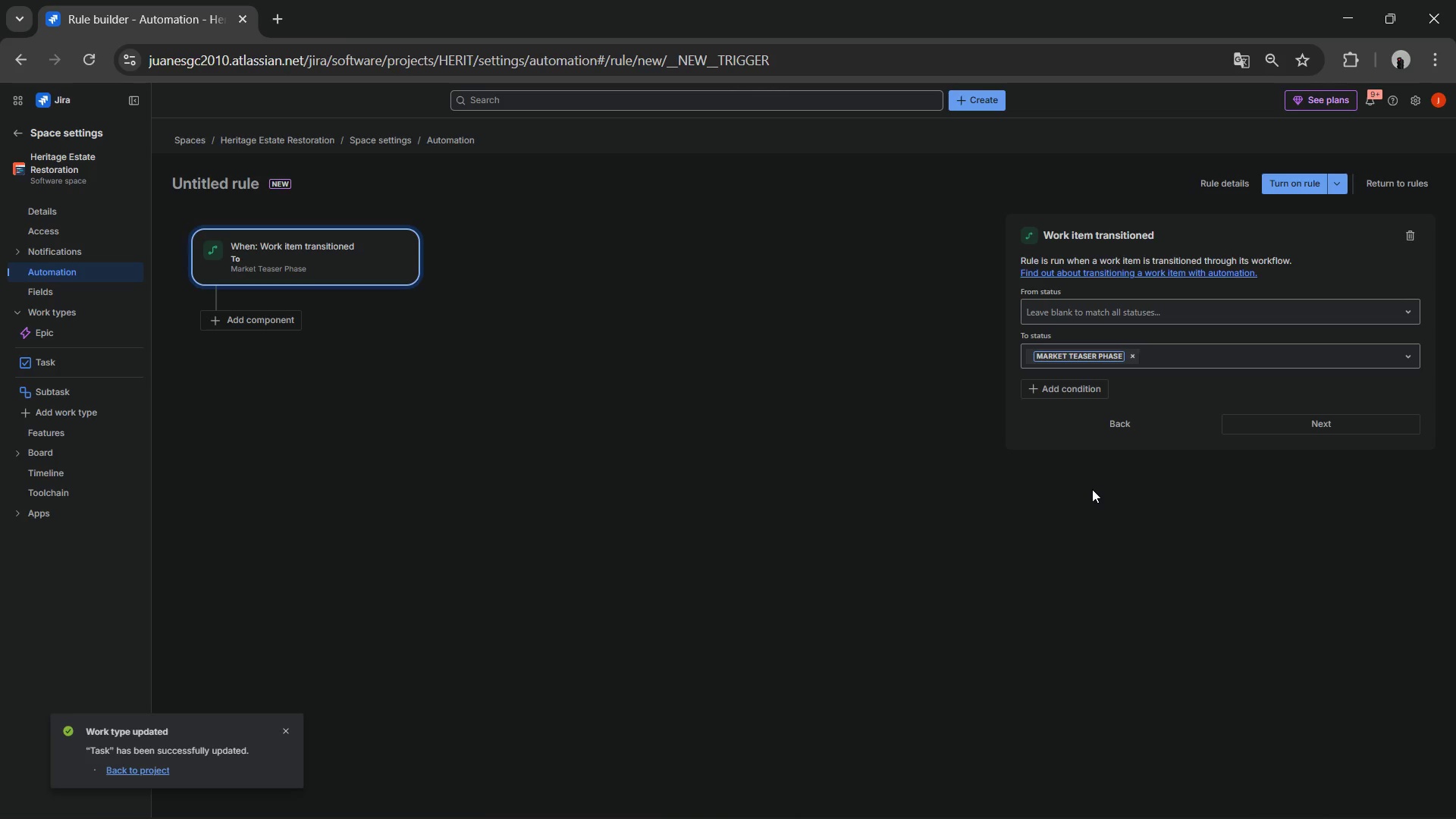 
wait(12.17)
 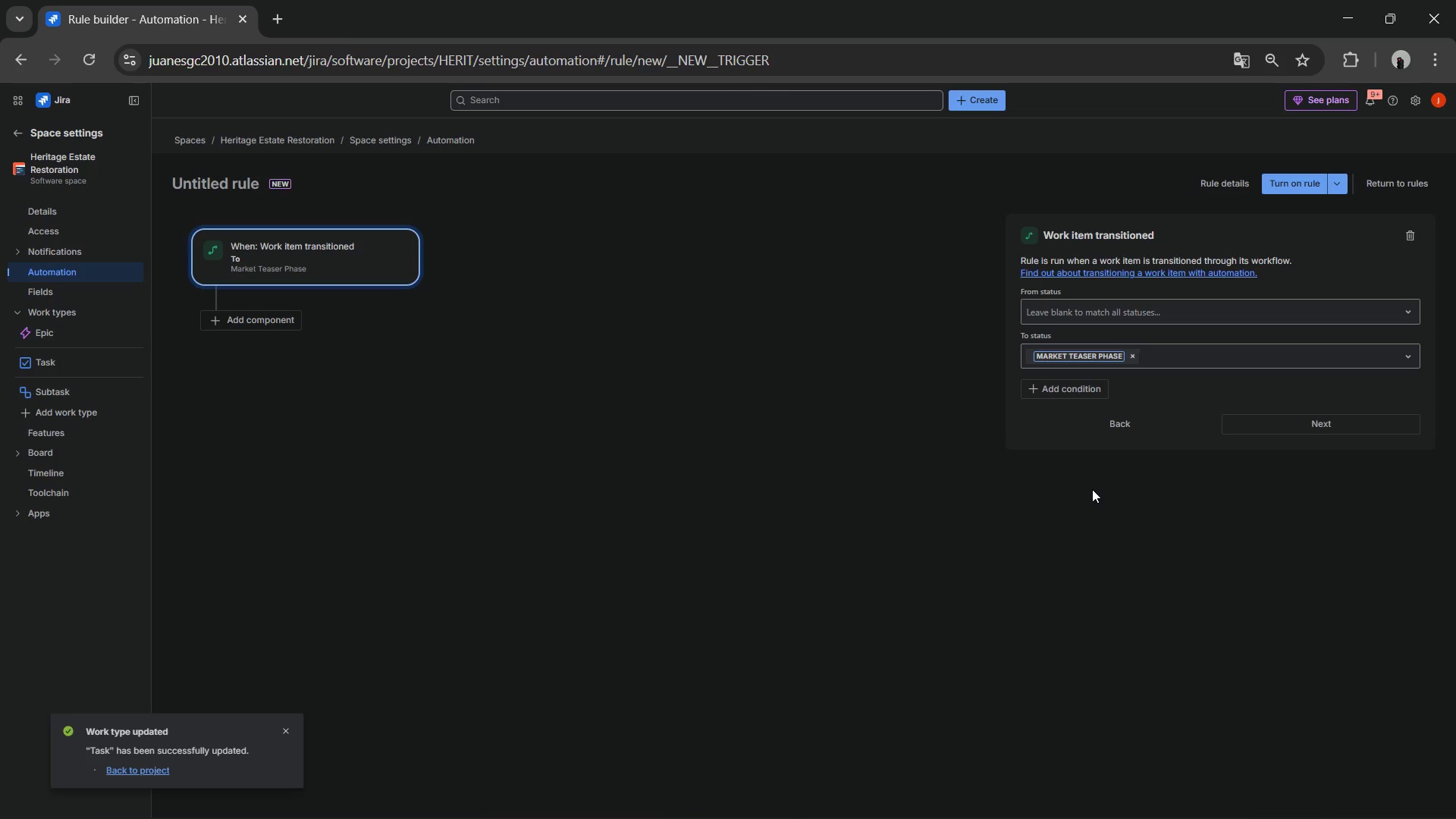 
left_click([1256, 416])
 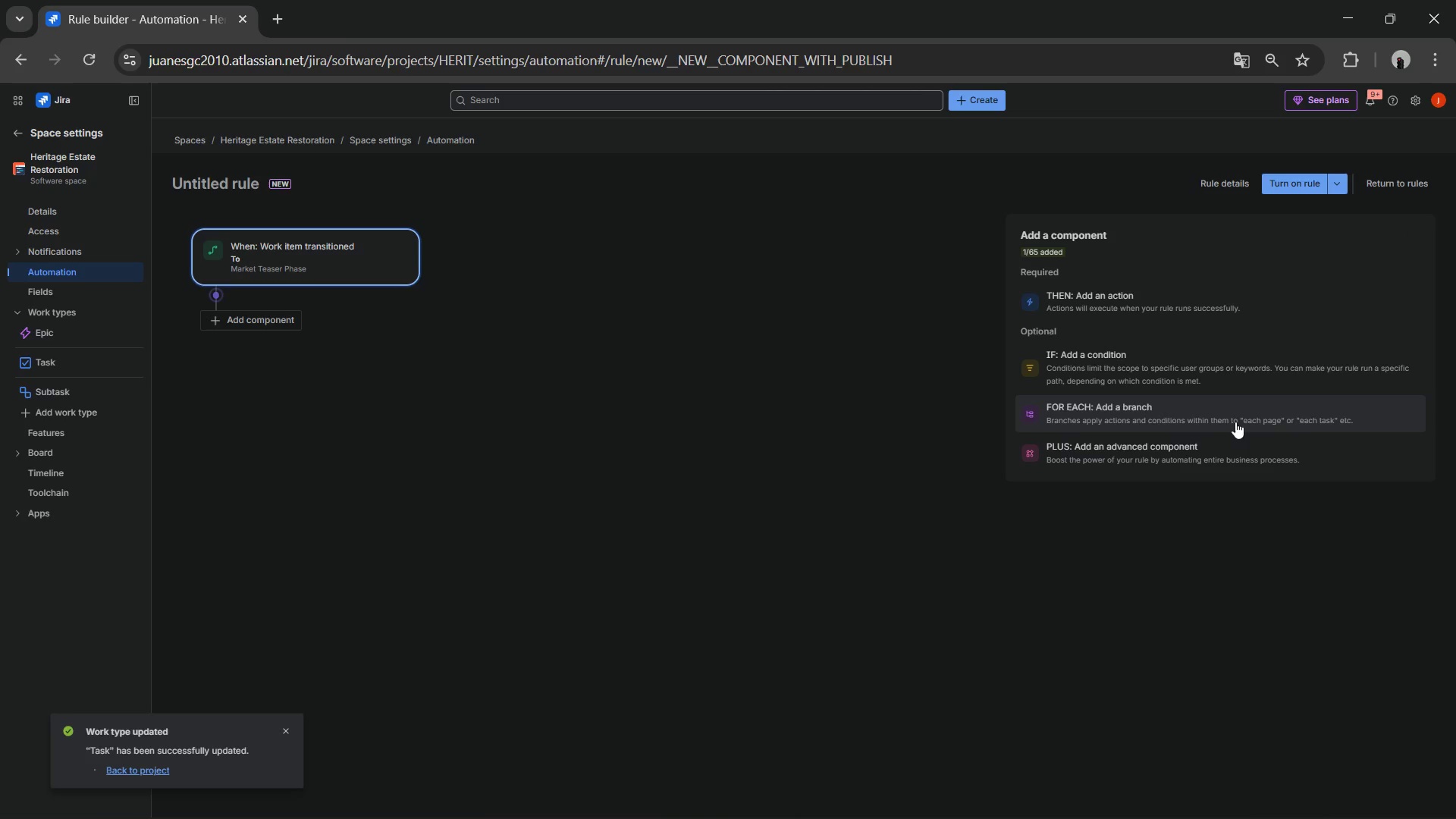 
left_click([1078, 290])
 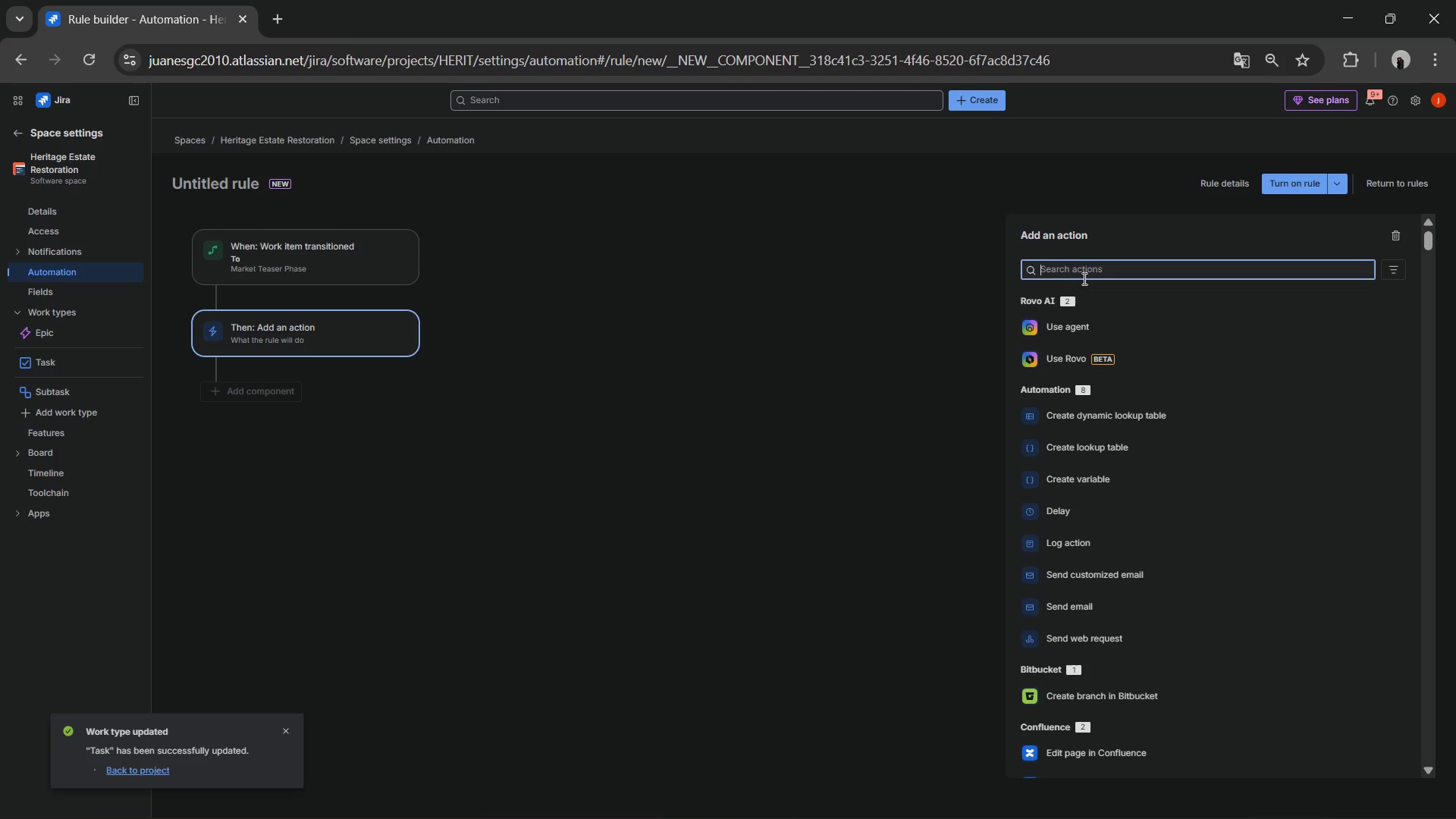 
type(ass)
 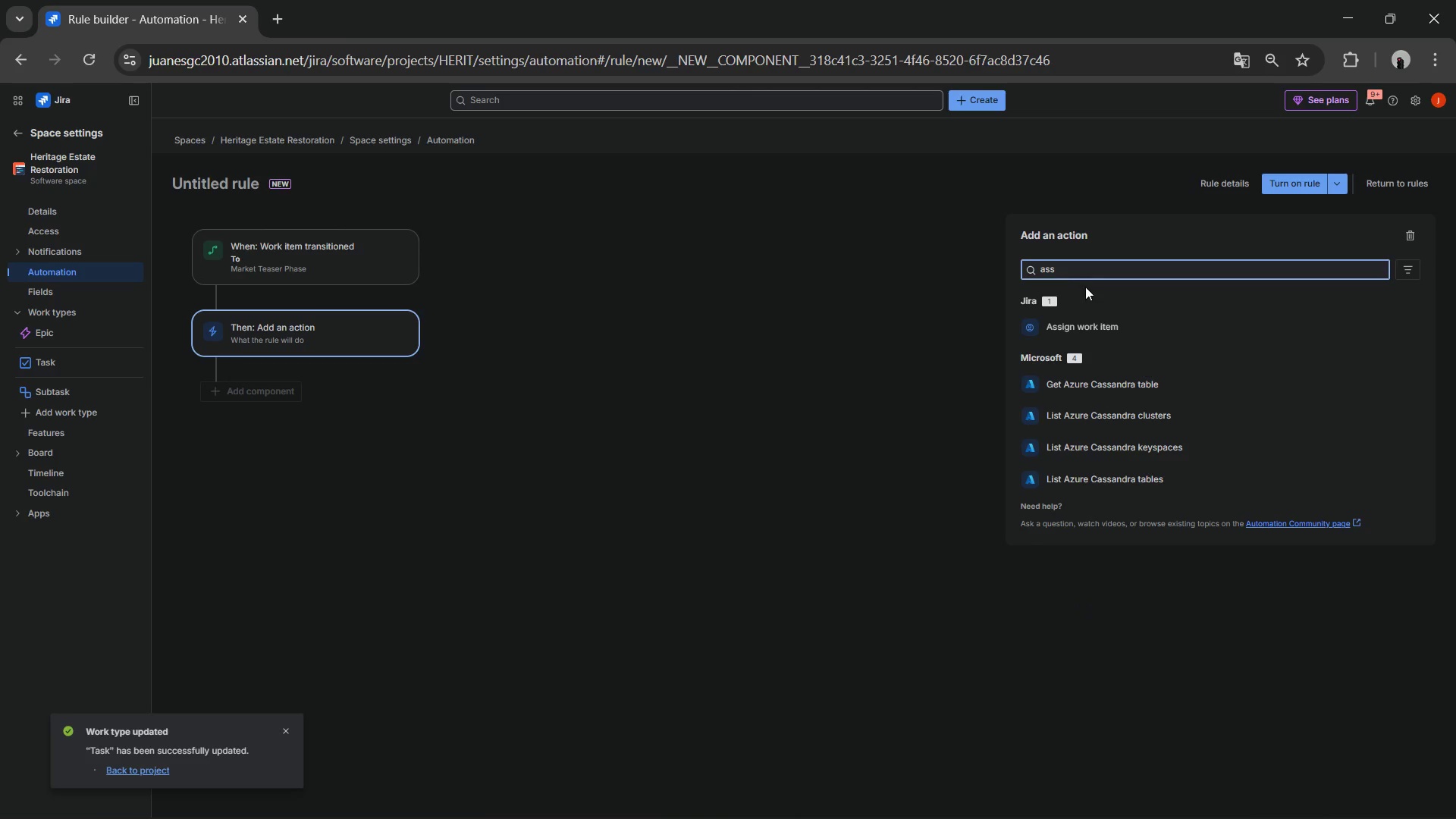 
left_click([1103, 328])
 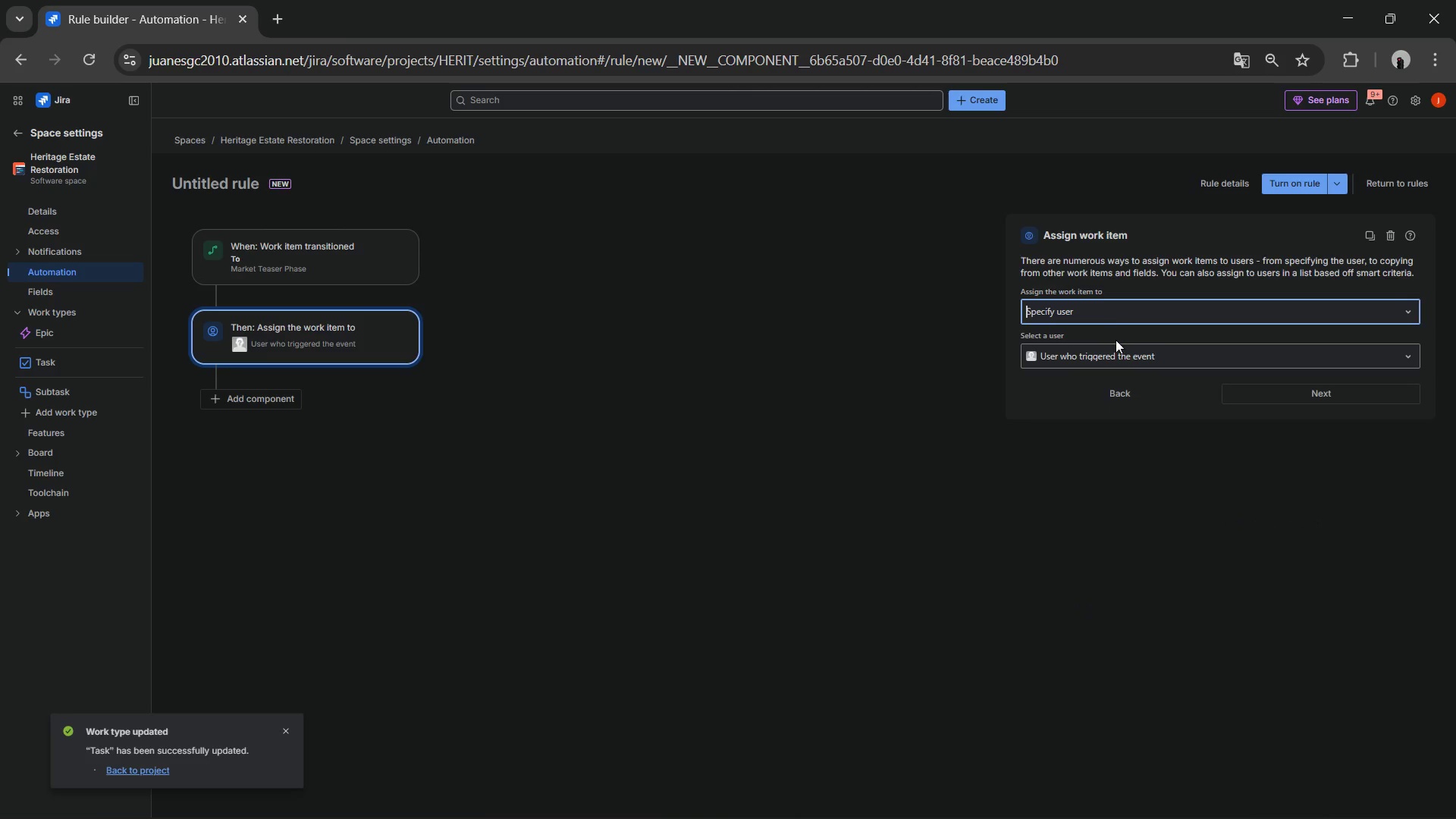 
wait(6.42)
 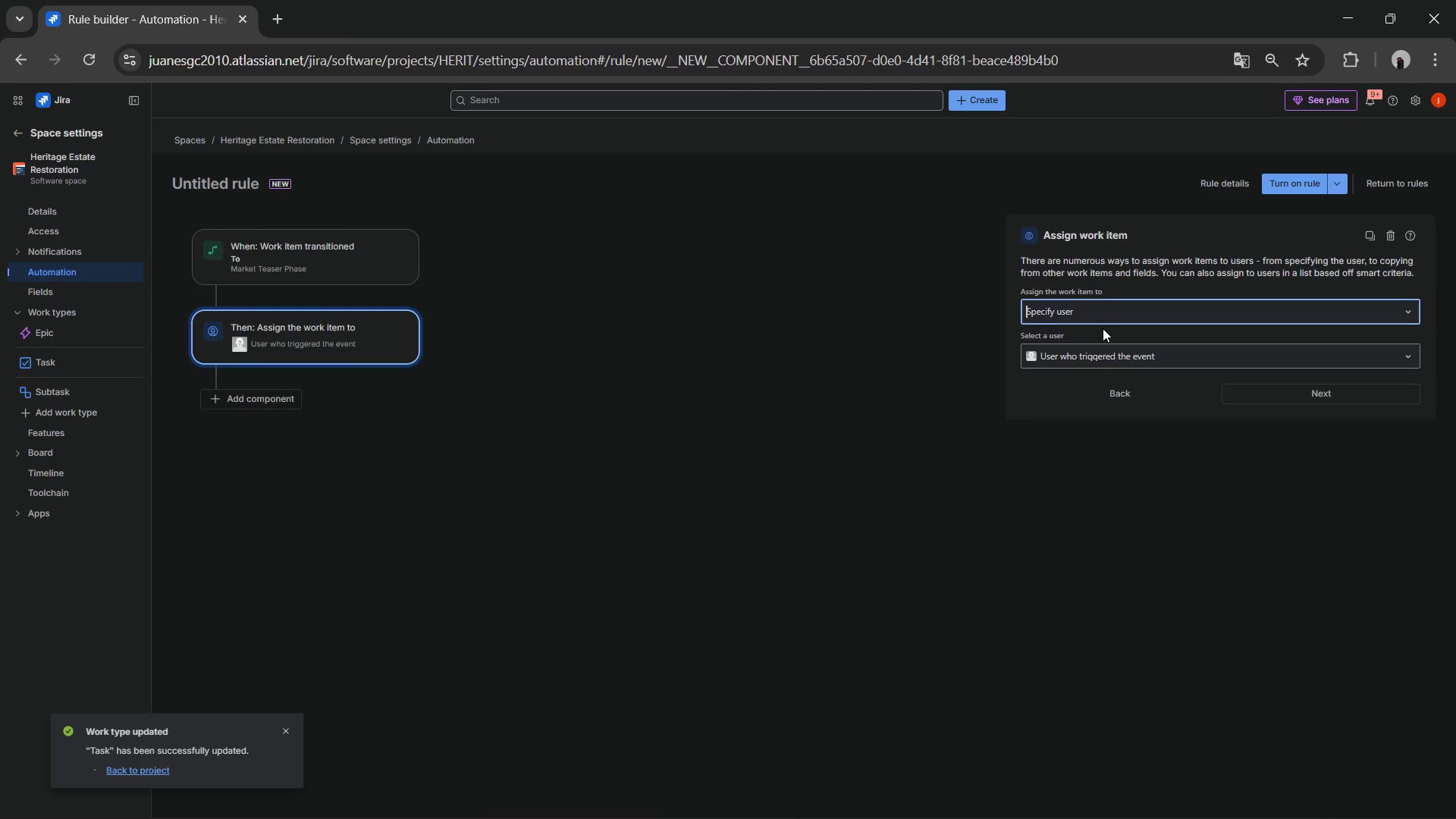 
left_click([1133, 315])
 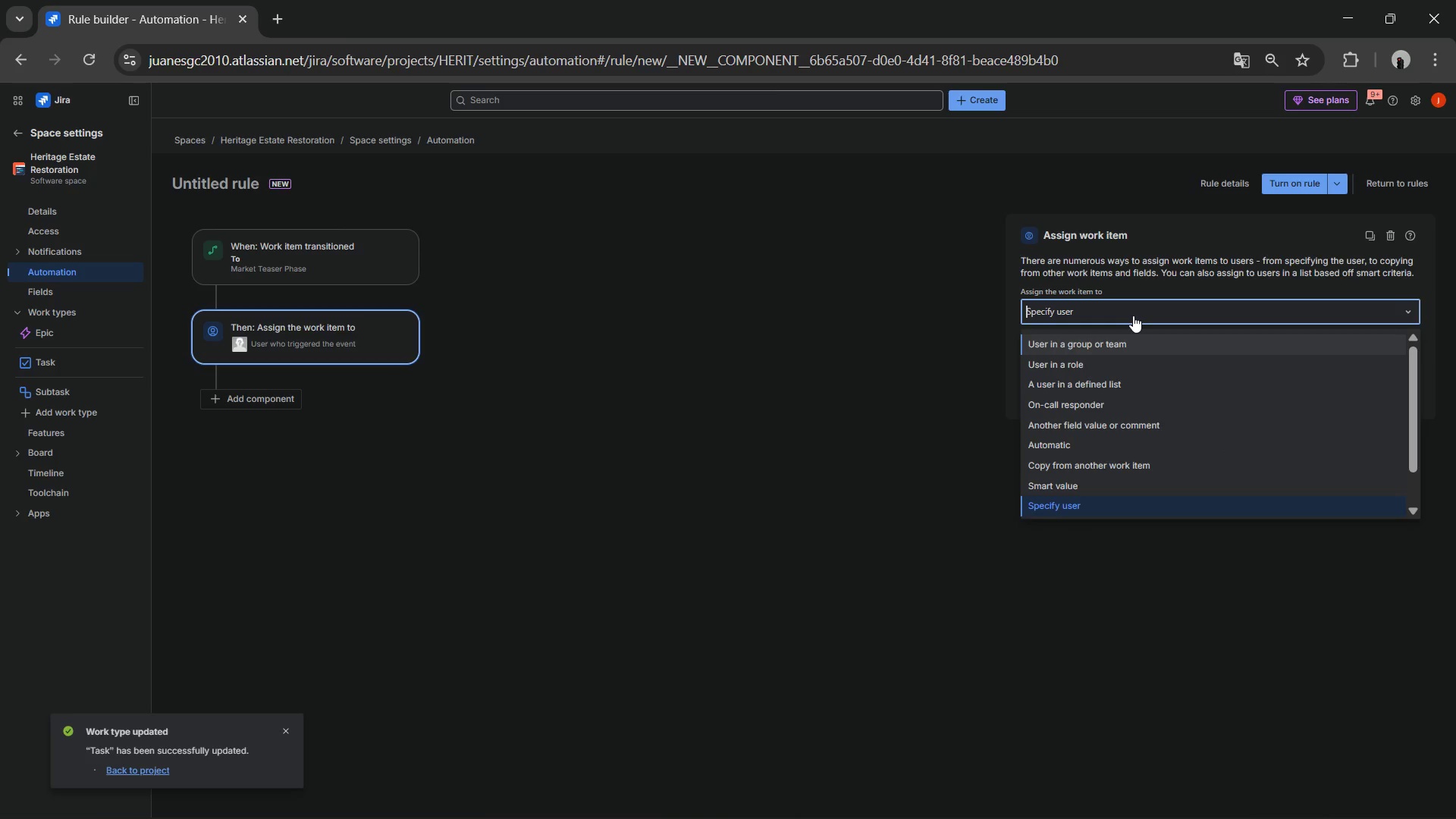 
left_click([1133, 315])
 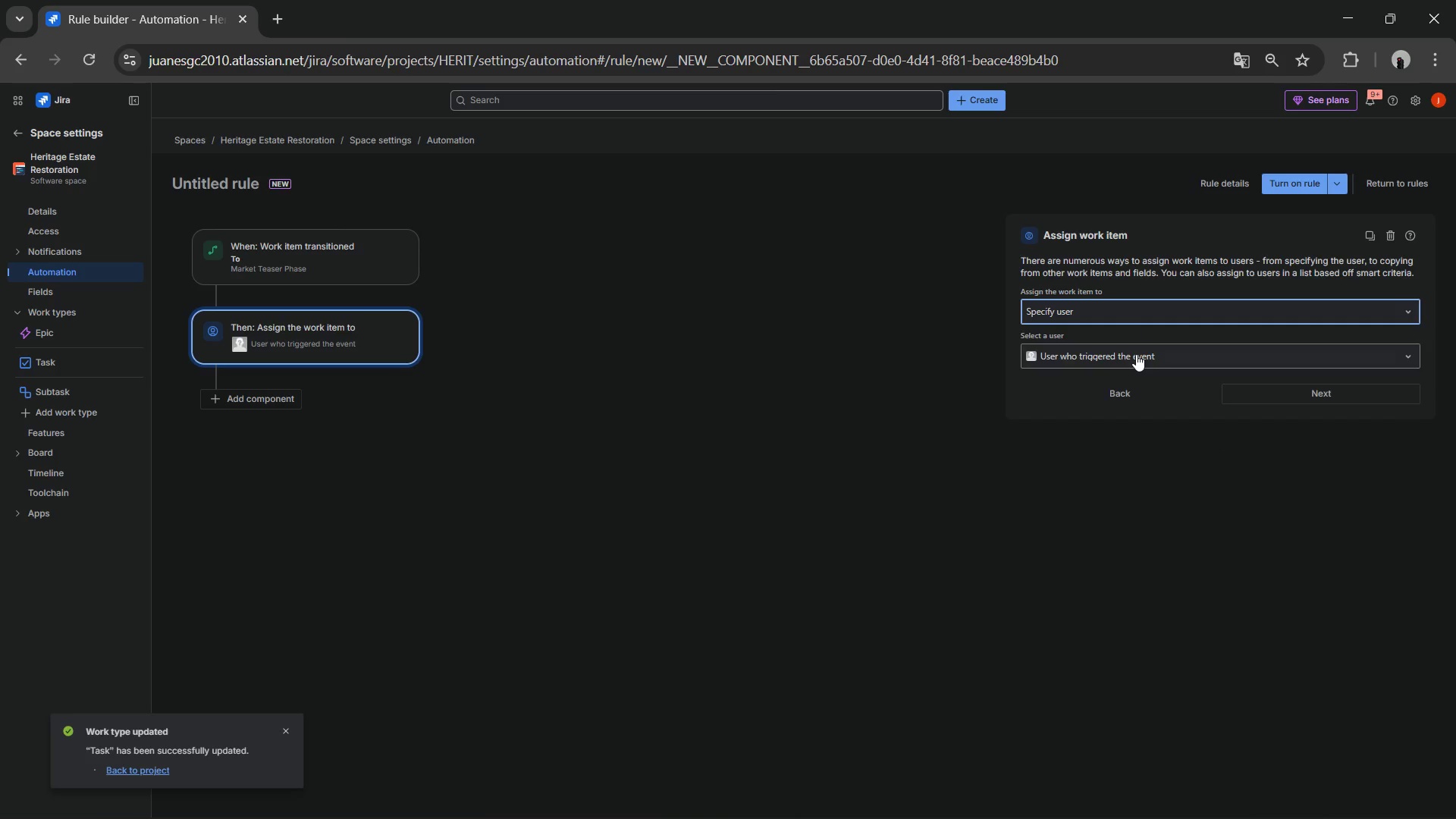 
left_click([1136, 354])
 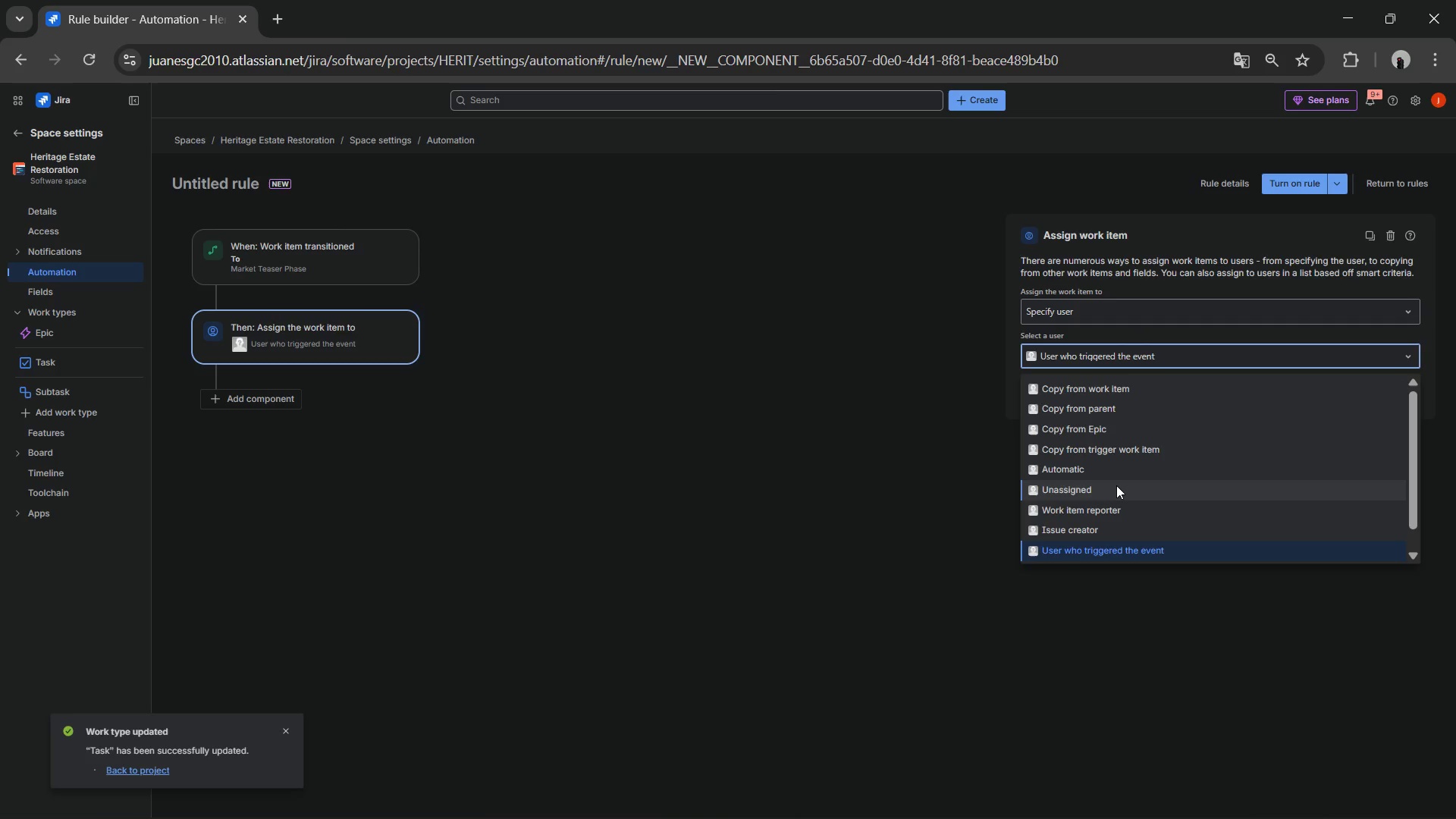 
left_click([1112, 551])
 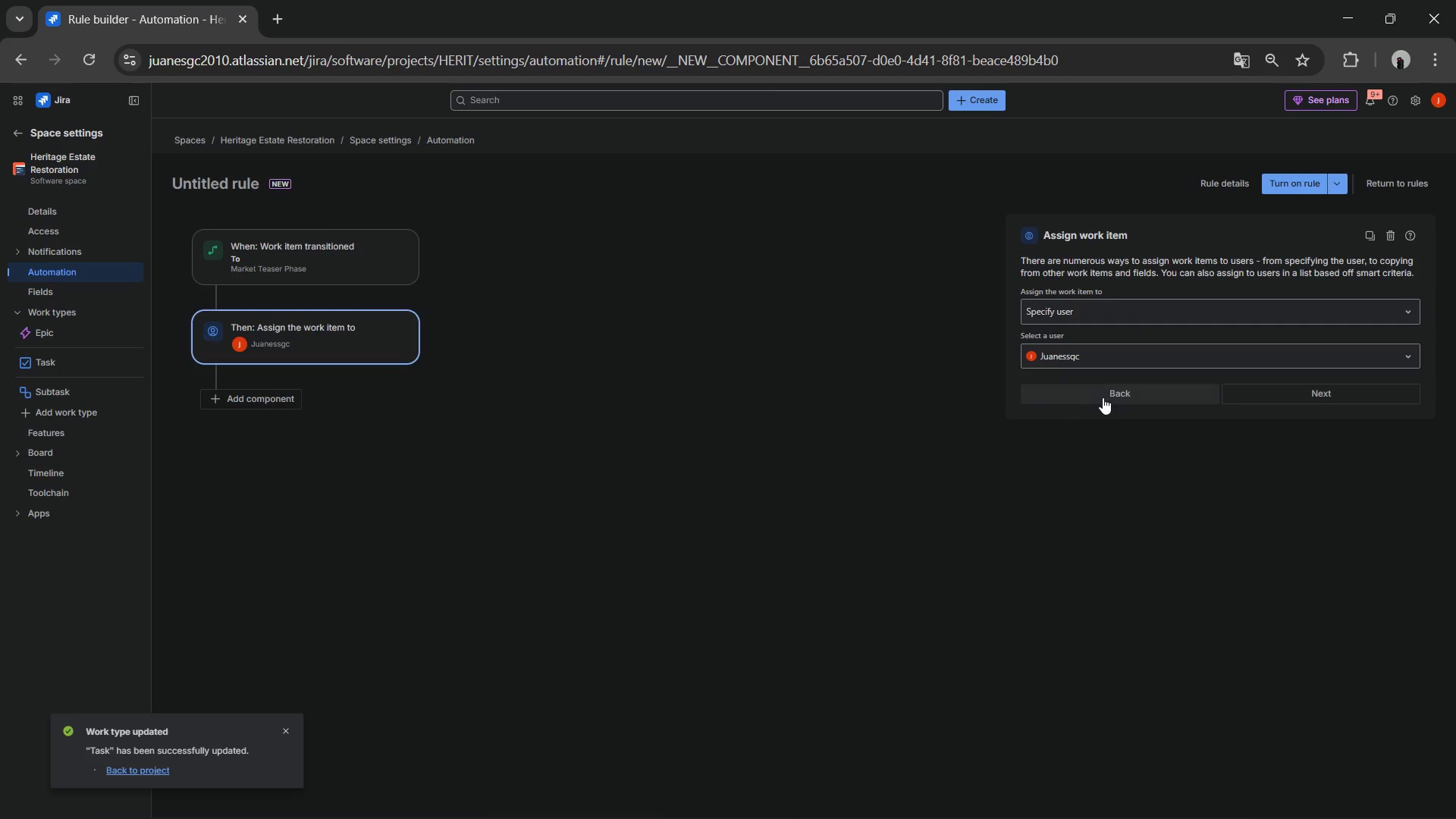 
scroll: coordinate [1116, 485], scroll_direction: down, amount: 9.0
 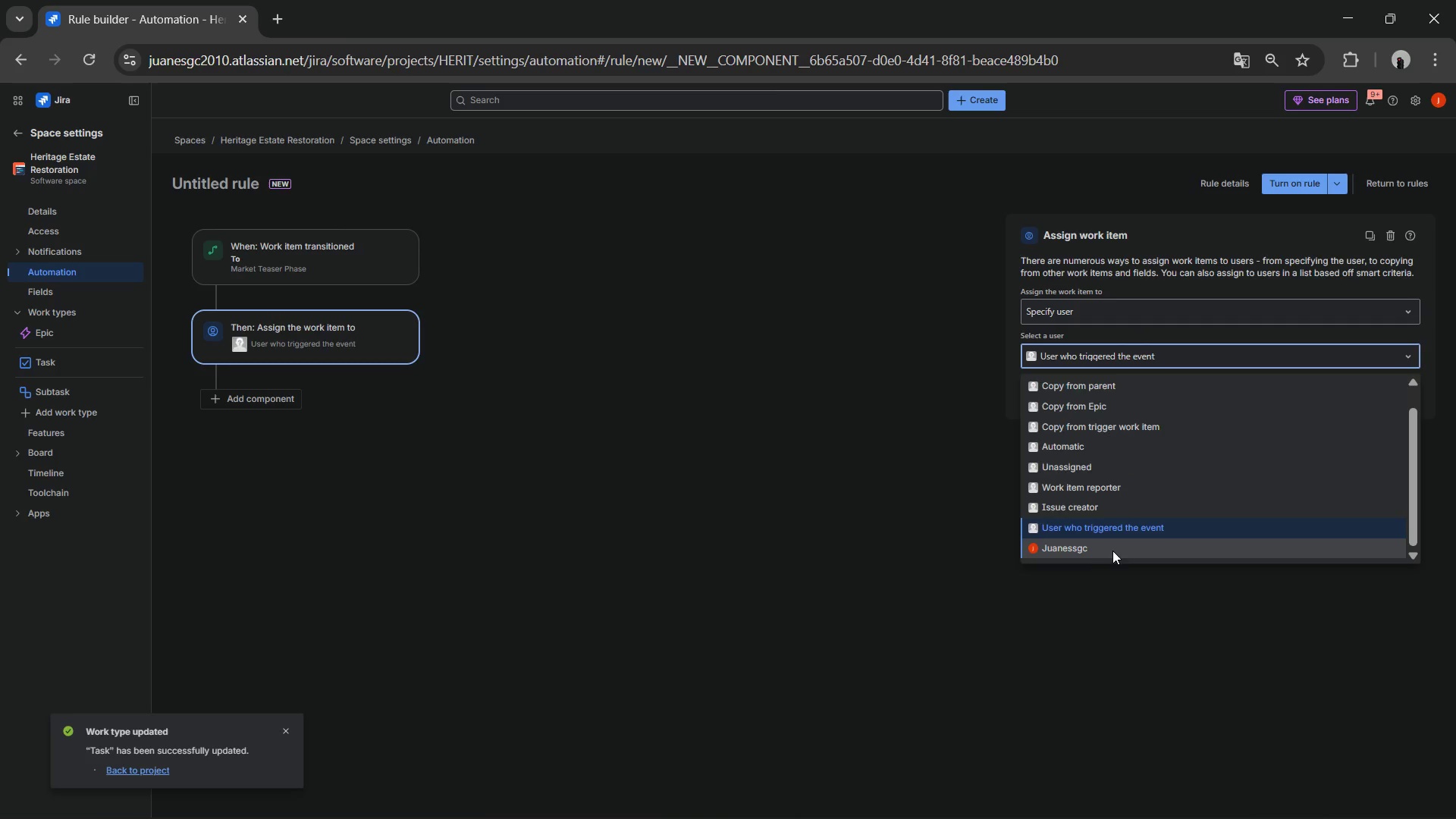 
wait(11.07)
 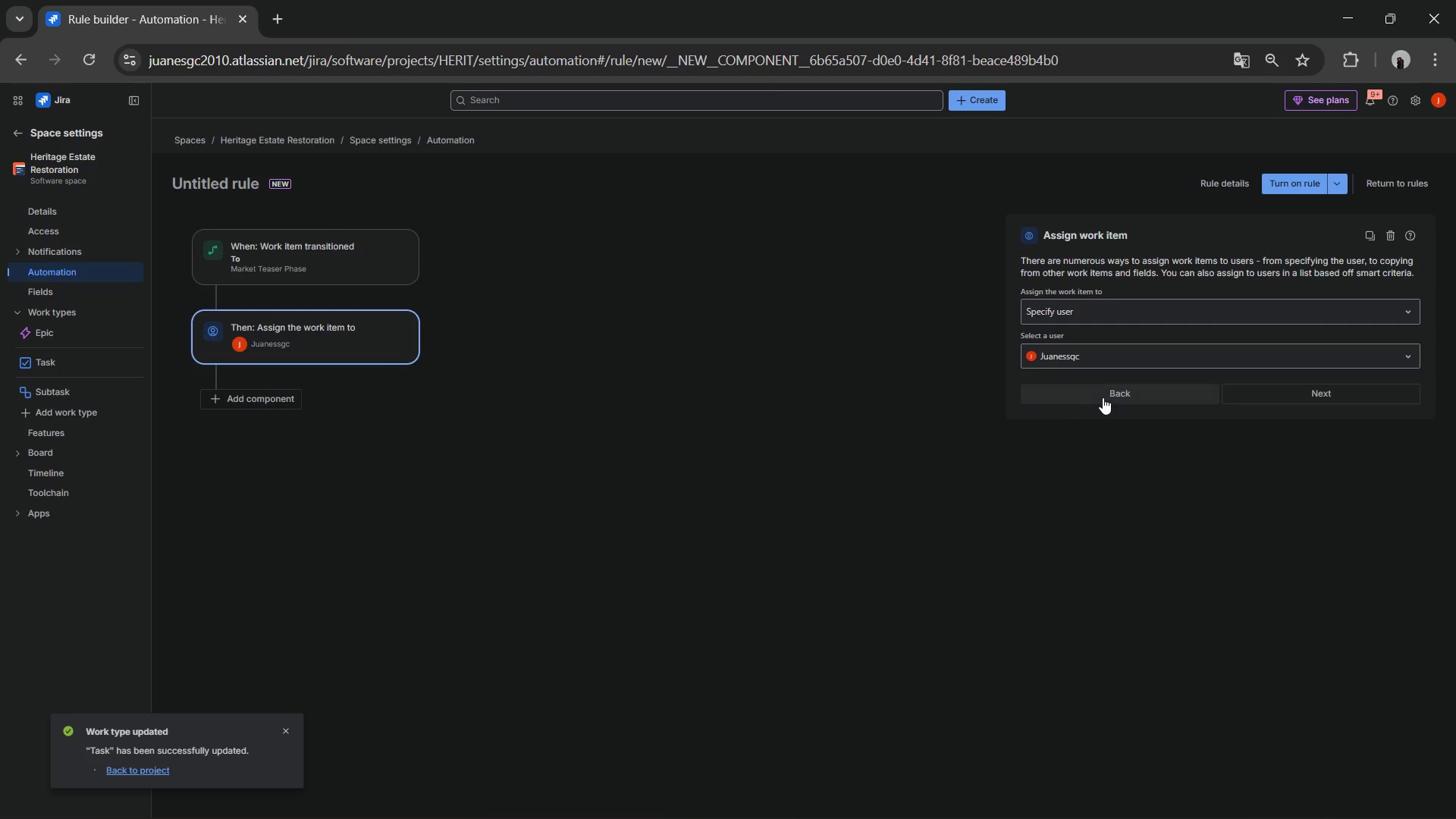 
left_click([1176, 312])
 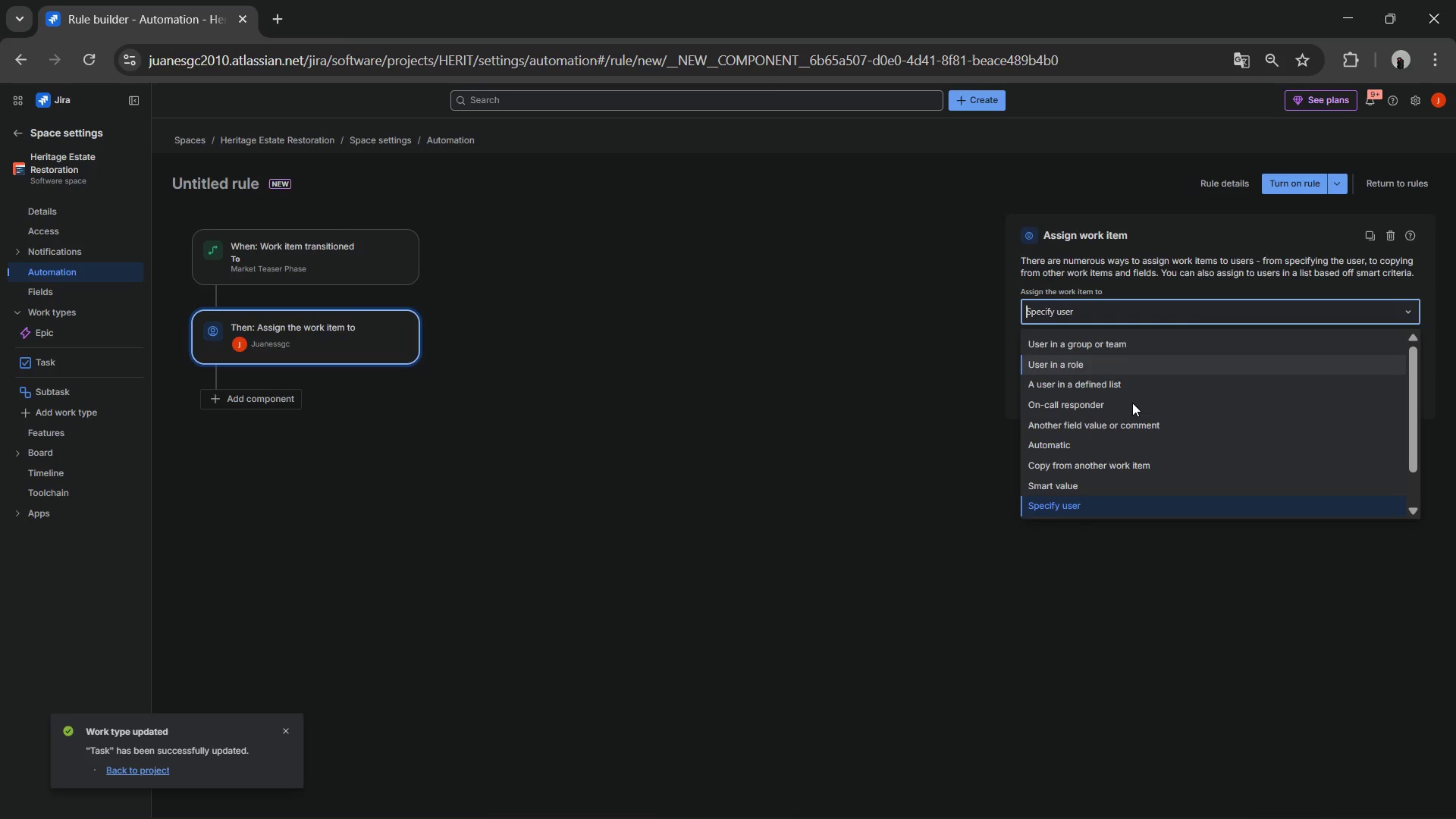 
key(W)
 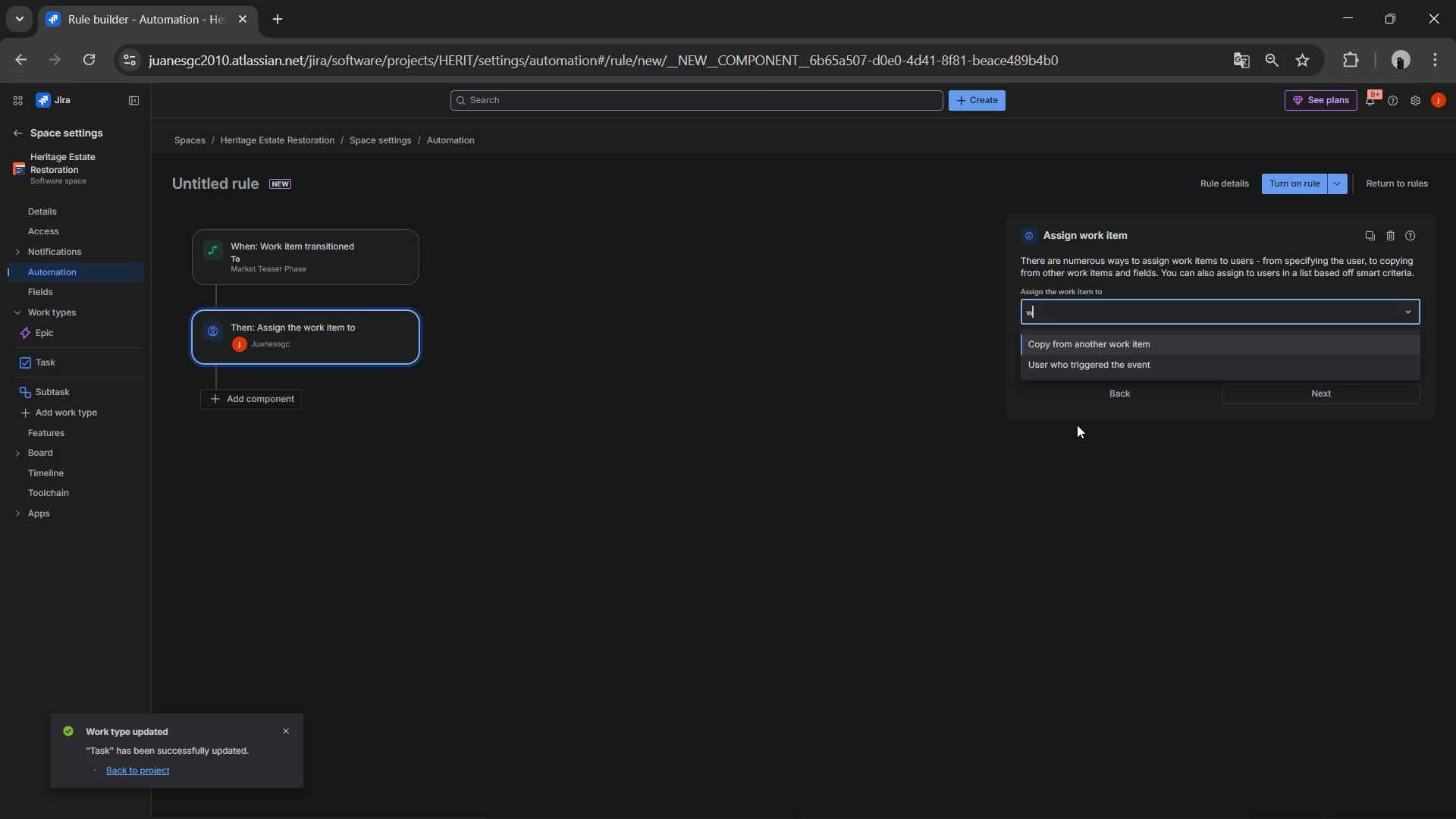 
left_click([1069, 370])
 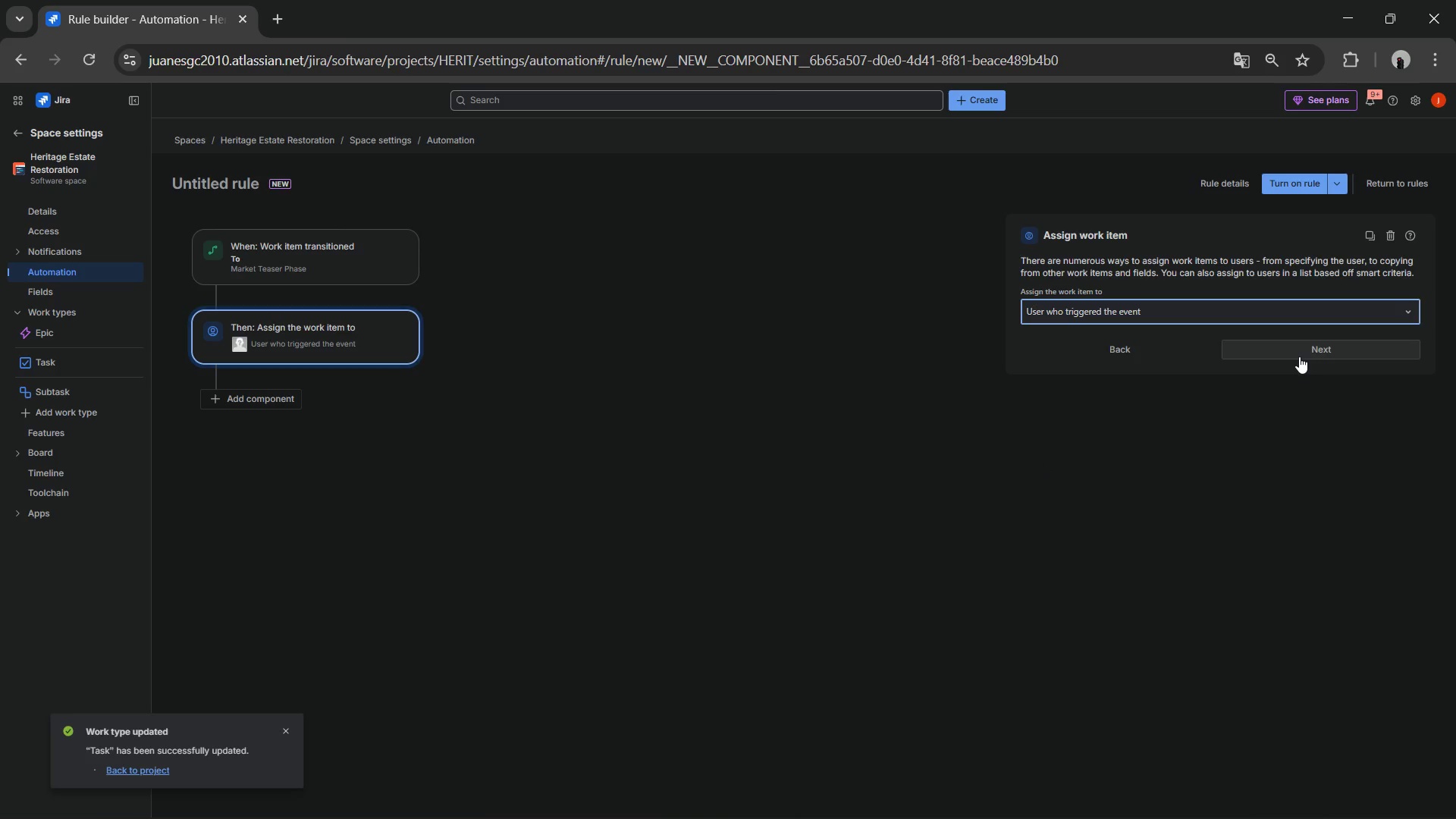 
wait(7.75)
 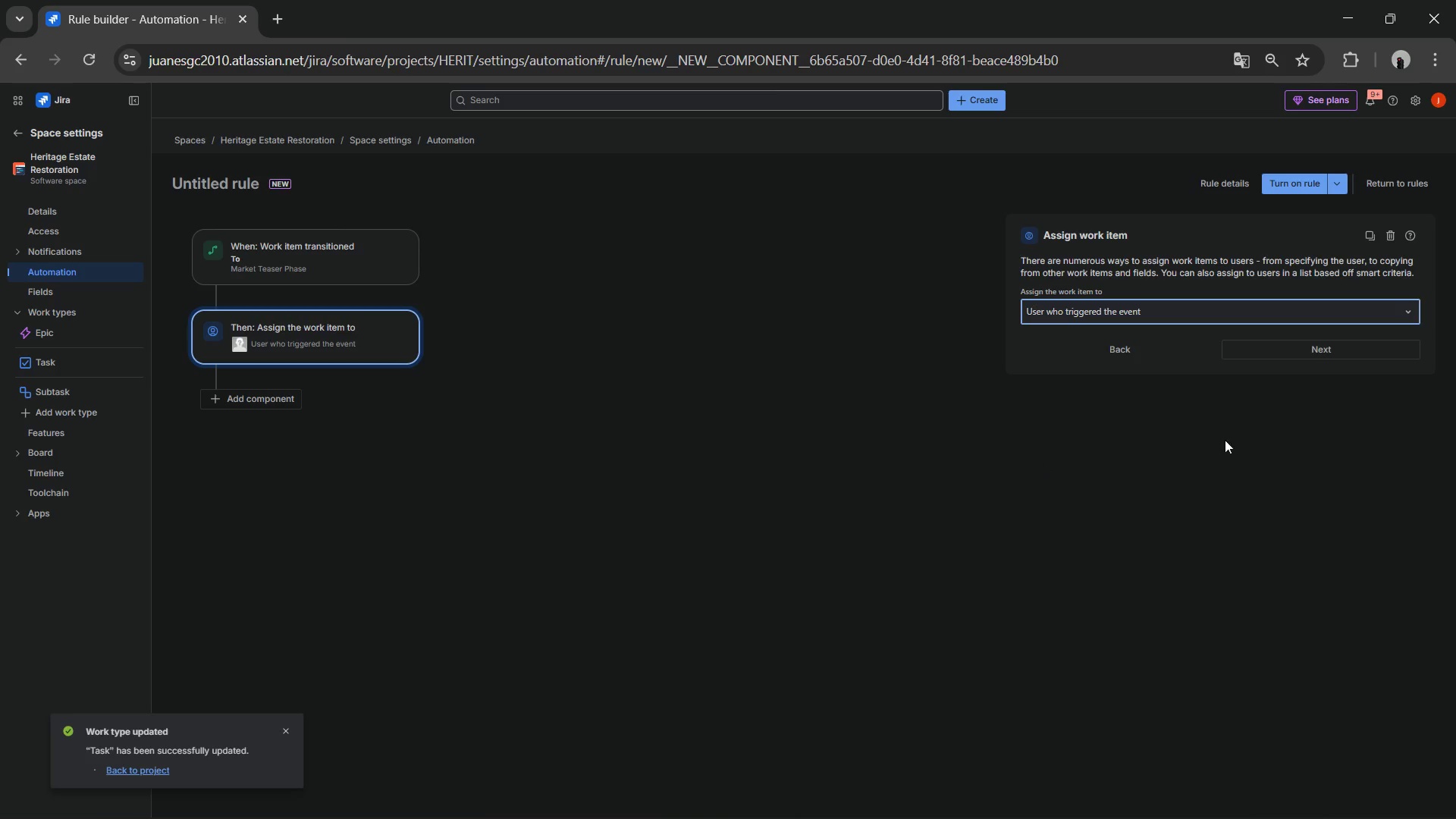 
left_click([1299, 356])
 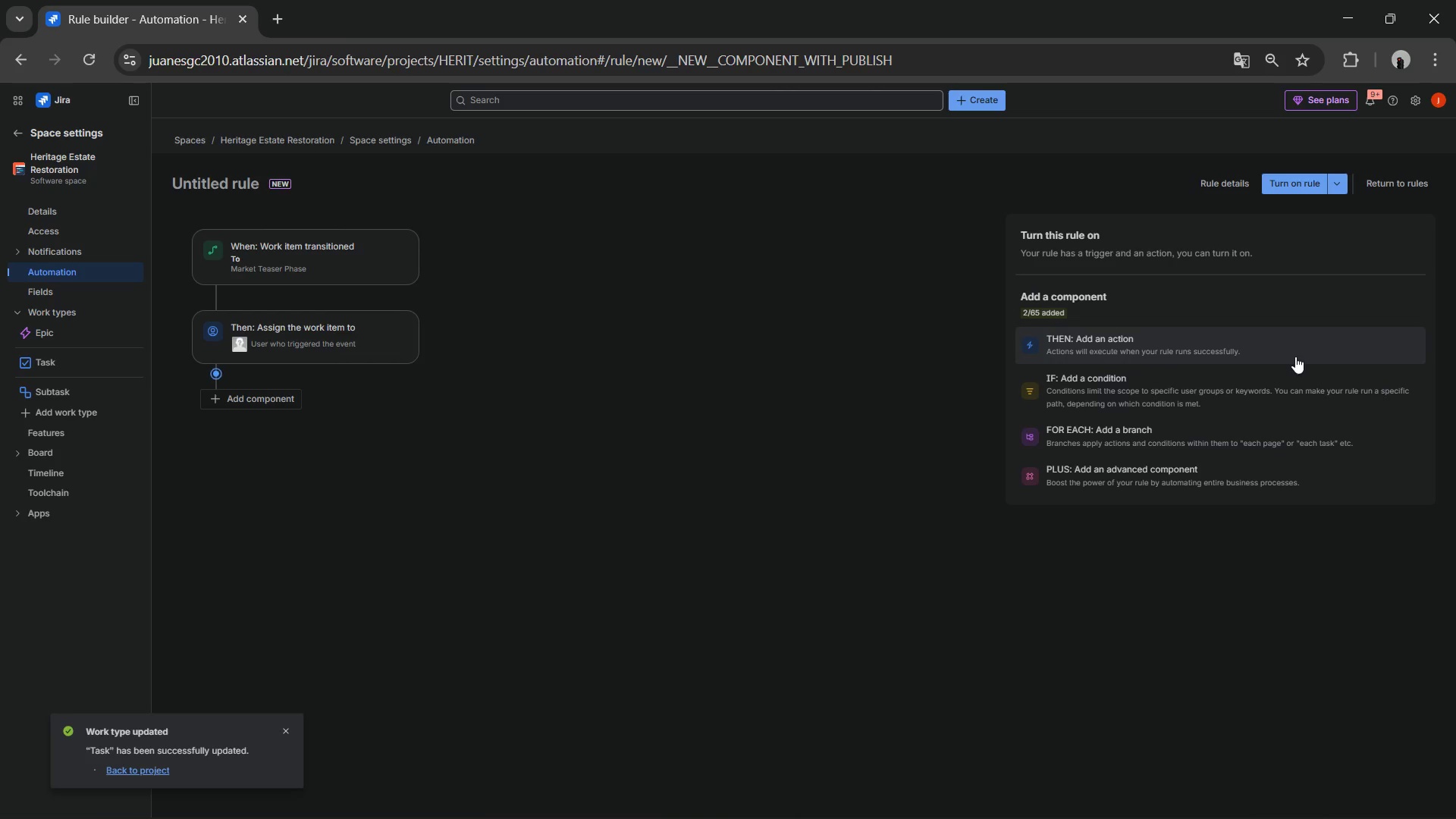 
left_click([1265, 357])
 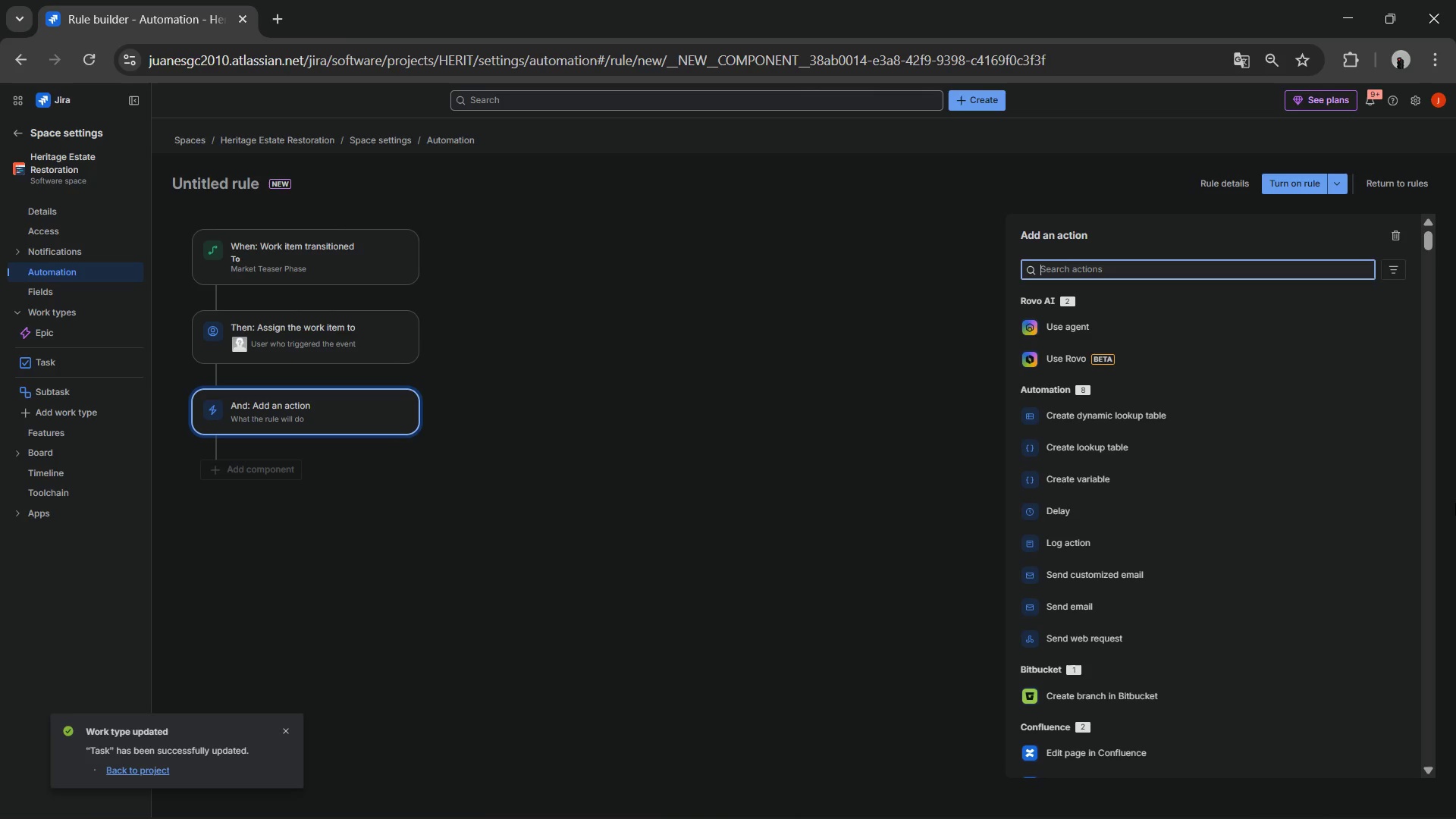 
wait(9.09)
 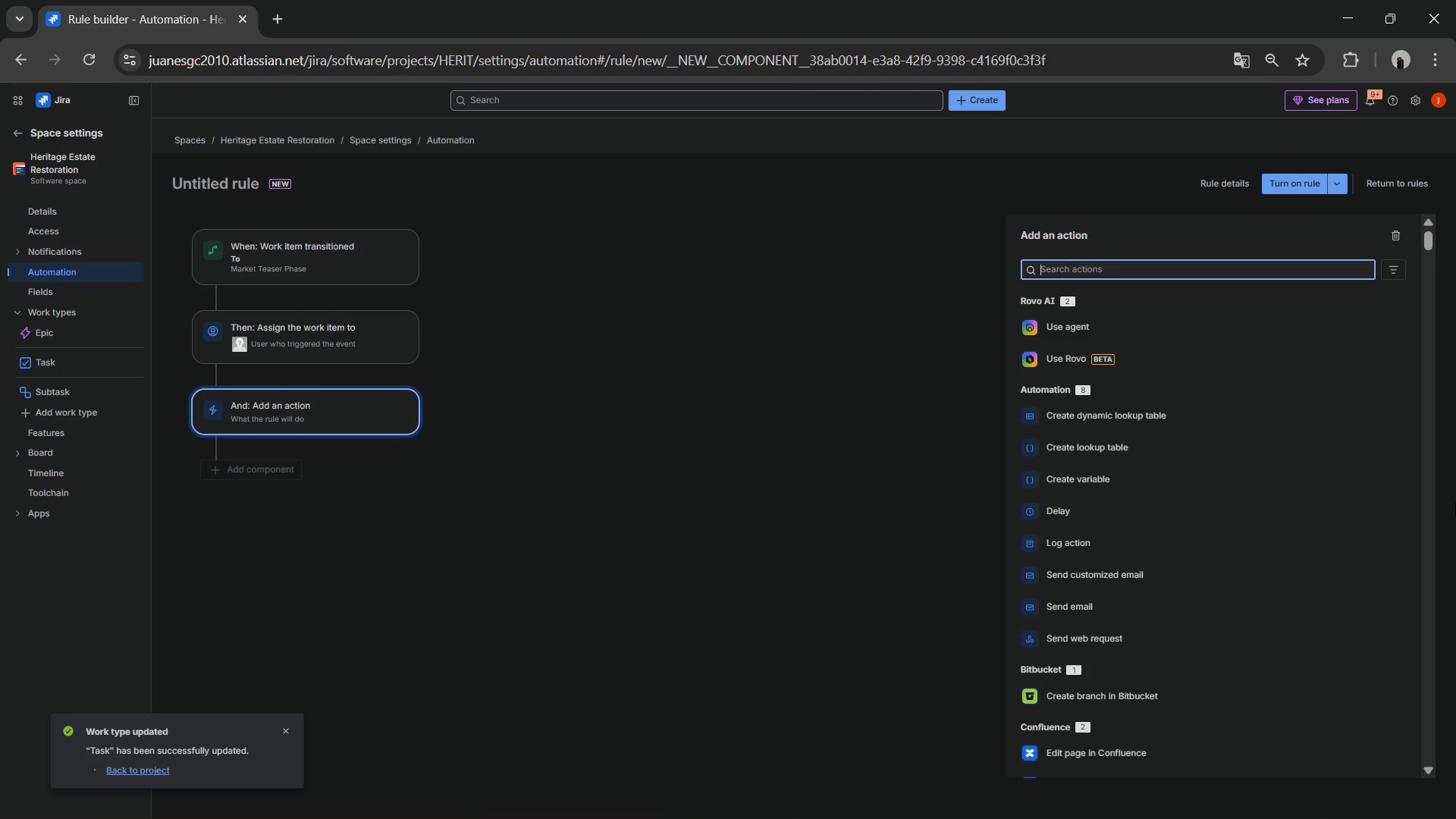 
type(add)
 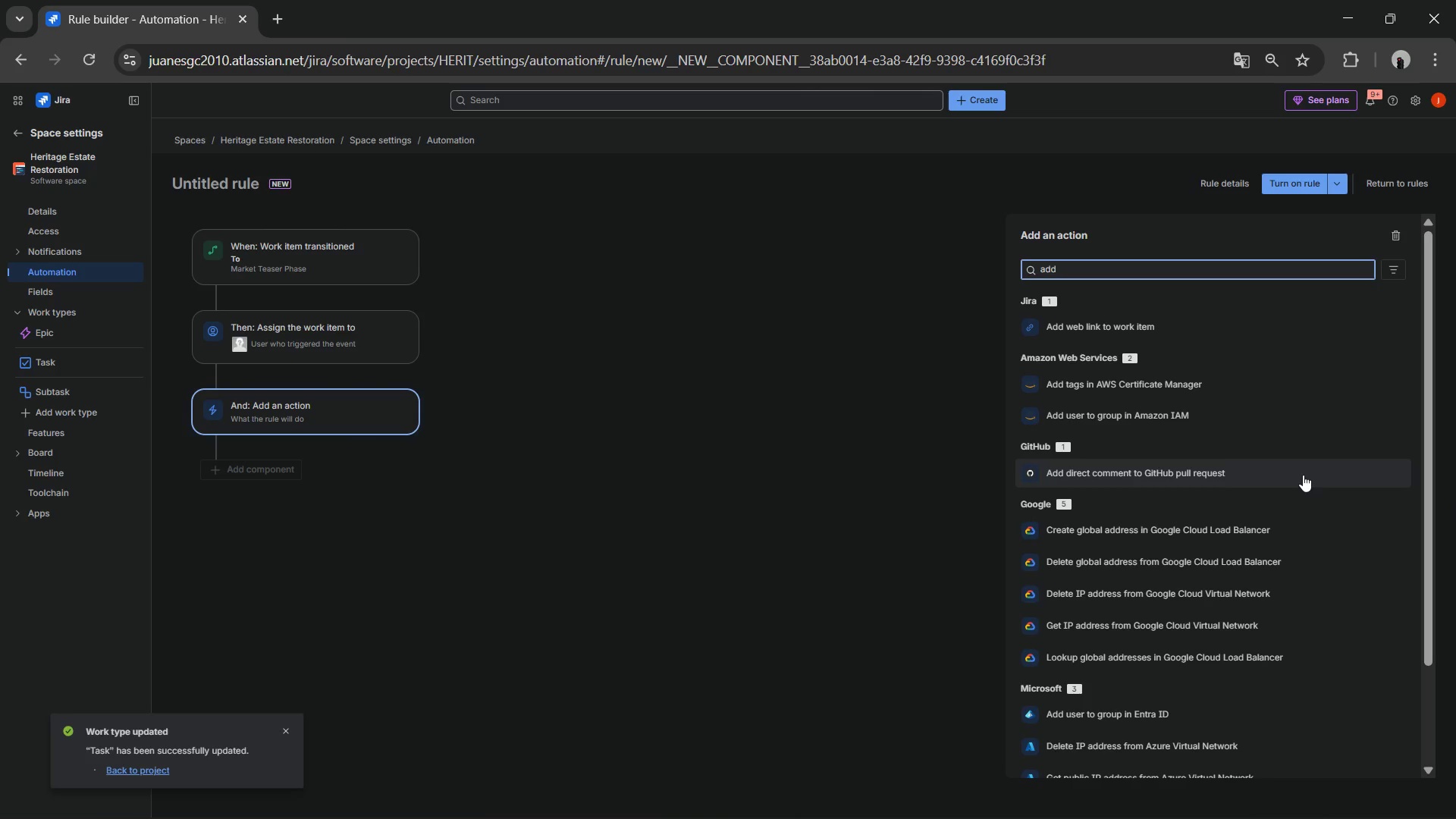 
key(Backspace)
key(Backspace)
key(Backspace)
key(Backspace)
type(comm)
 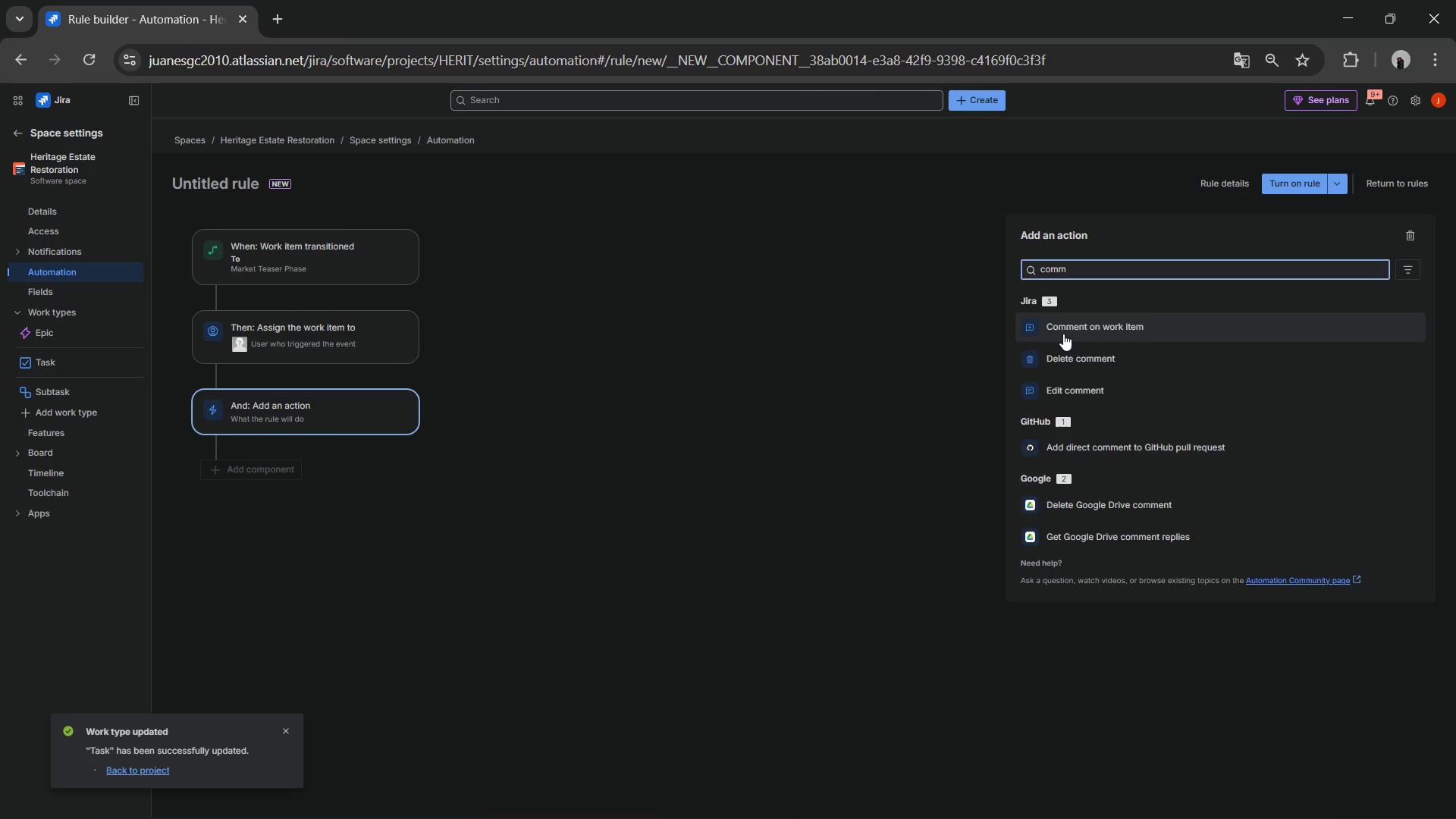 
left_click([1063, 334])
 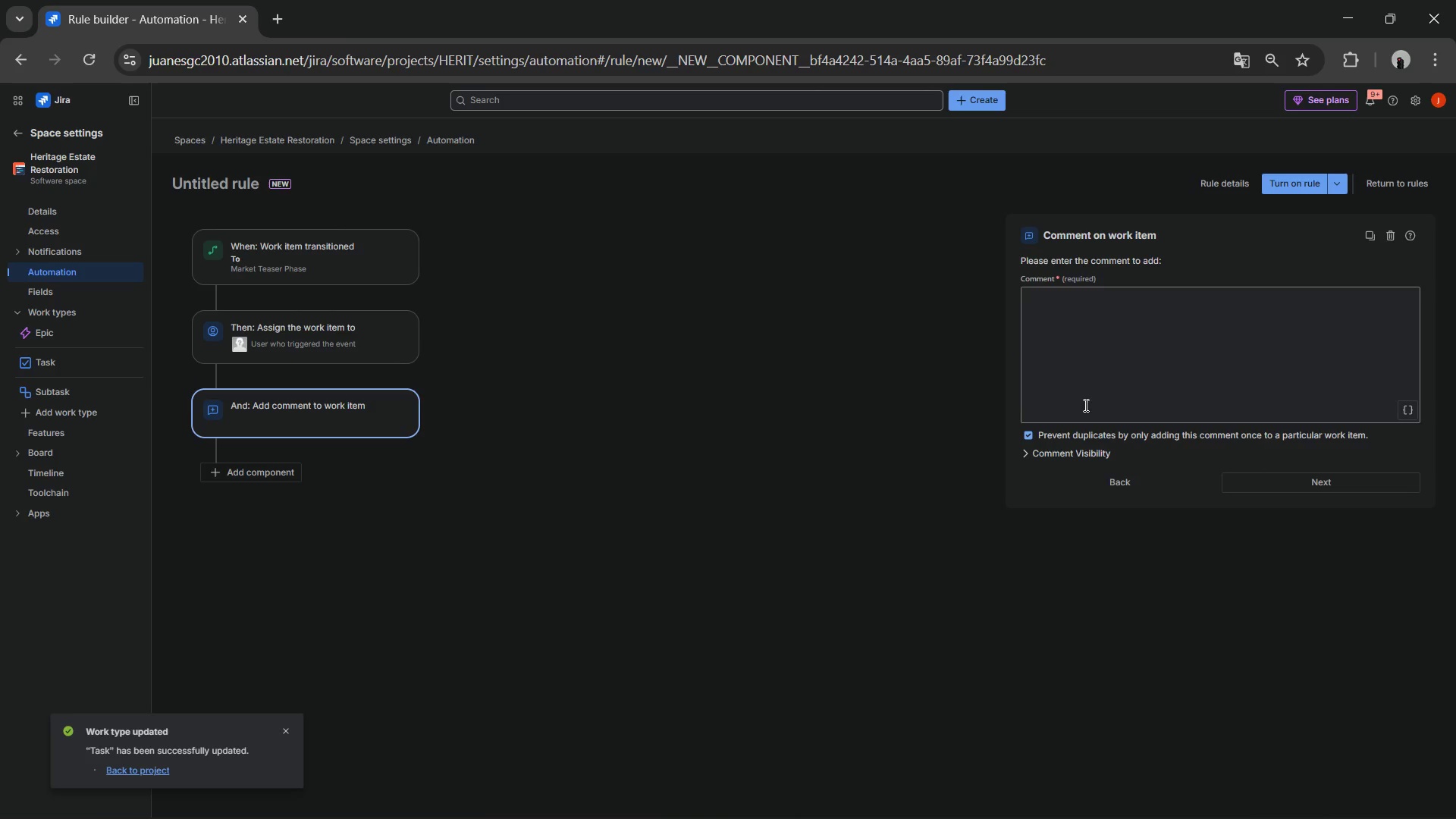 
left_click([1126, 353])
 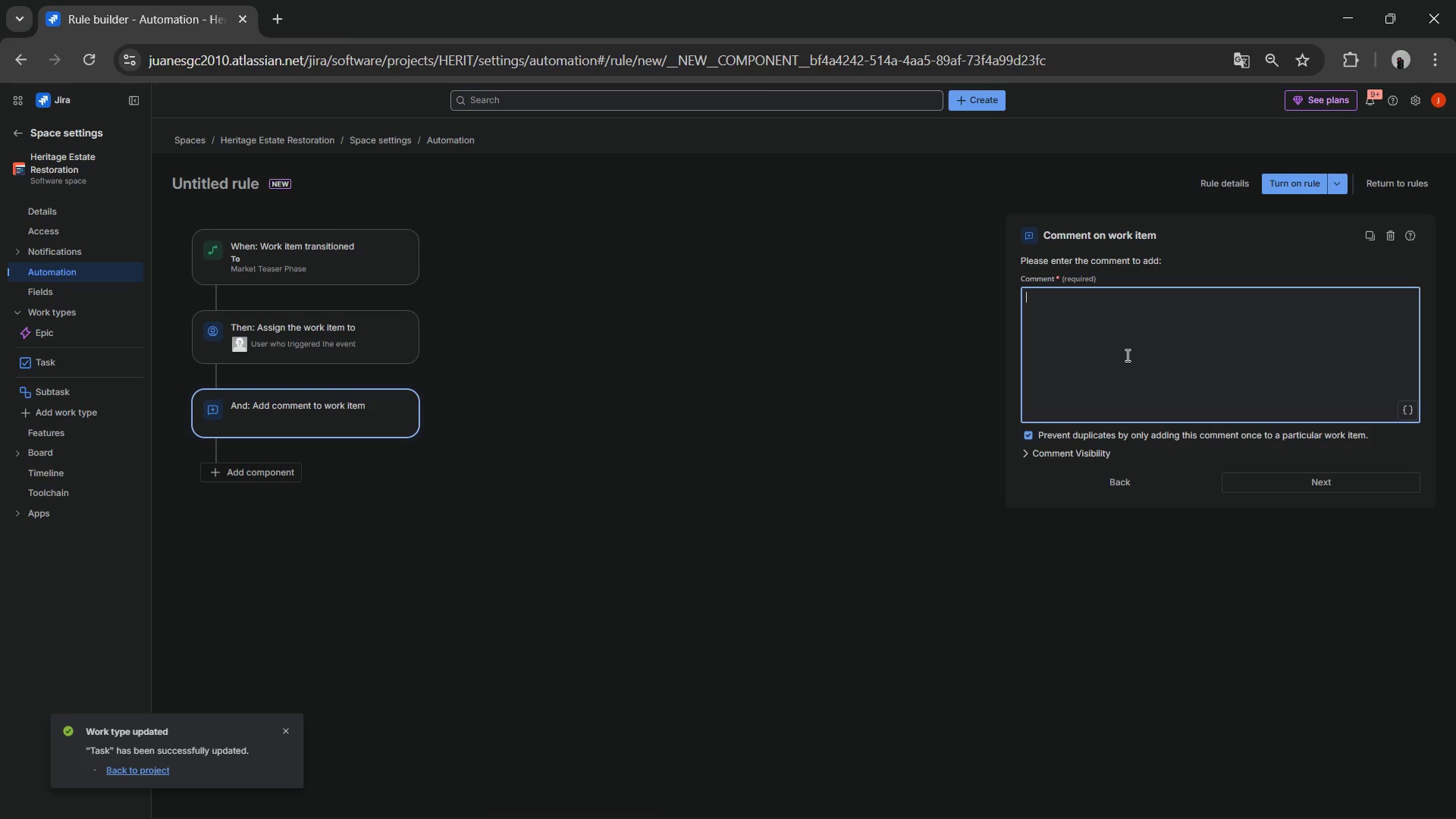 
wait(21.72)
 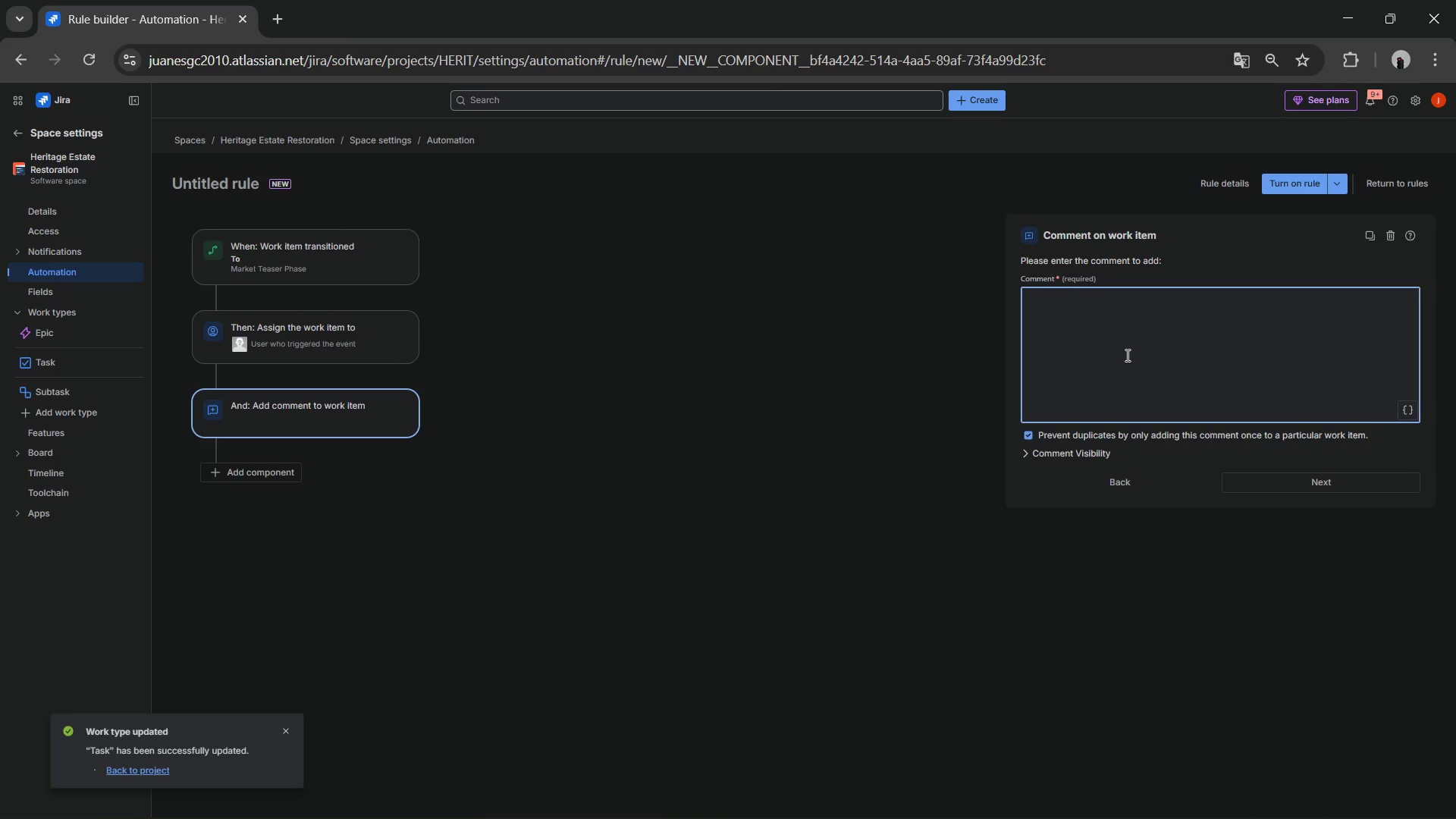 
type(The restoration has been )
 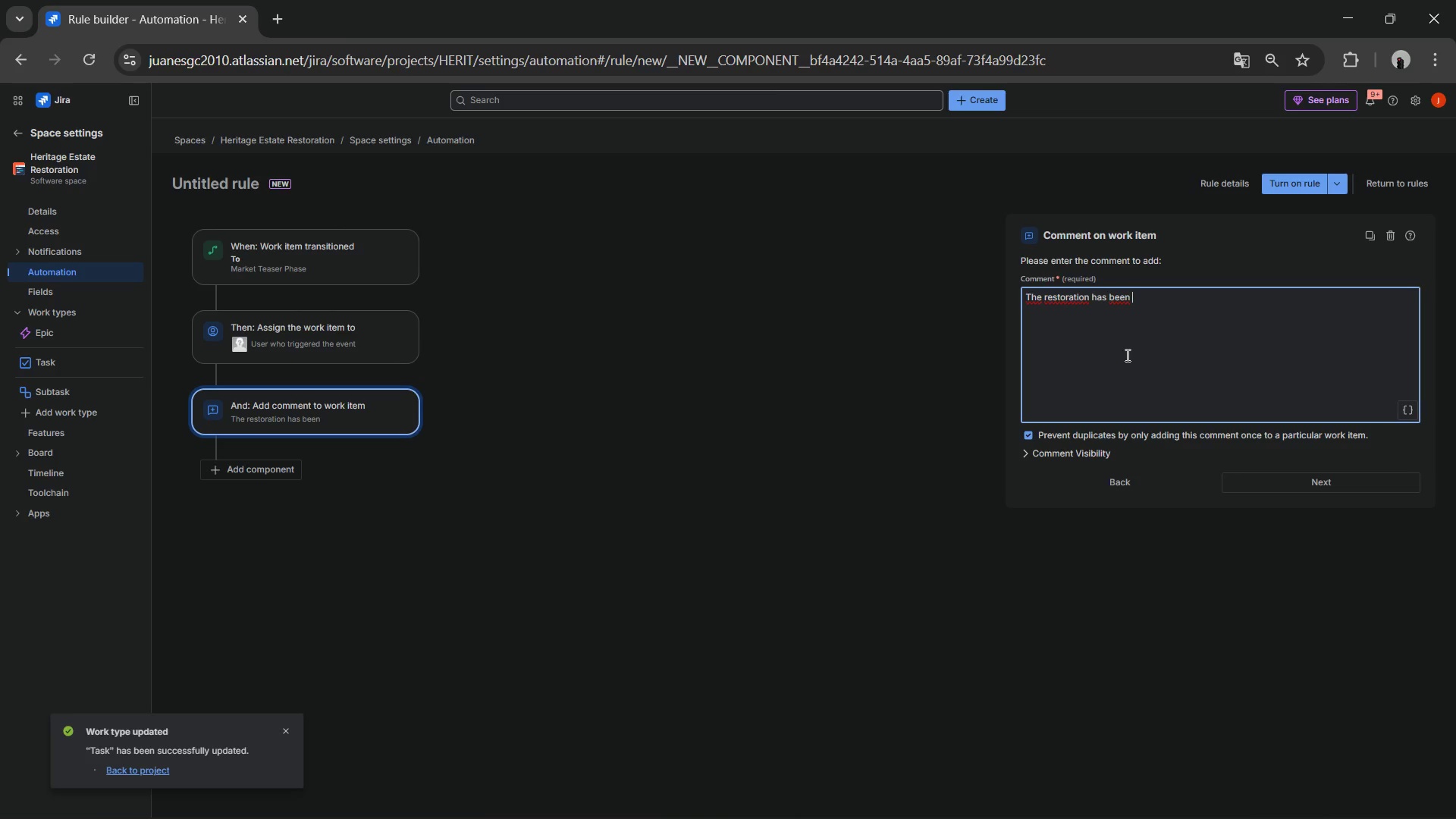 
hold_key(key=Backspace, duration=1.2)
 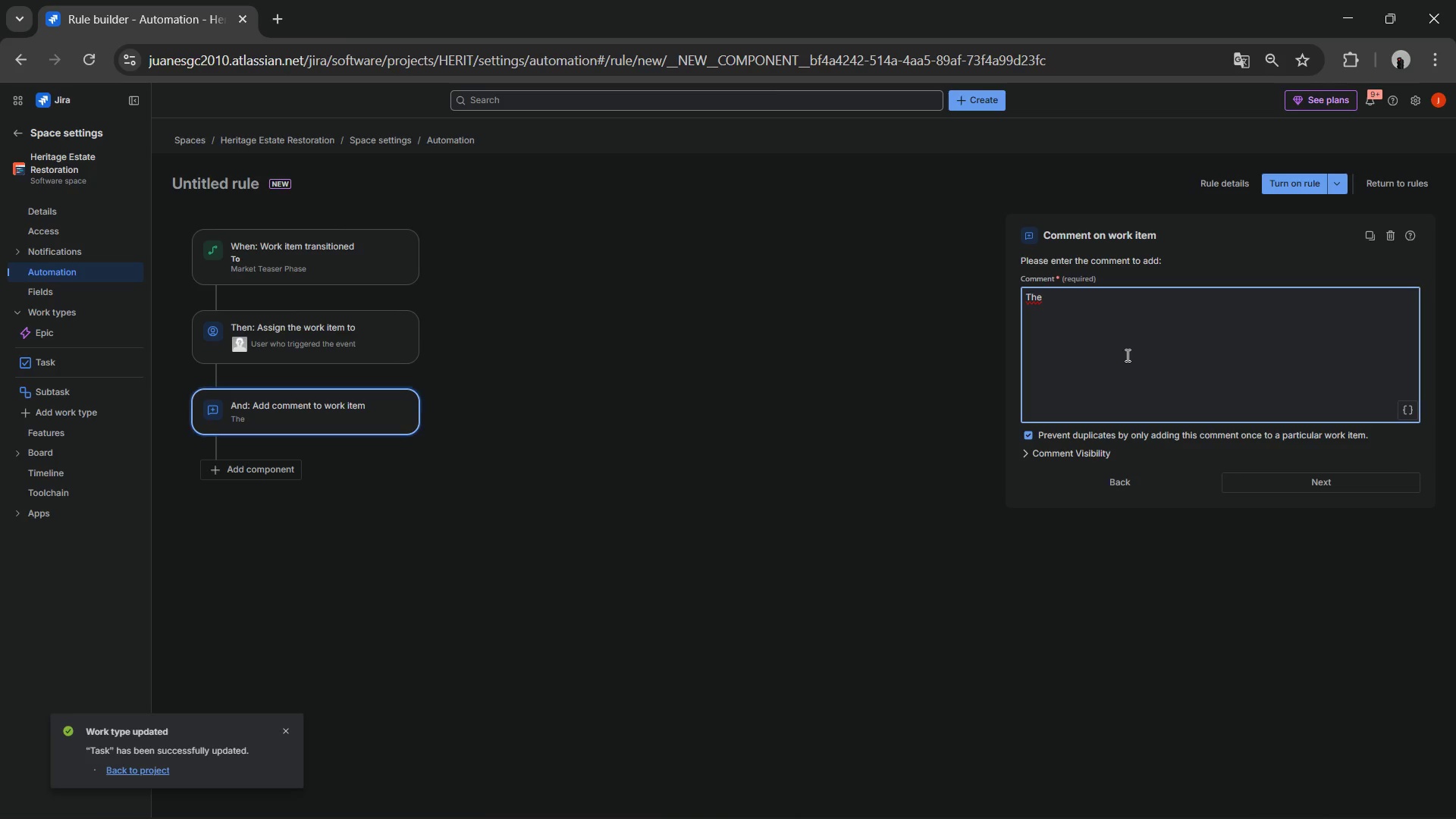 
type(restoratio)
 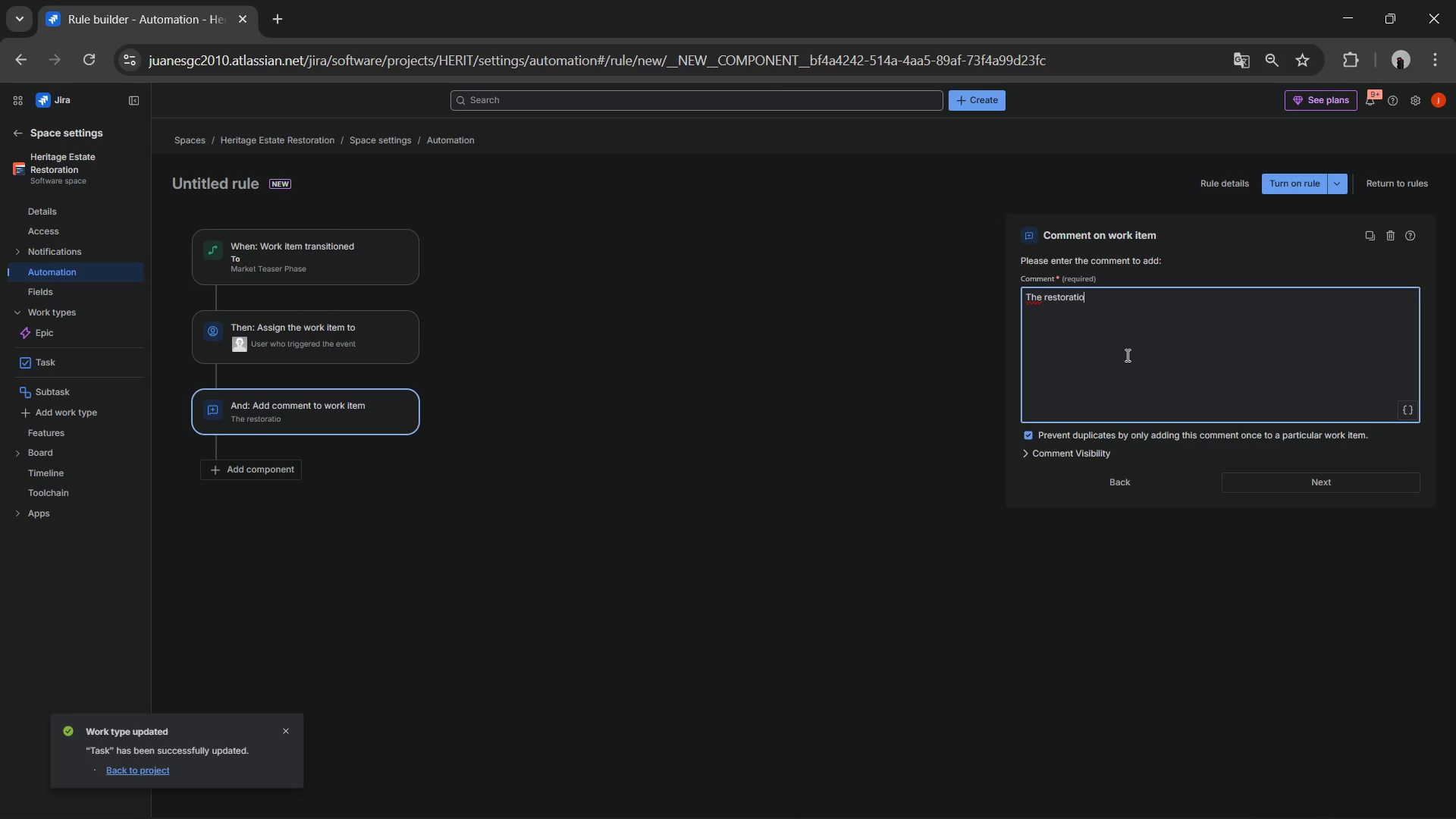 
key(Shift+ArrowUp)
 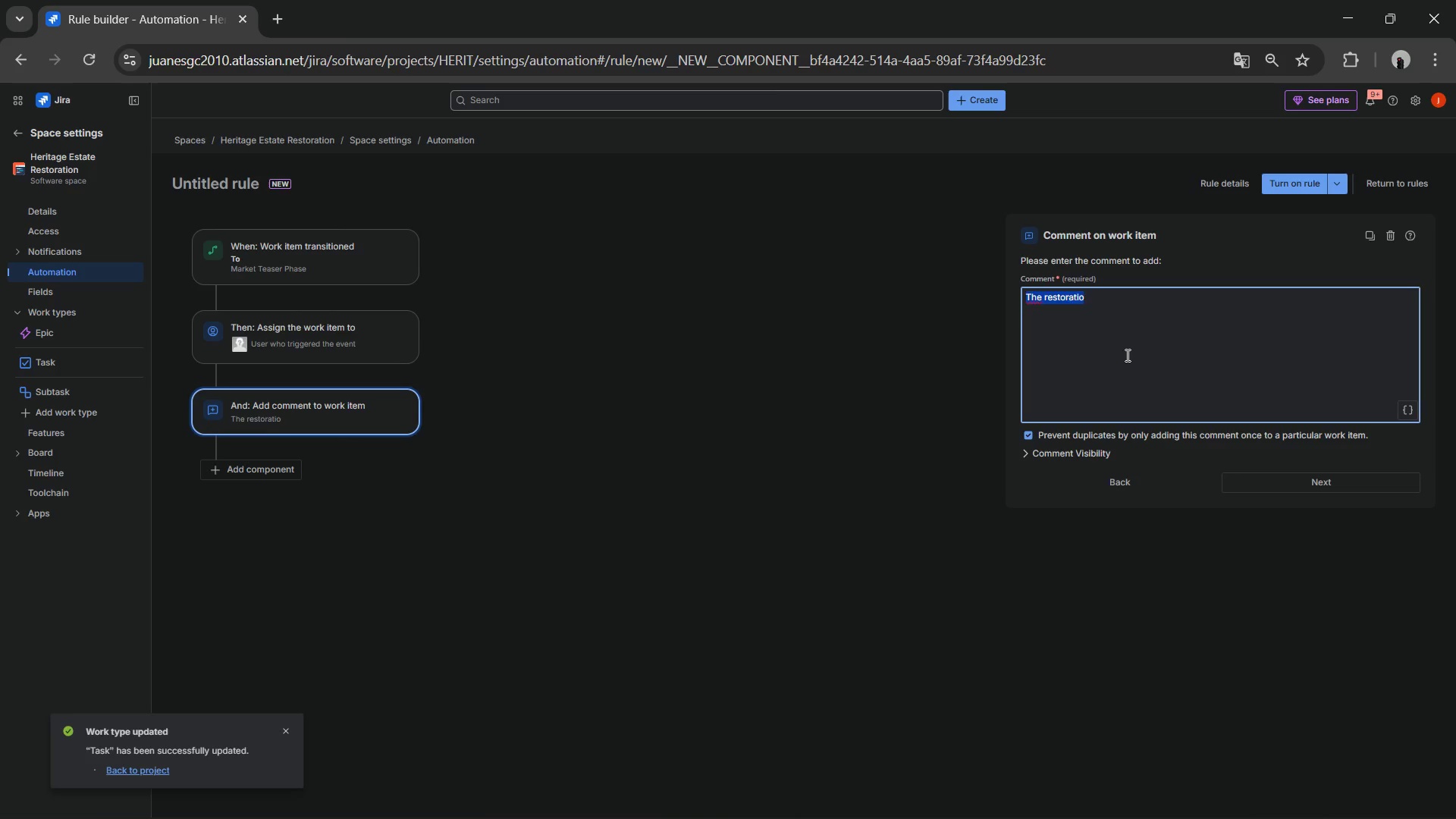 
type(Restoration c)
key(Backspace)
type(s)
key(Backspace)
type(uss)
key(Backspace)
key(Backspace)
key(Backspace)
type(is complete )
key(Backspace)
type(. Property is ready for the luxury marketing )
 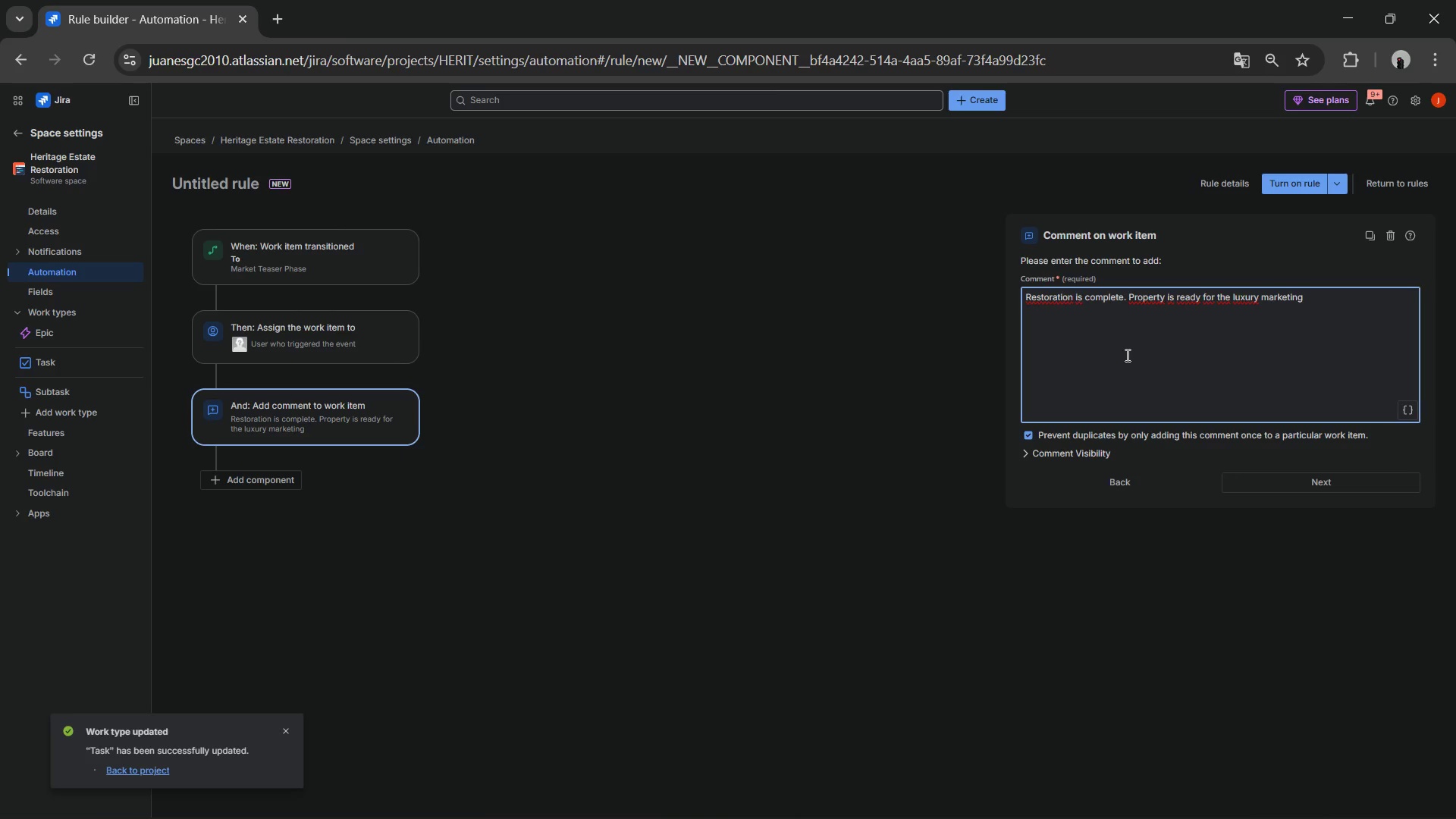 
type(campaign and professional photography session.)
 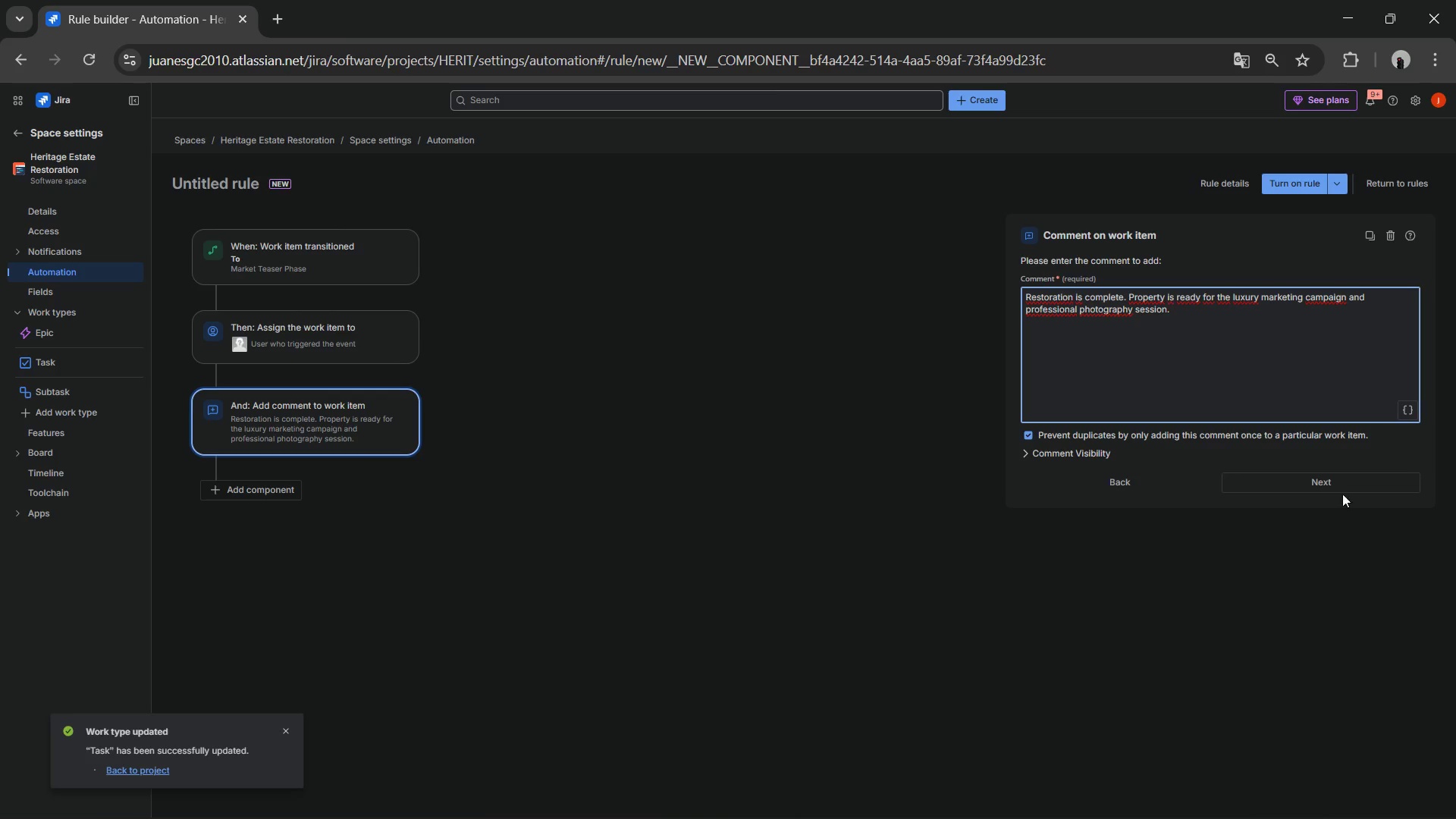 
left_click([1336, 477])
 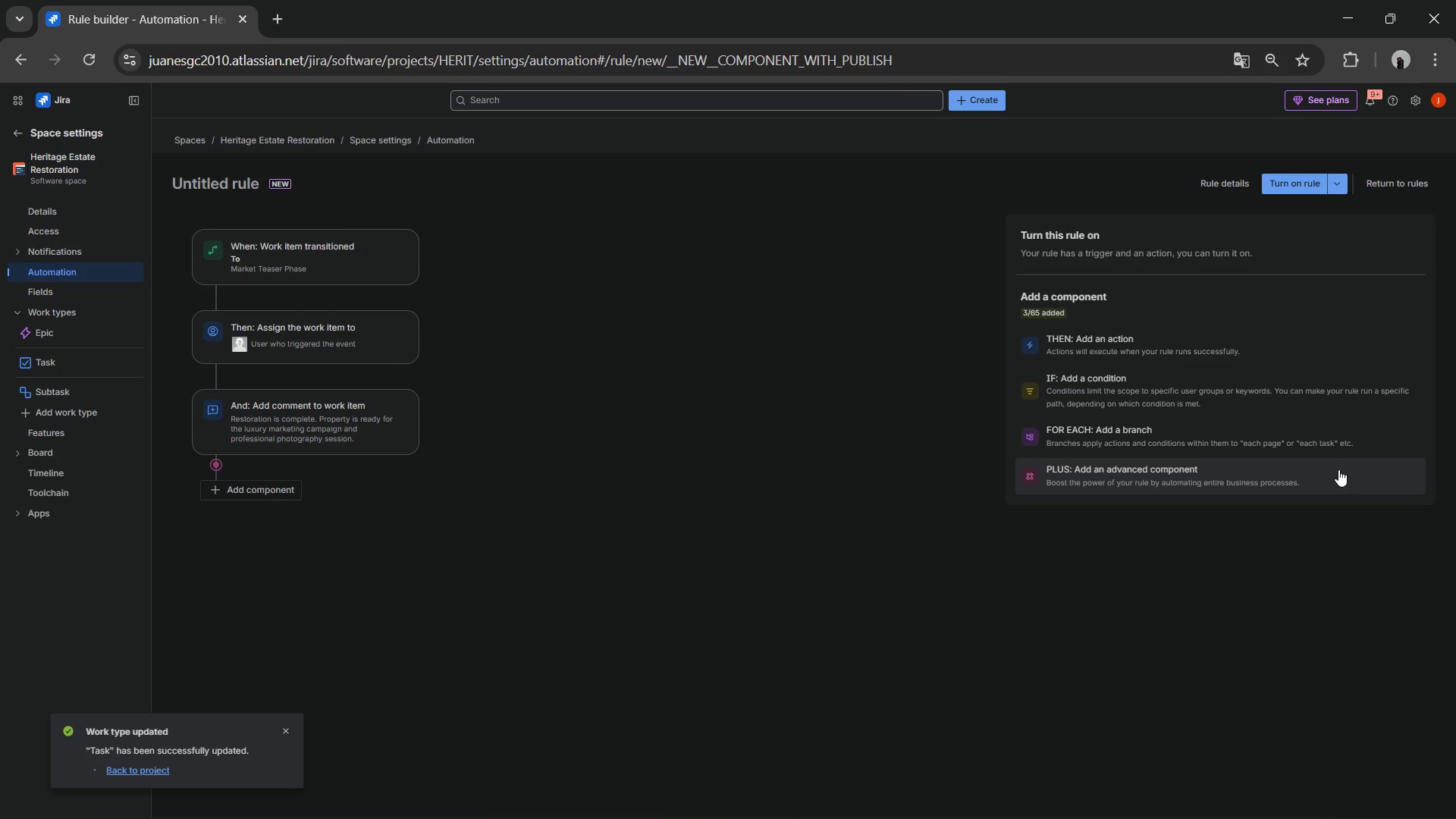 
wait(24.75)
 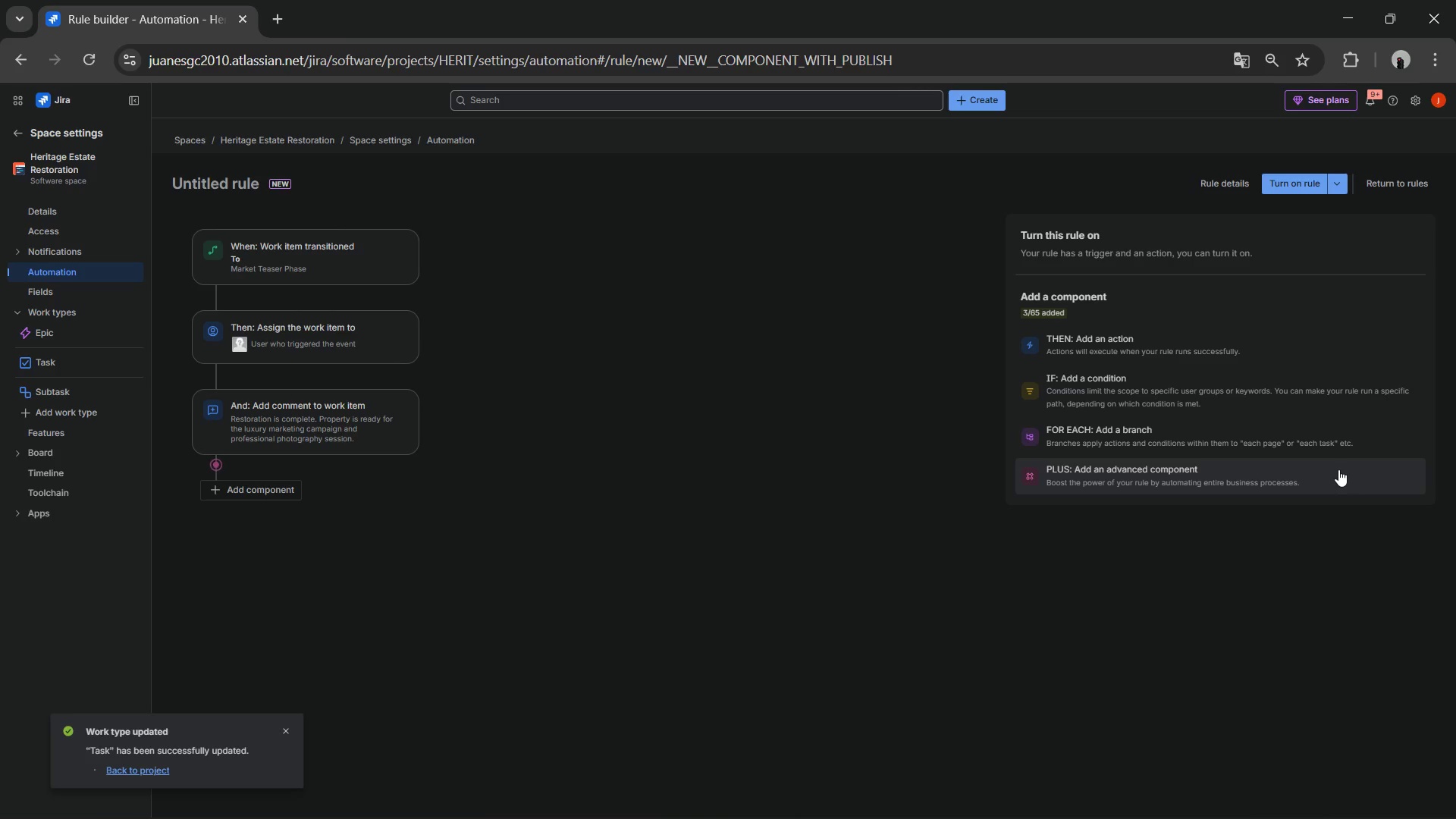 
left_click([1313, 193])
 